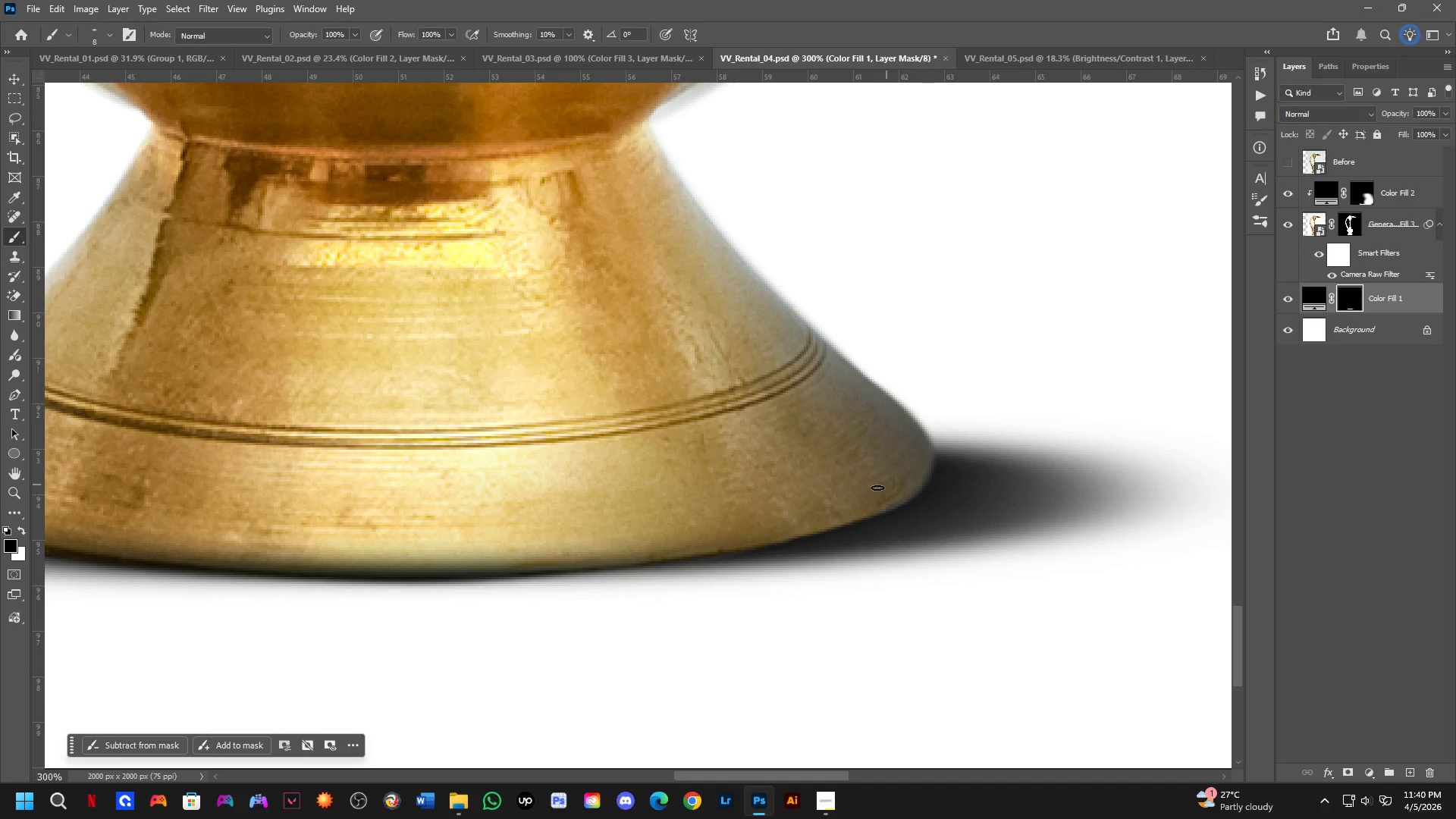 
hold_key(key=AltLeft, duration=0.47)
 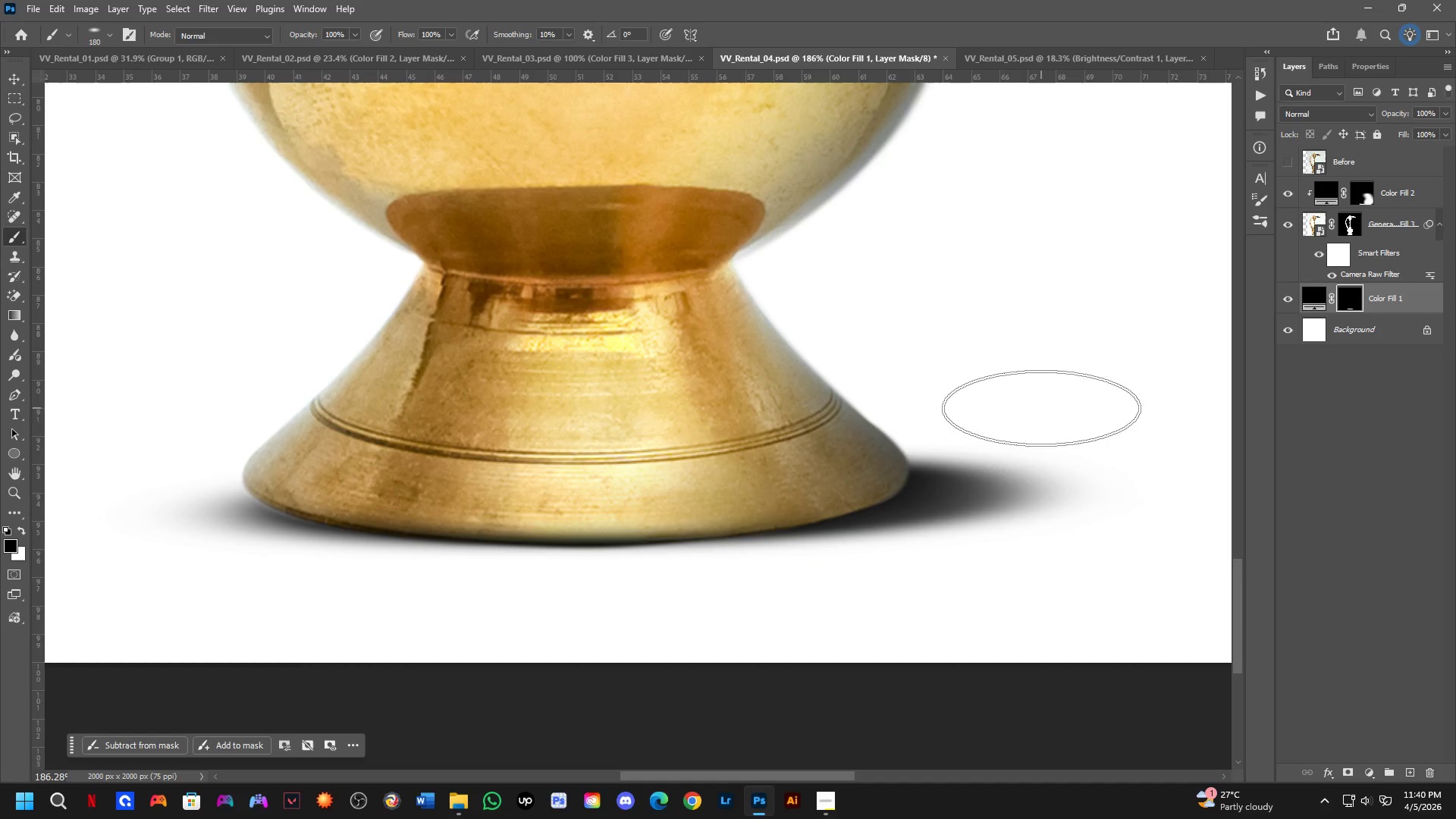 
scroll: coordinate [867, 491], scroll_direction: down, amount: 5.0
 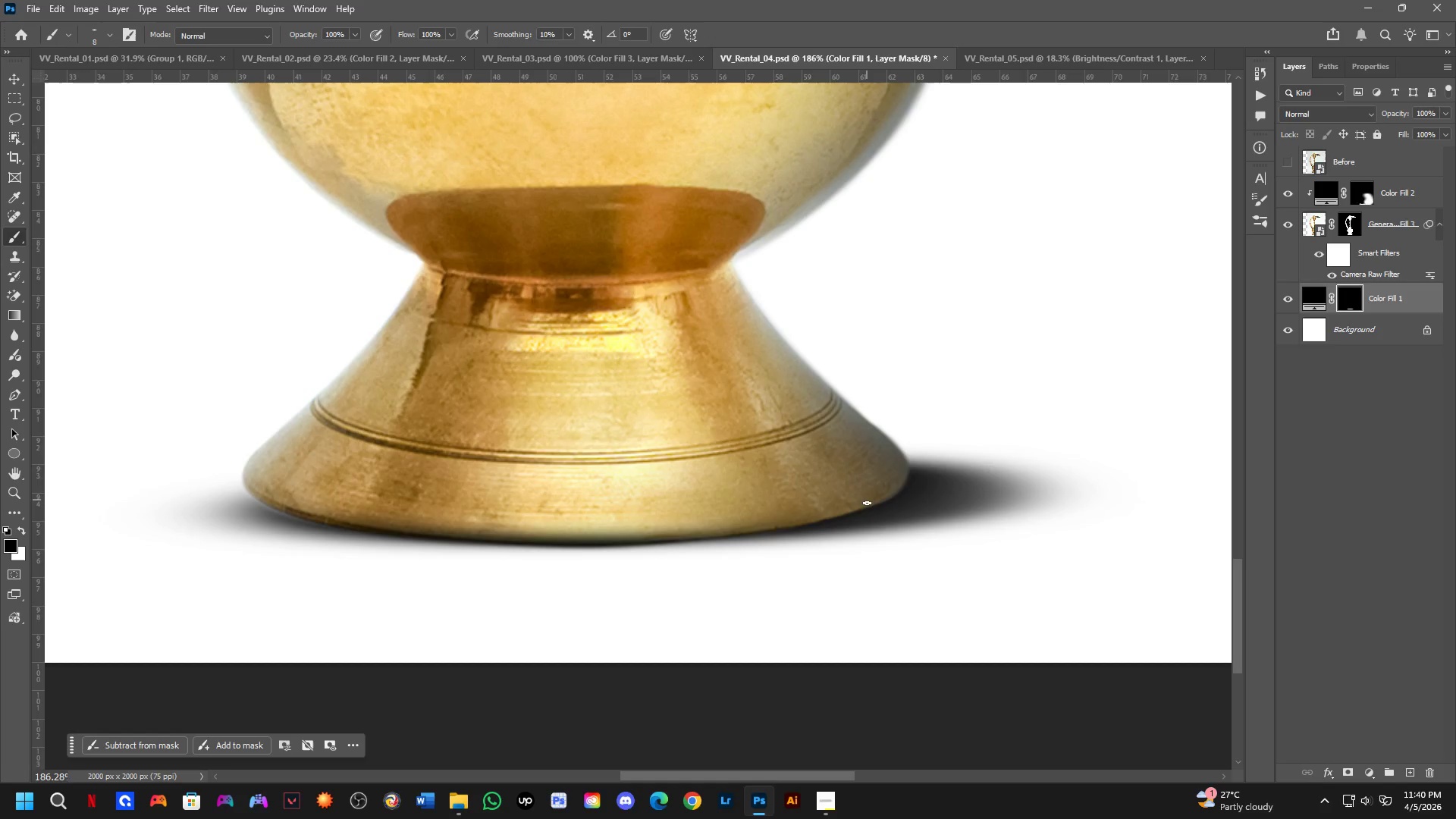 
left_click_drag(start_coordinate=[1046, 416], to_coordinate=[1075, 526])
 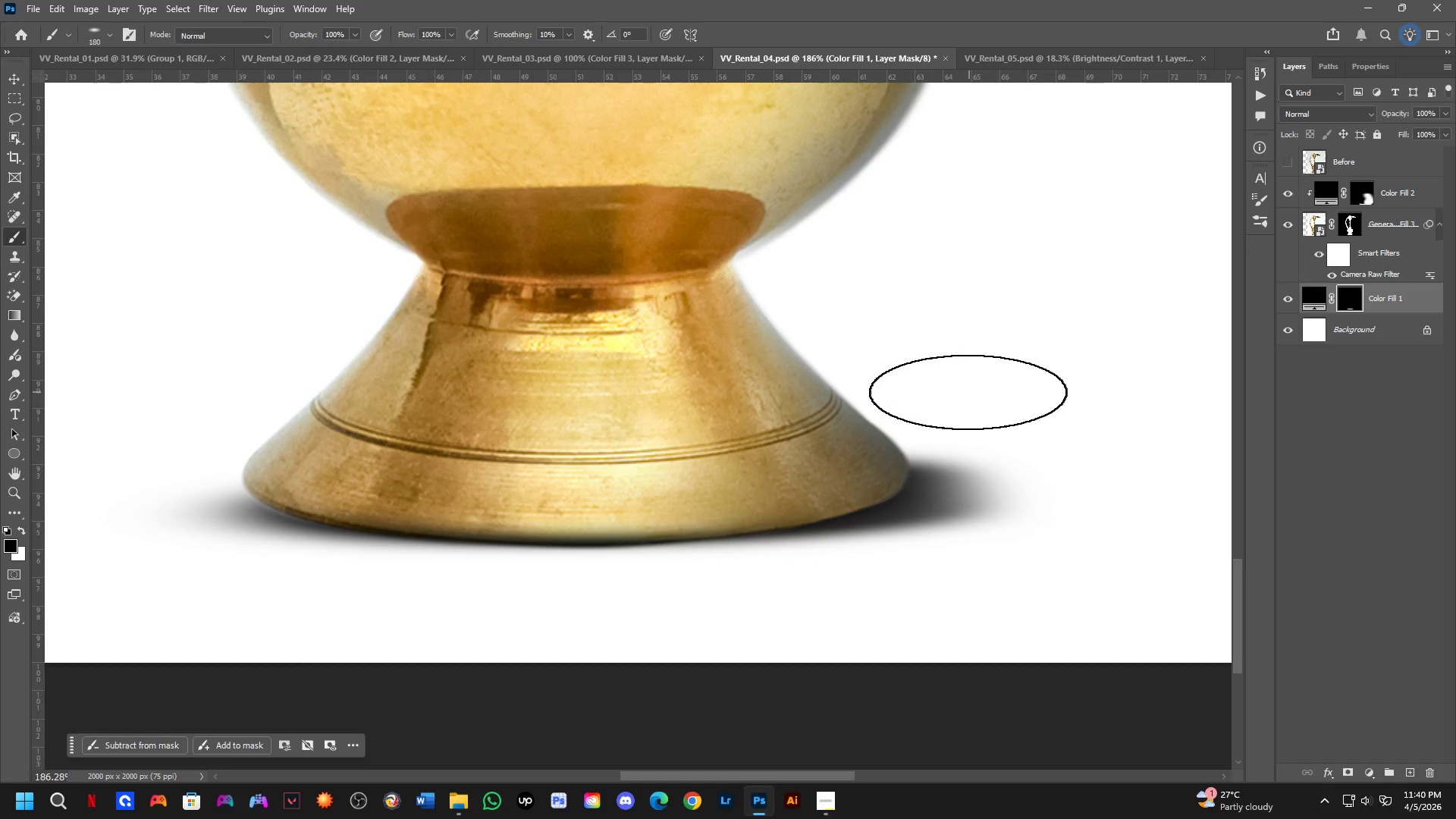 
key(Control+ControlLeft)
 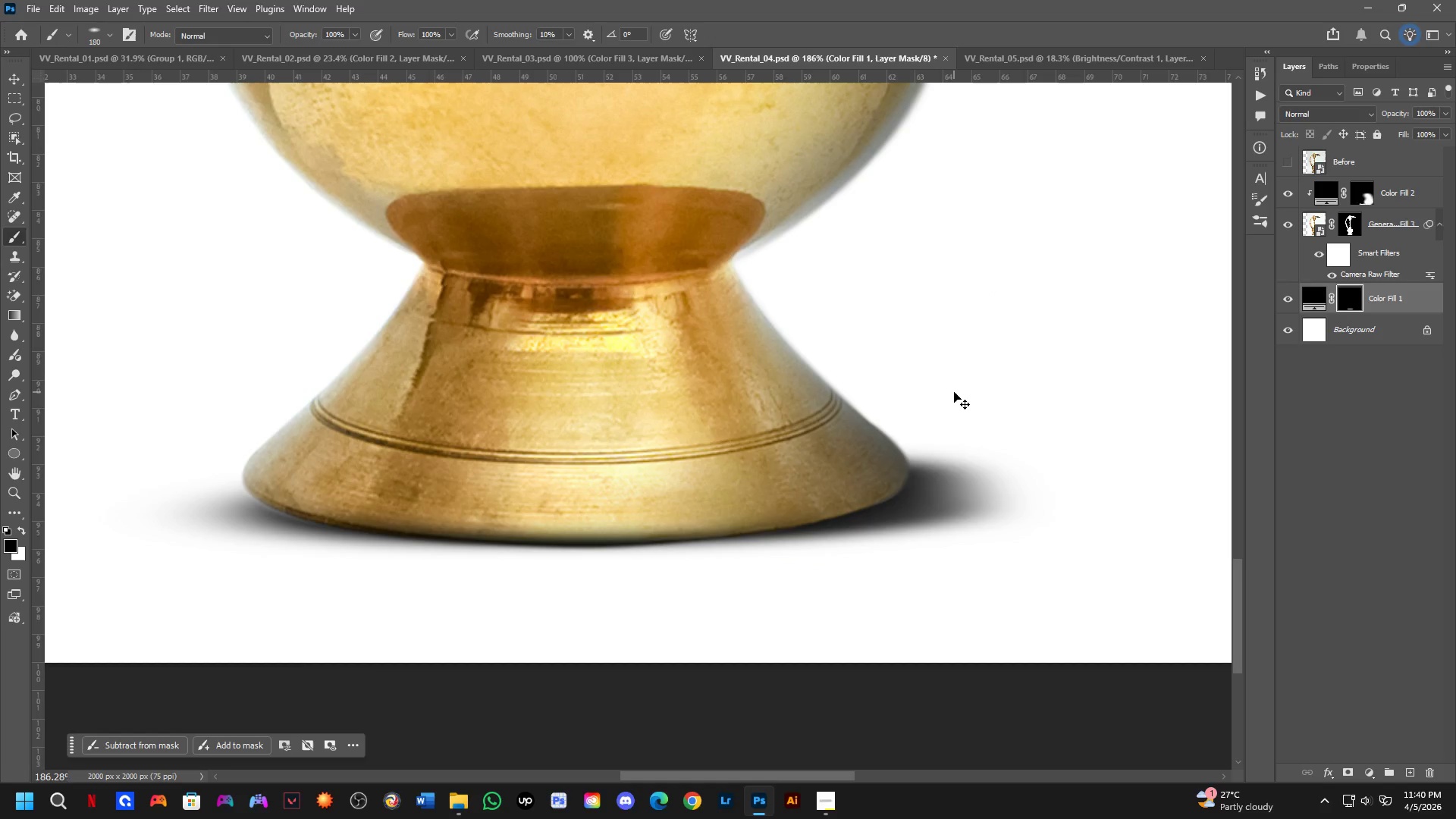 
key(Control+Z)
 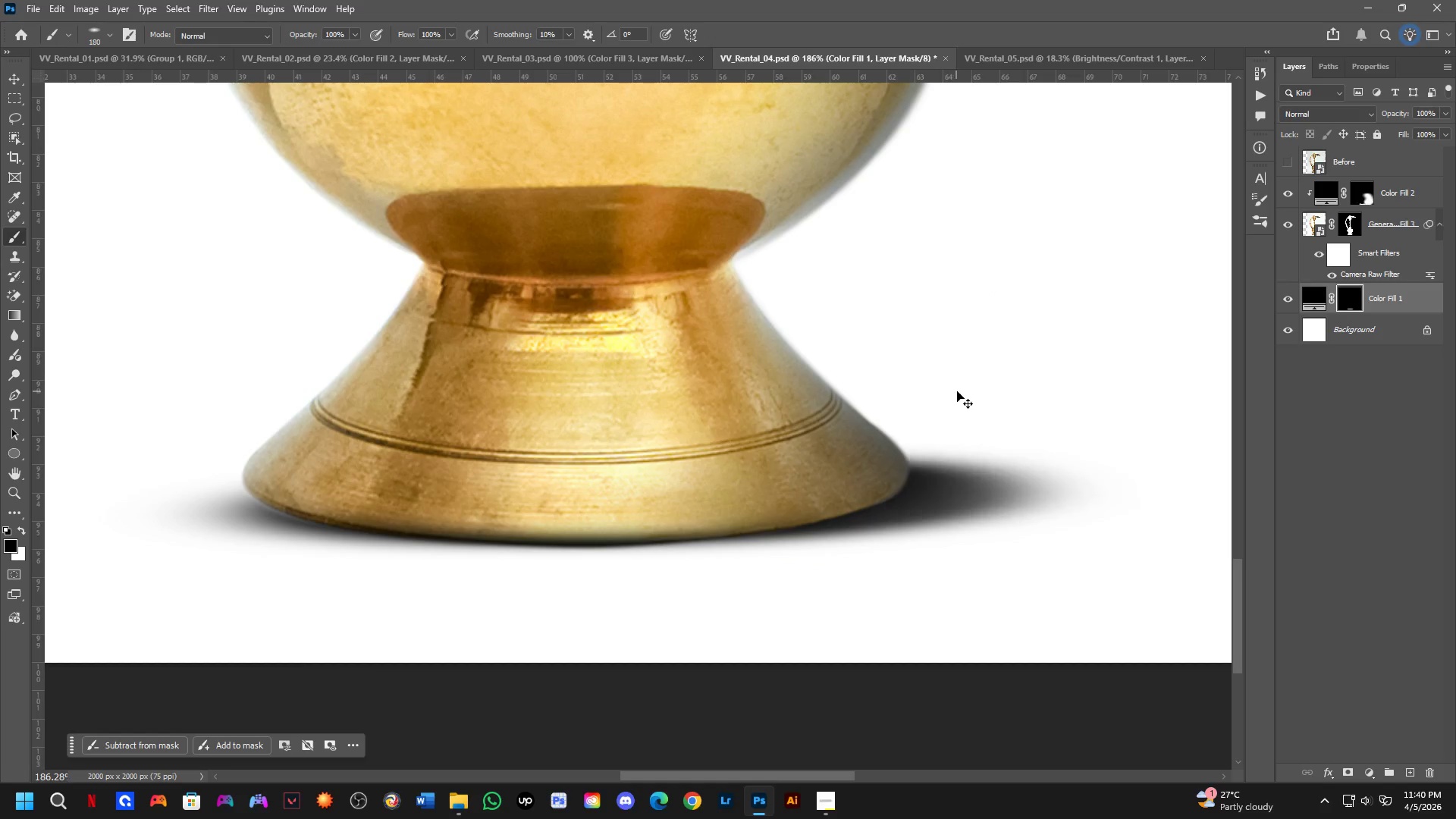 
left_click_drag(start_coordinate=[971, 392], to_coordinate=[216, 751])
 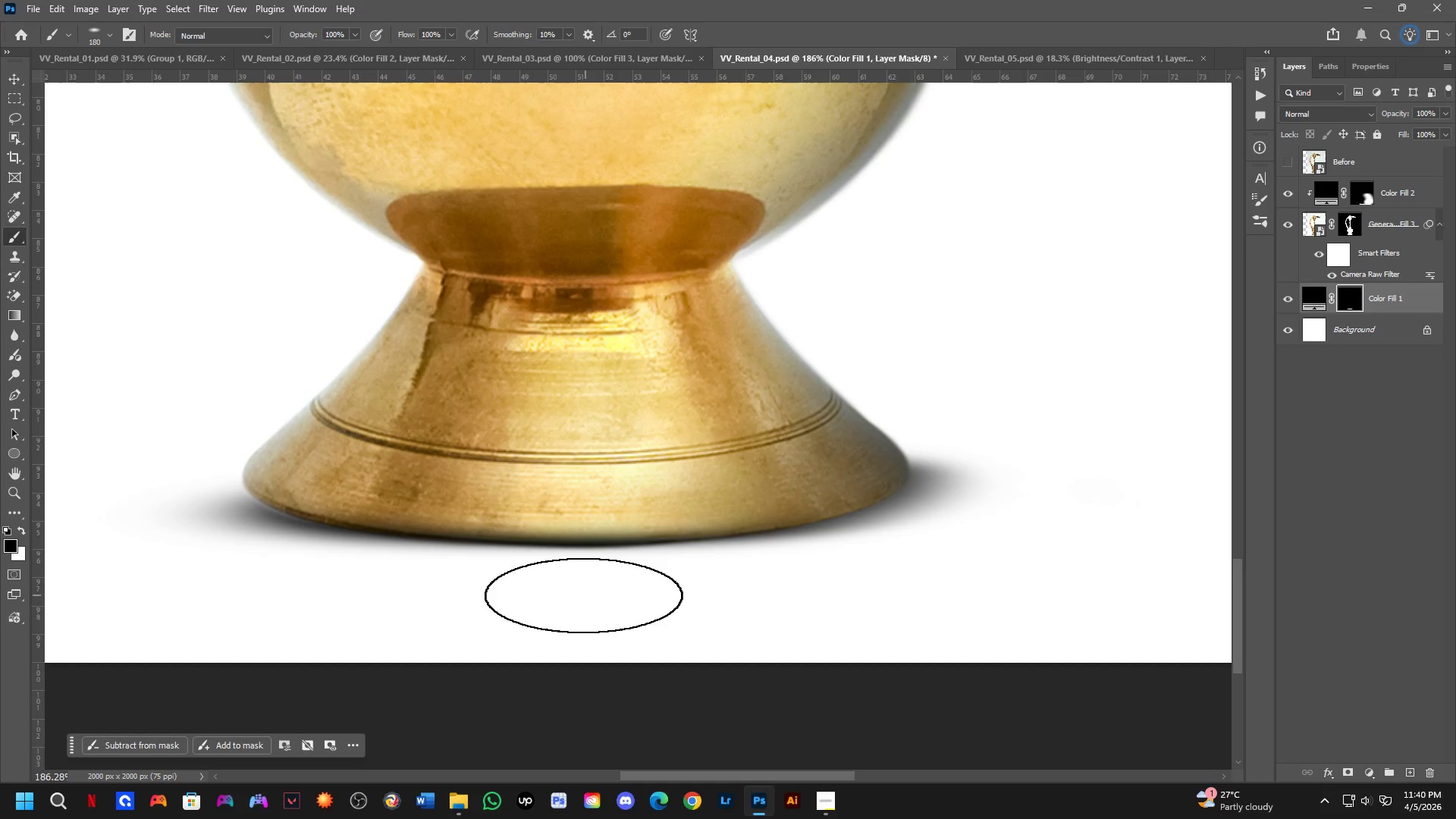 
scroll: coordinate [641, 593], scroll_direction: down, amount: 19.0
 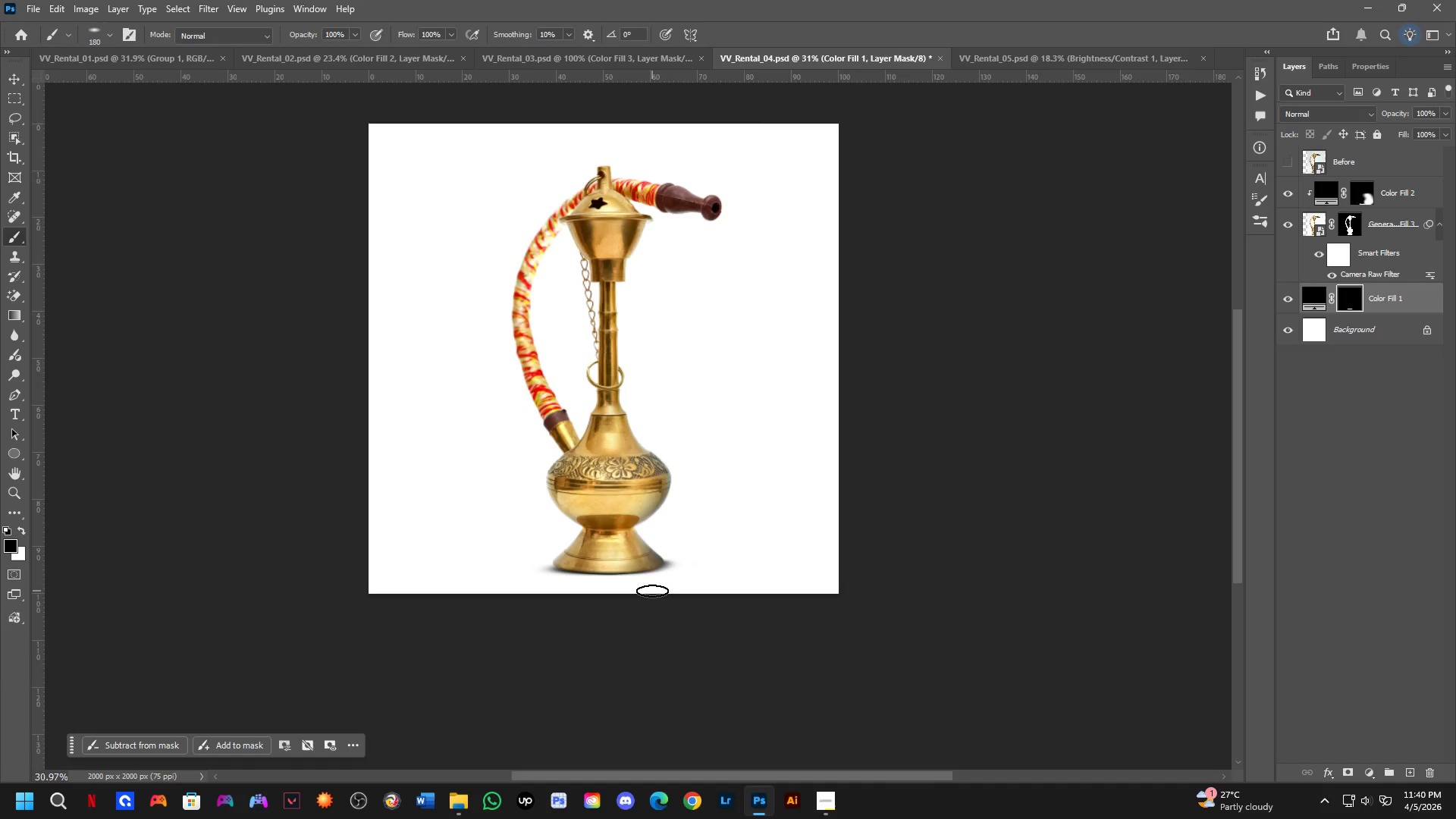 
hold_key(key=ShiftLeft, duration=0.33)
scroll: coordinate [729, 569], scroll_direction: up, amount: 7.0
 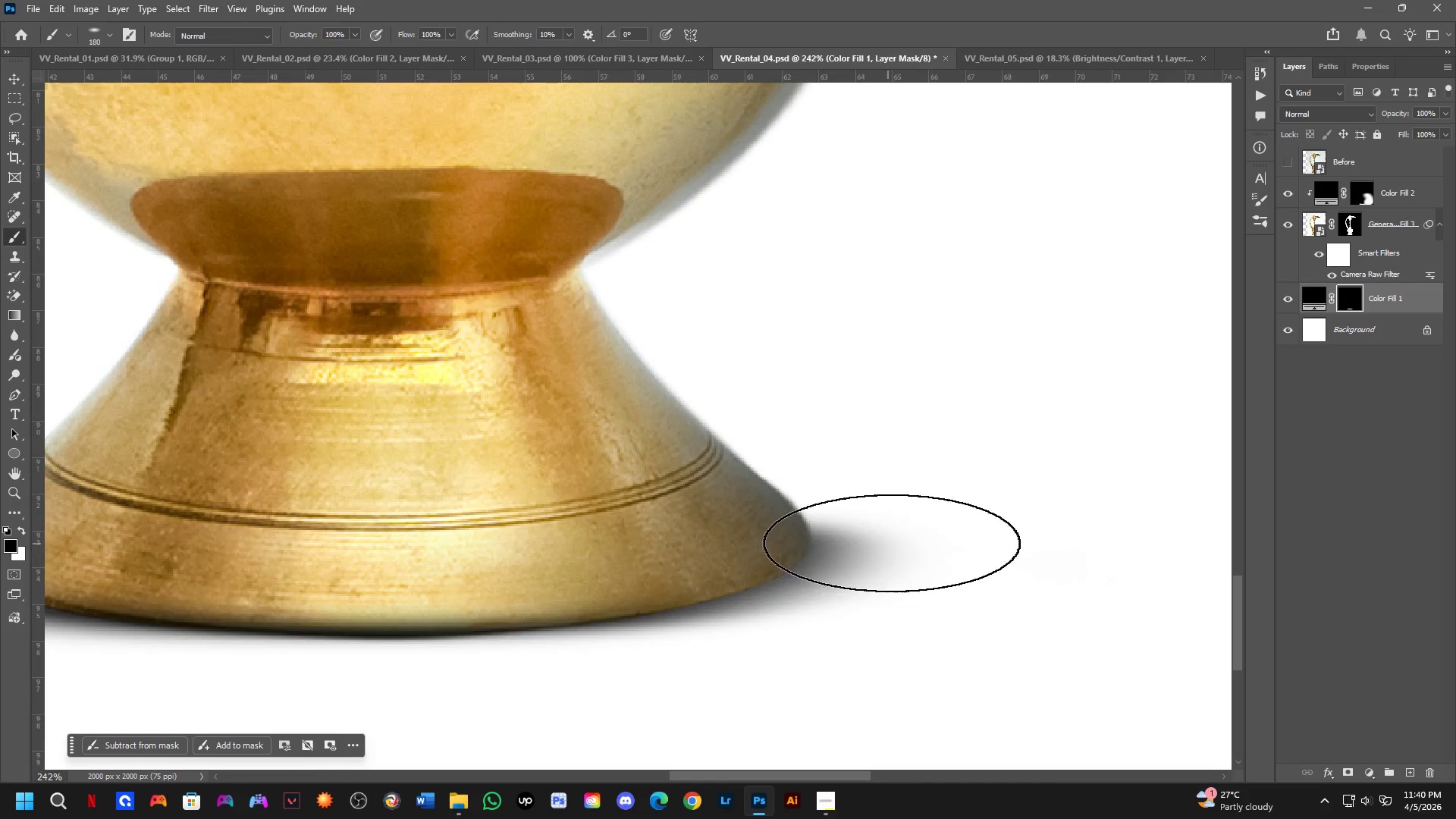 
key(Control+ControlLeft)
 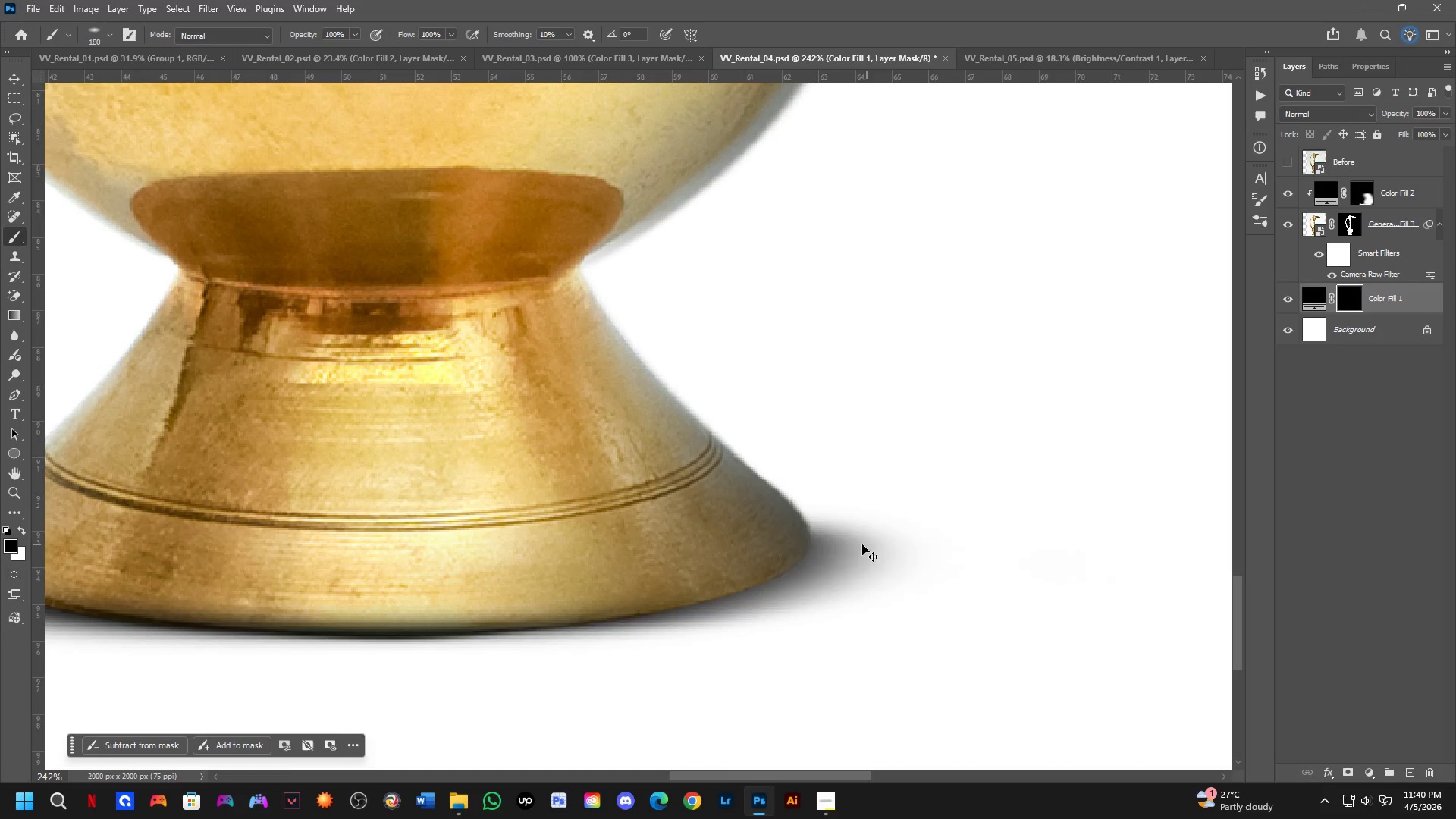 
key(Control+Z)
 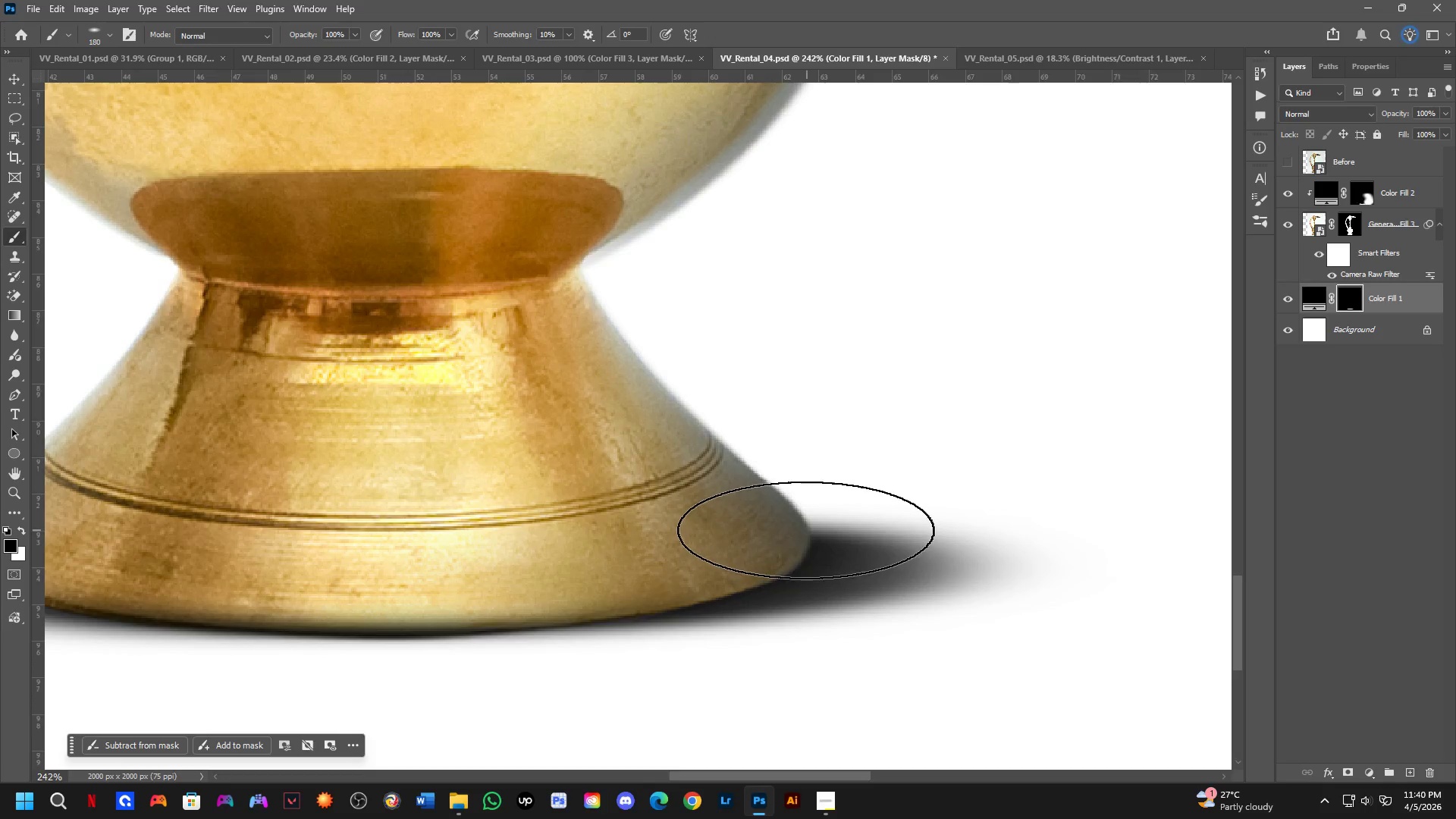 
scroll: coordinate [1118, 458], scroll_direction: down, amount: 7.0
 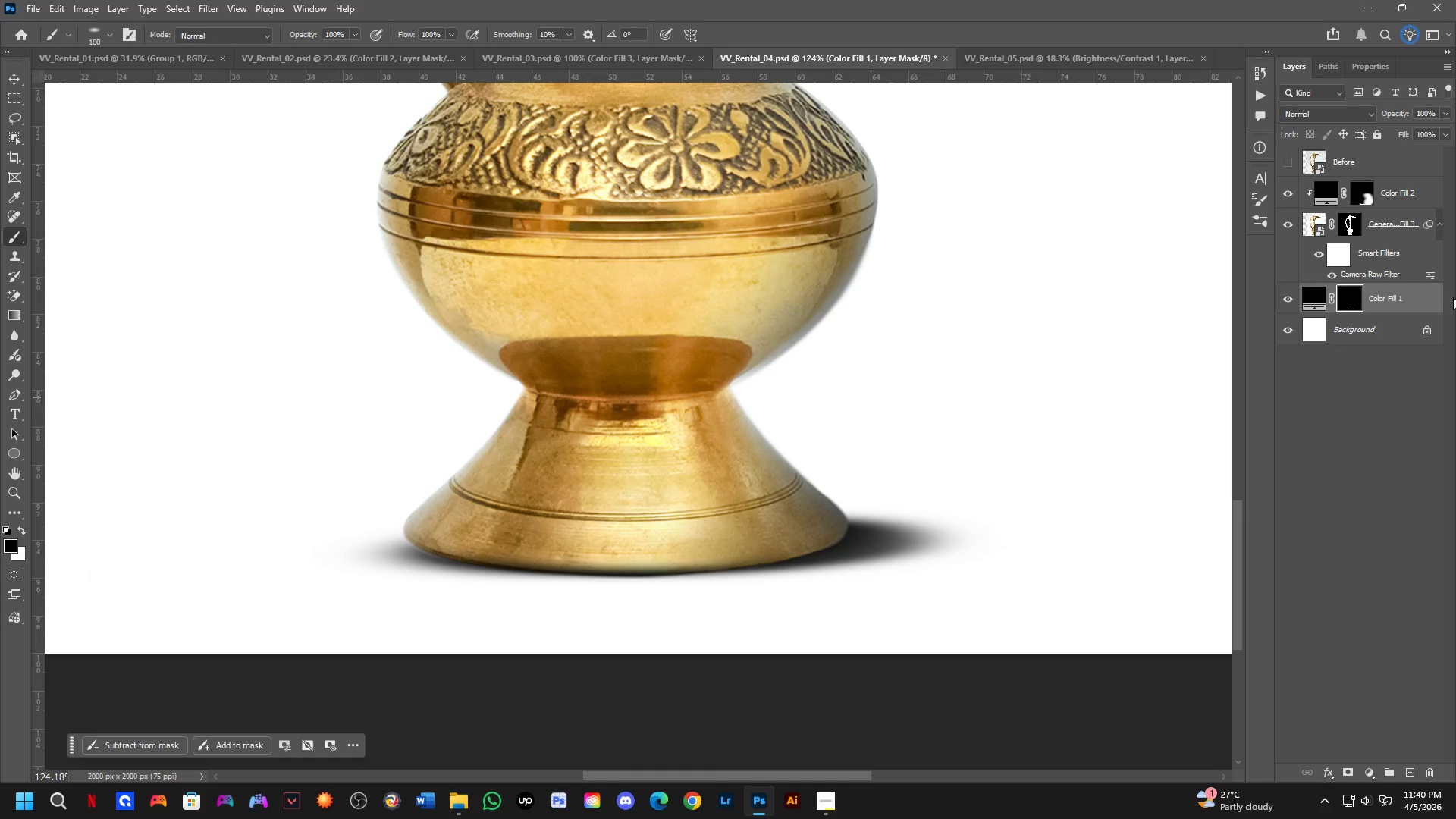 
key(Backspace)
 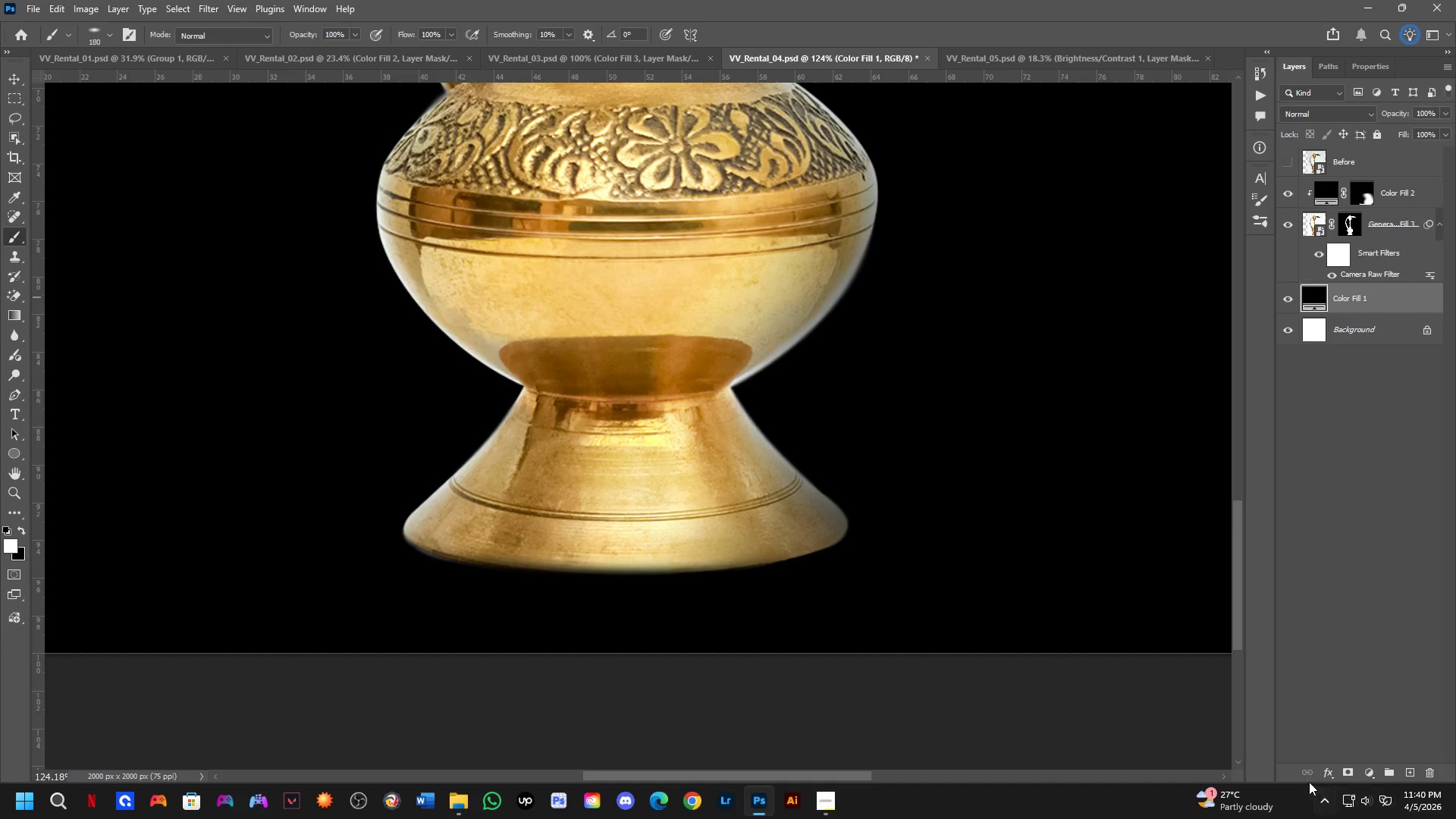 
left_click([1343, 771])
 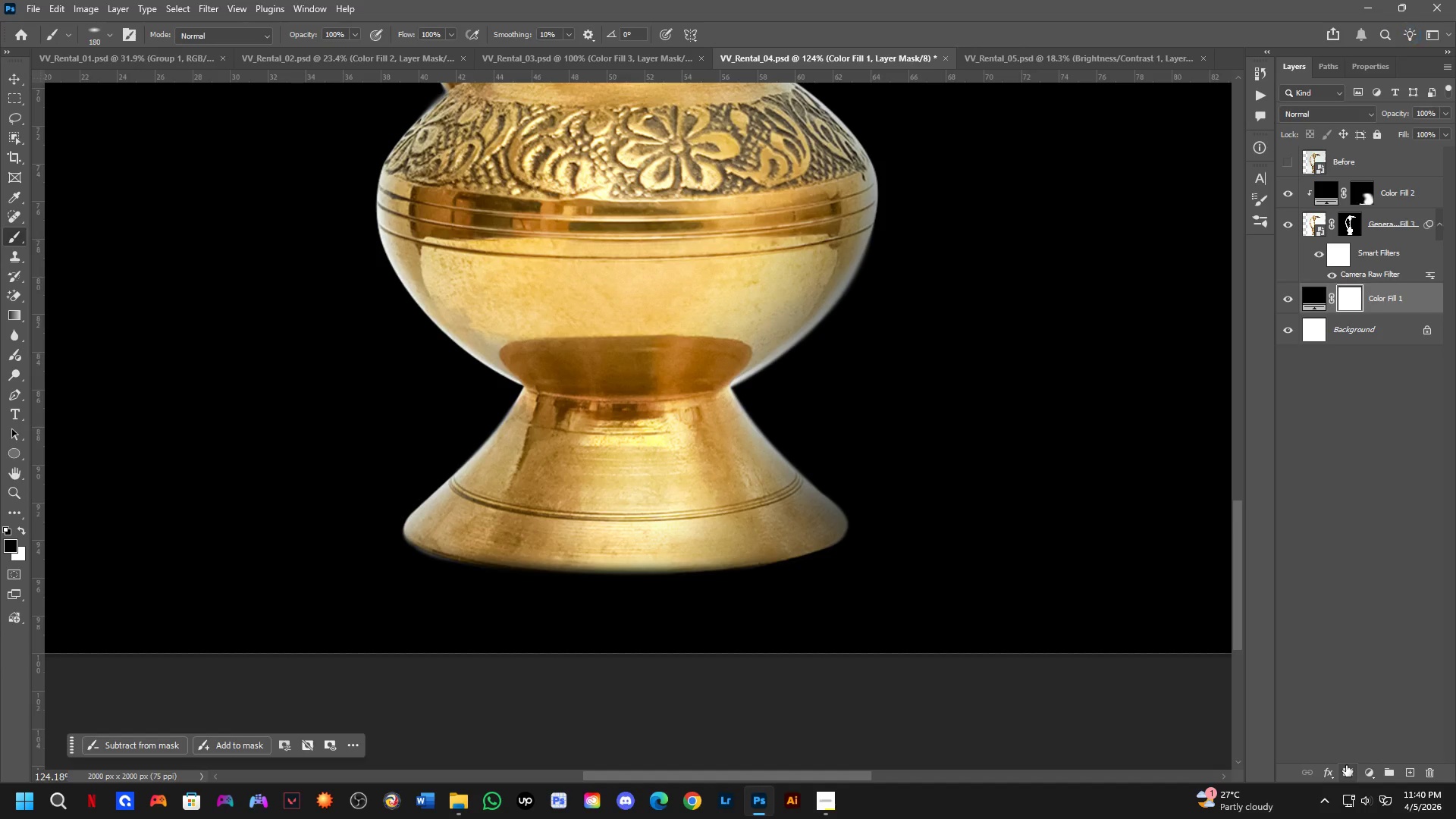 
key(Control+I)
 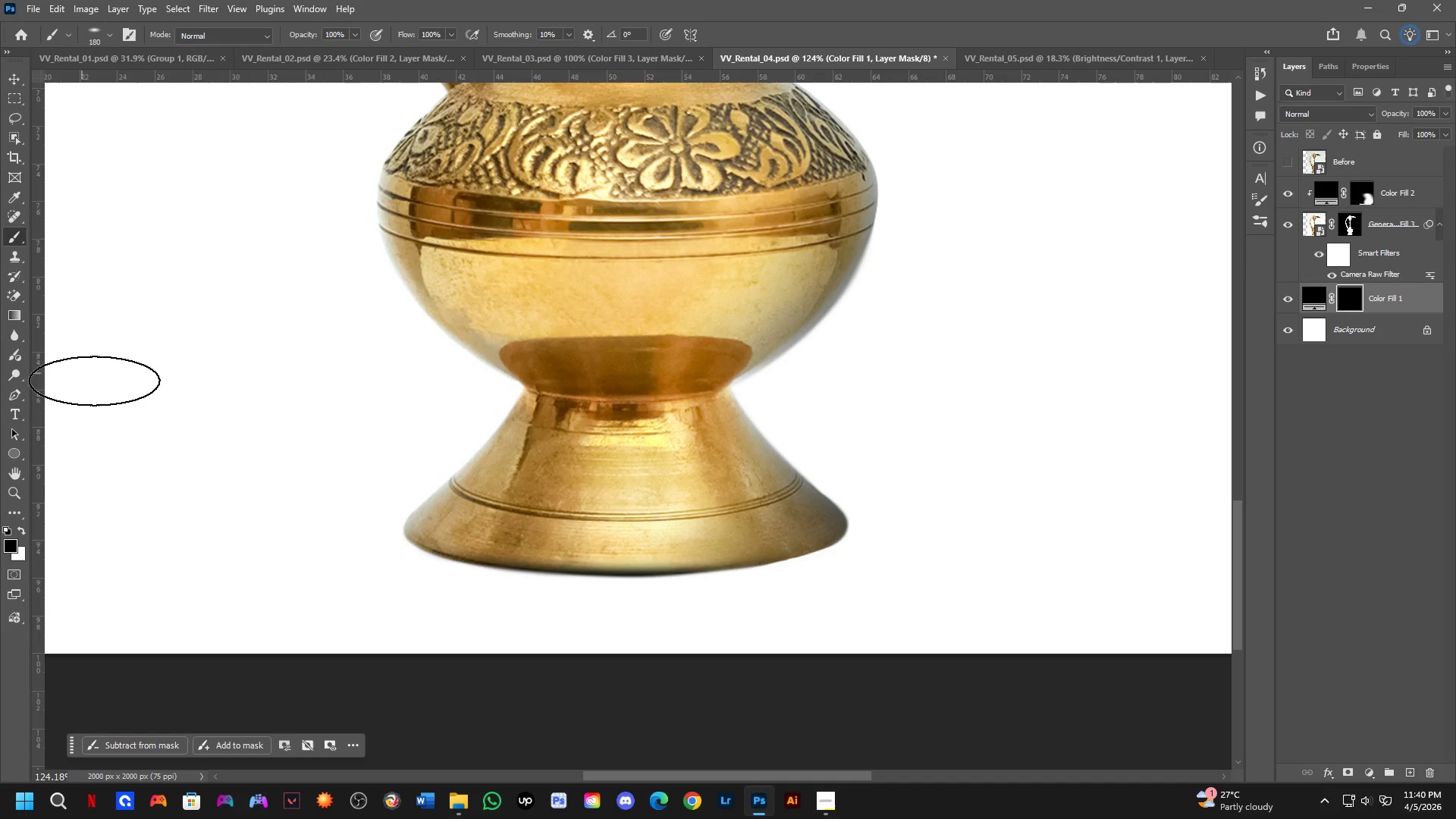 
hold_key(key=AltLeft, duration=0.91)
 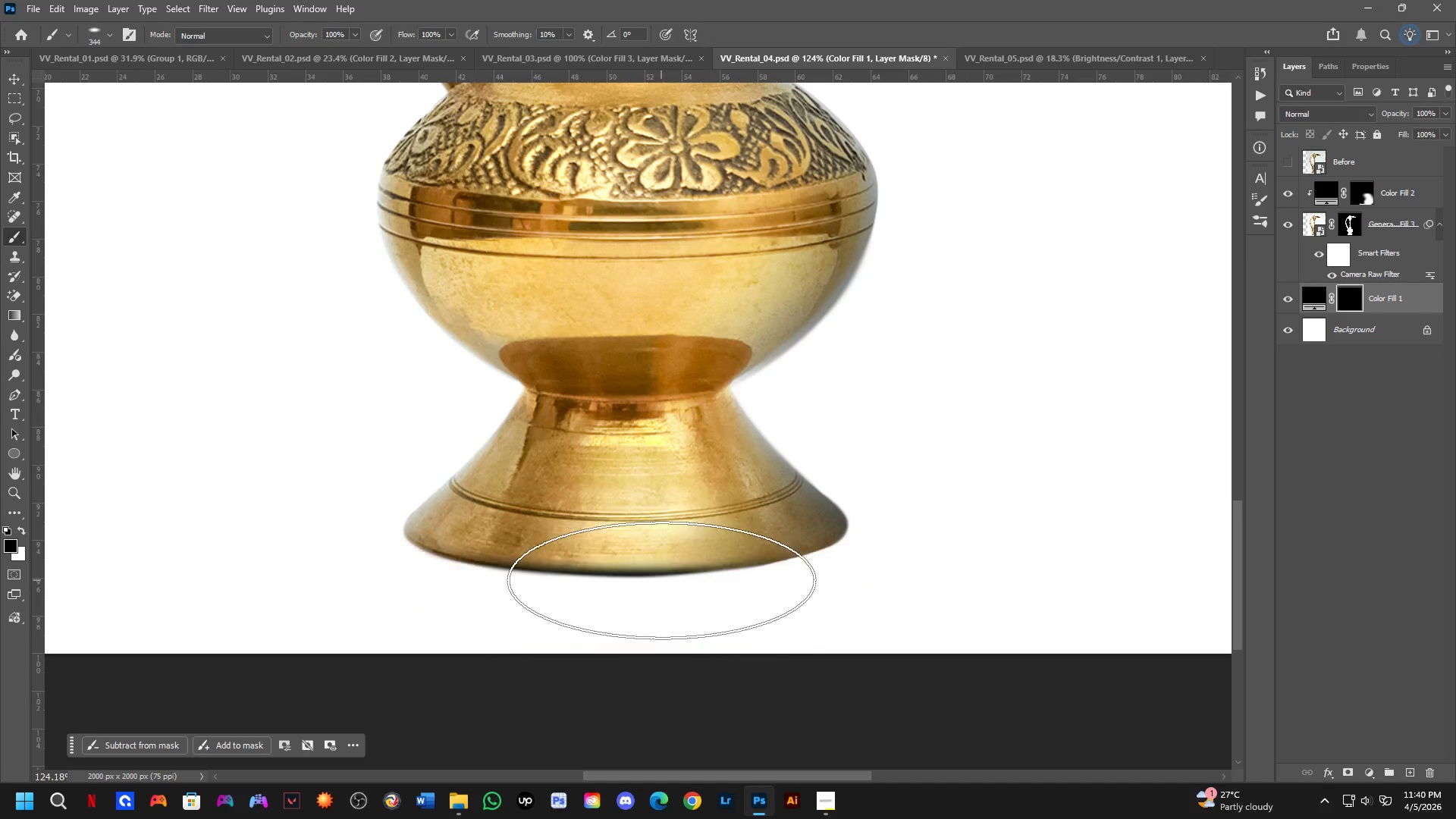 
hold_key(key=AltLeft, duration=0.31)
 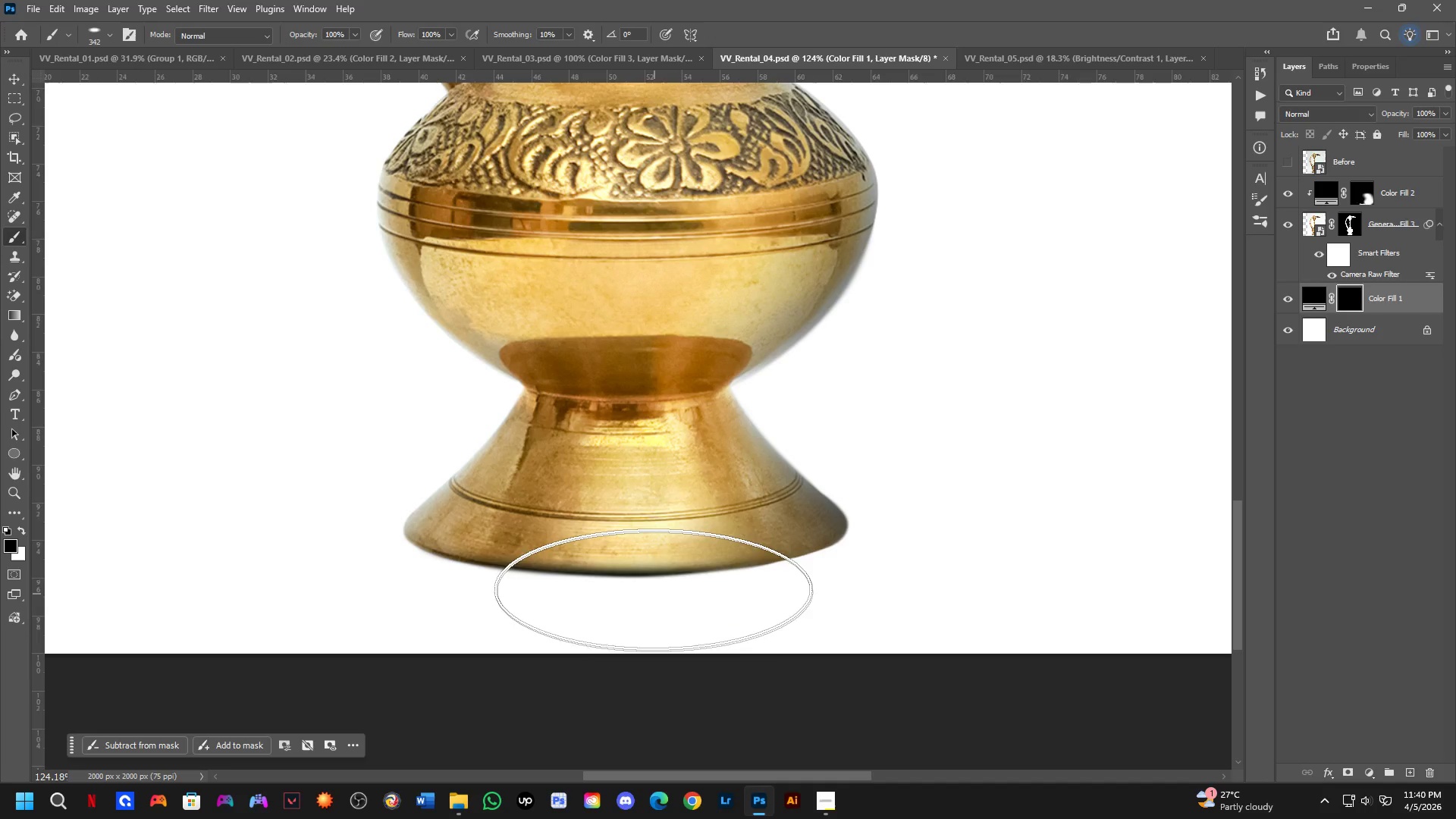 
key(Alt+AltLeft)
 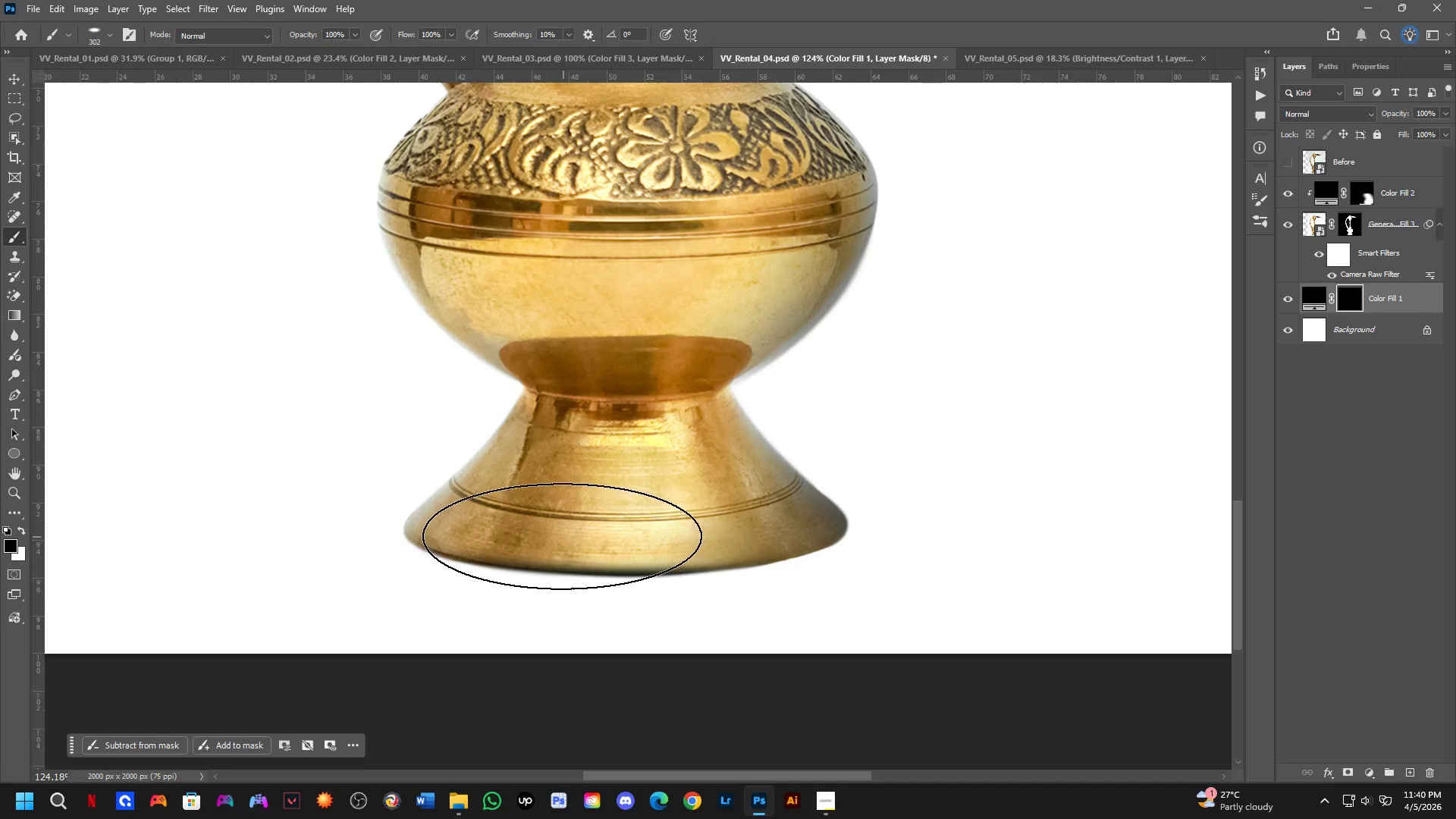 
left_click([551, 533])
 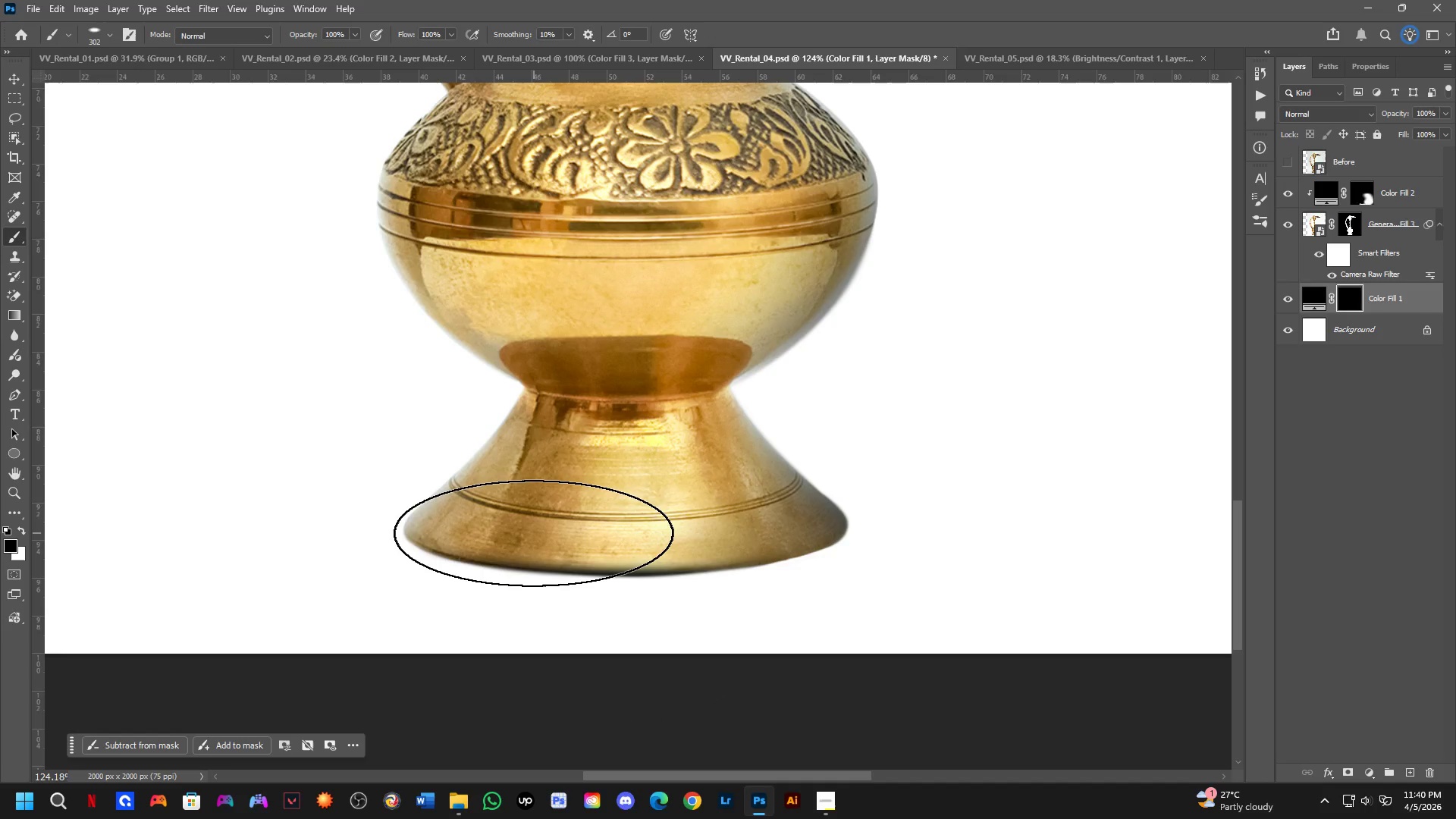 
key(X)
 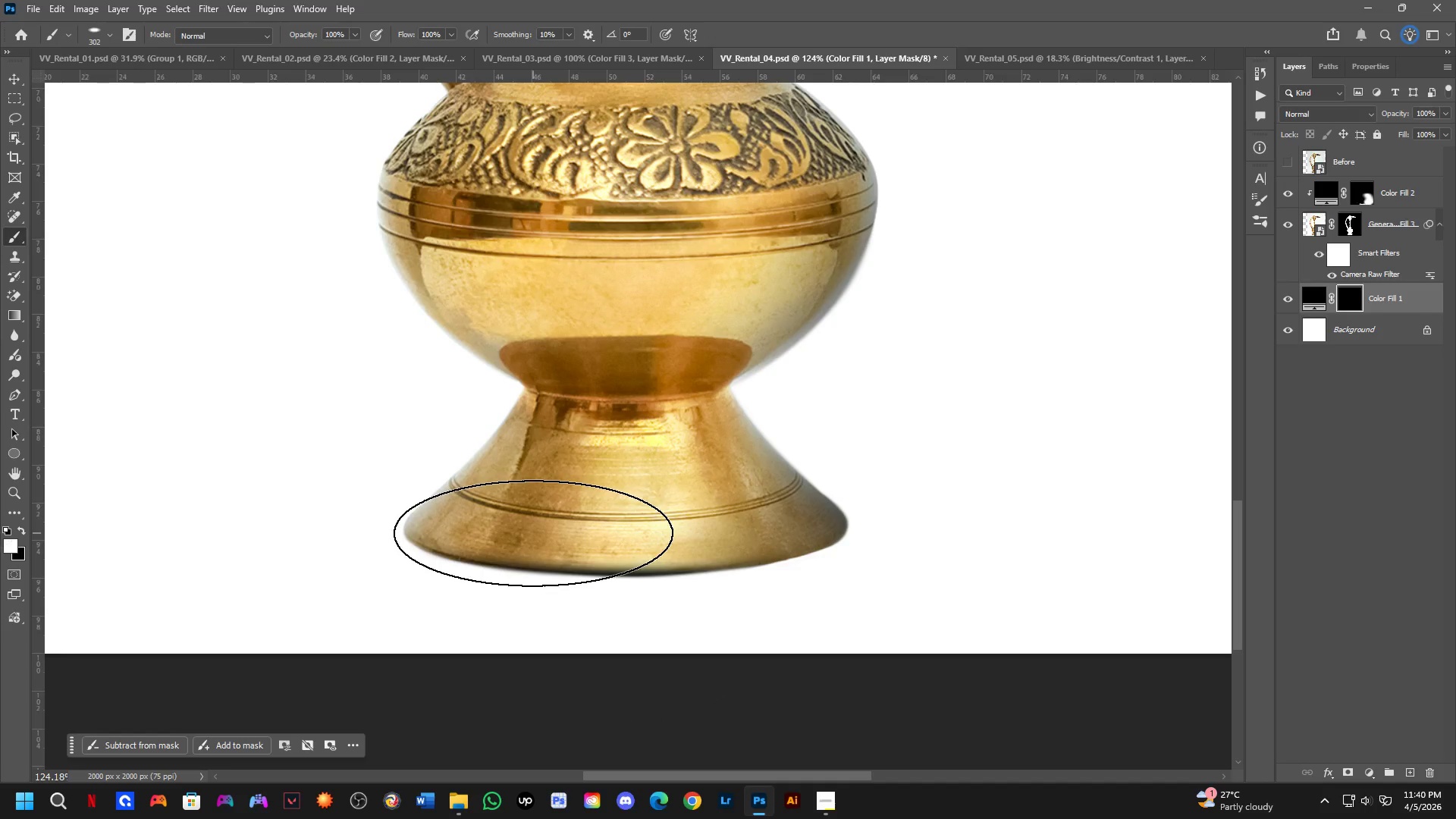 
double_click([533, 533])
 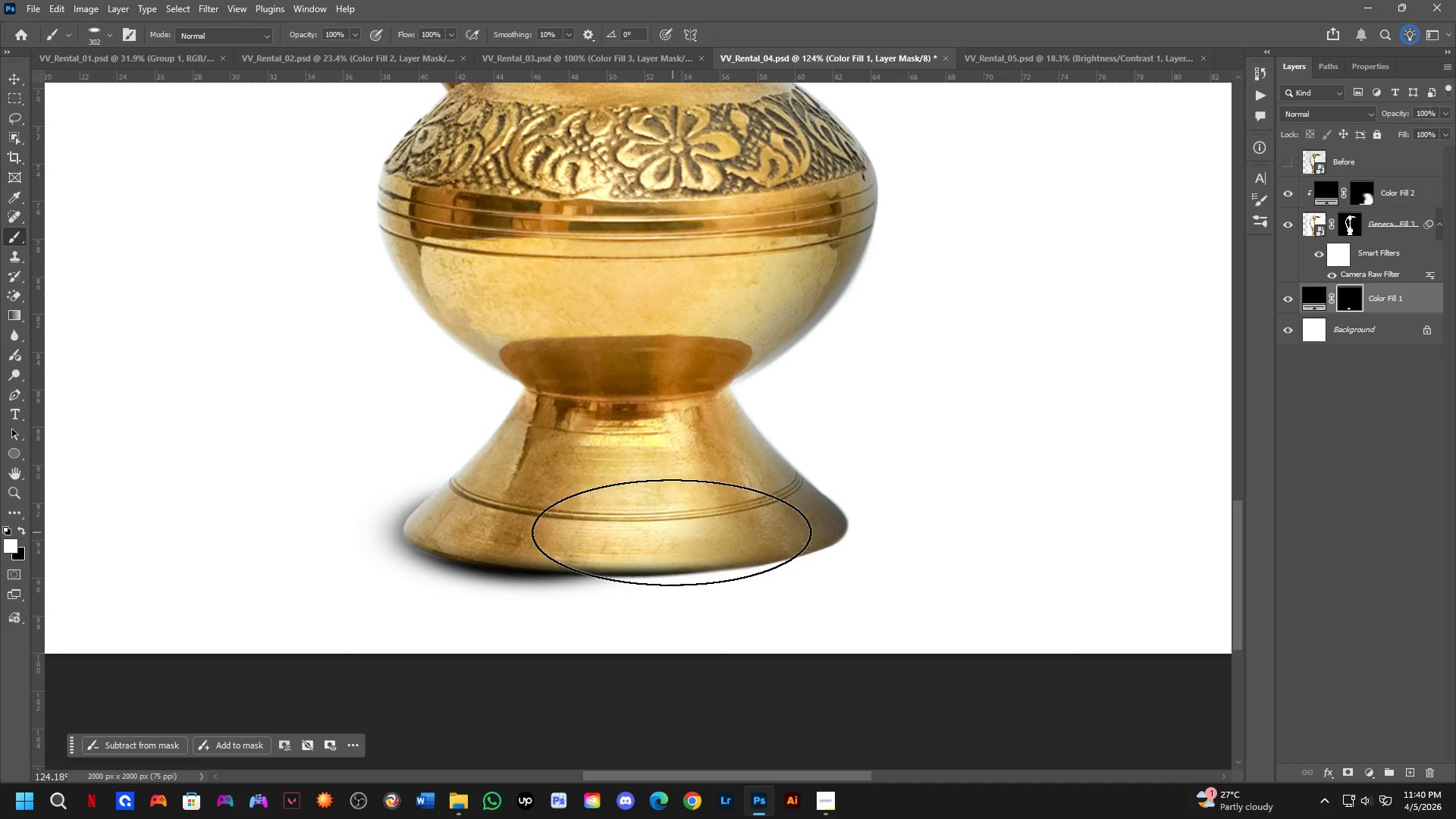 
key(Control+ControlLeft)
 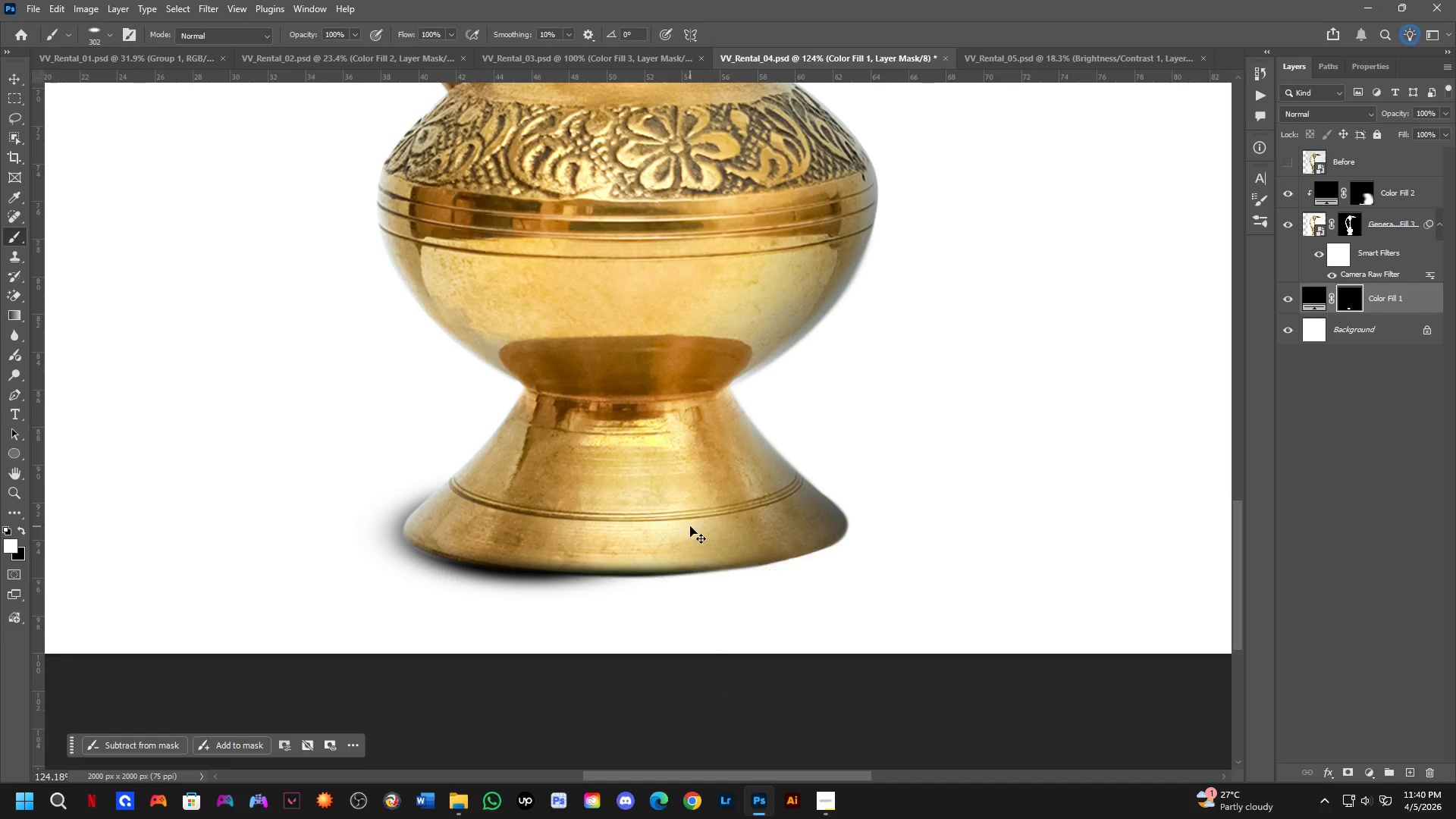 
key(Control+Z)
 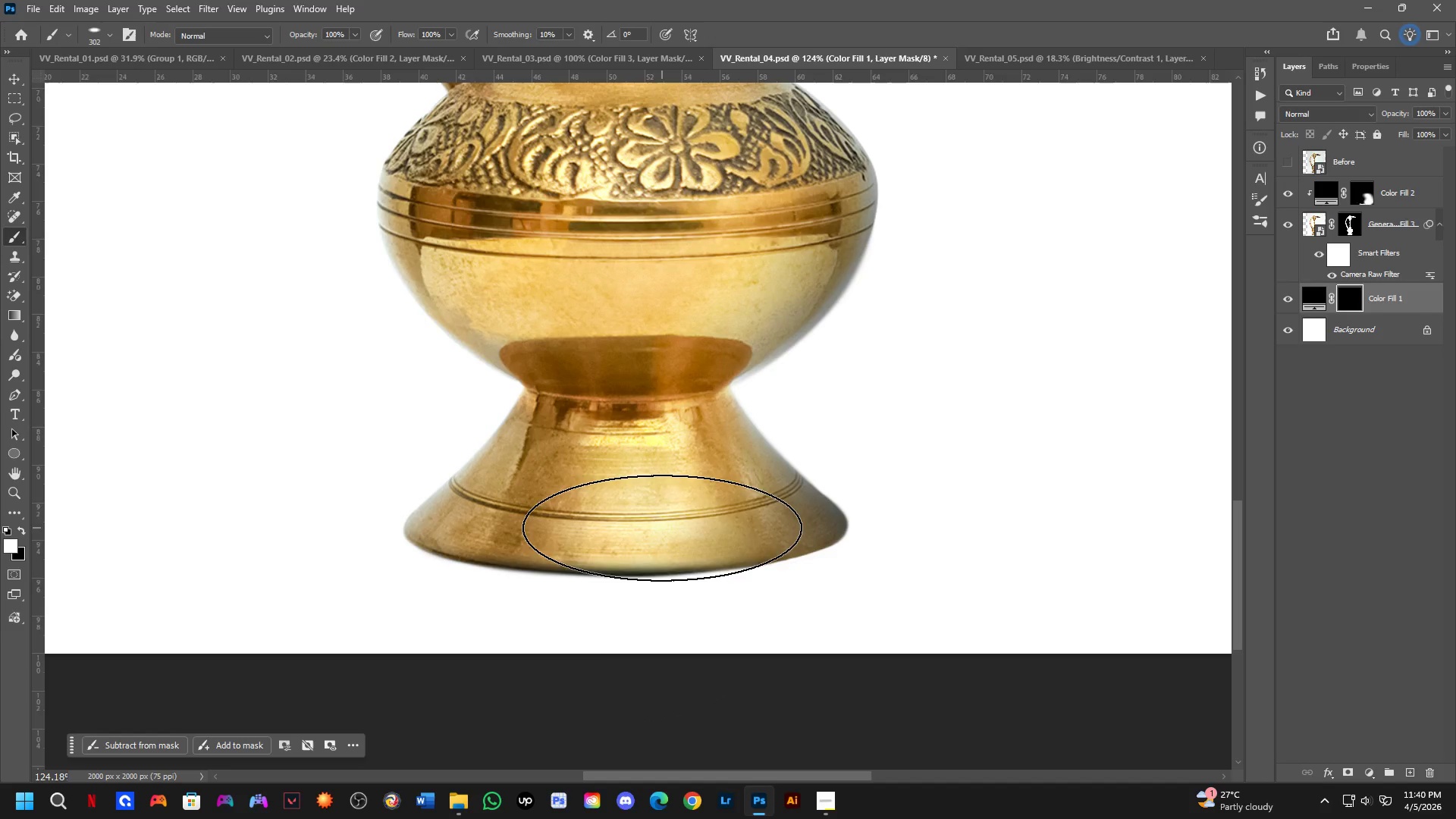 
key(Alt+AltLeft)
 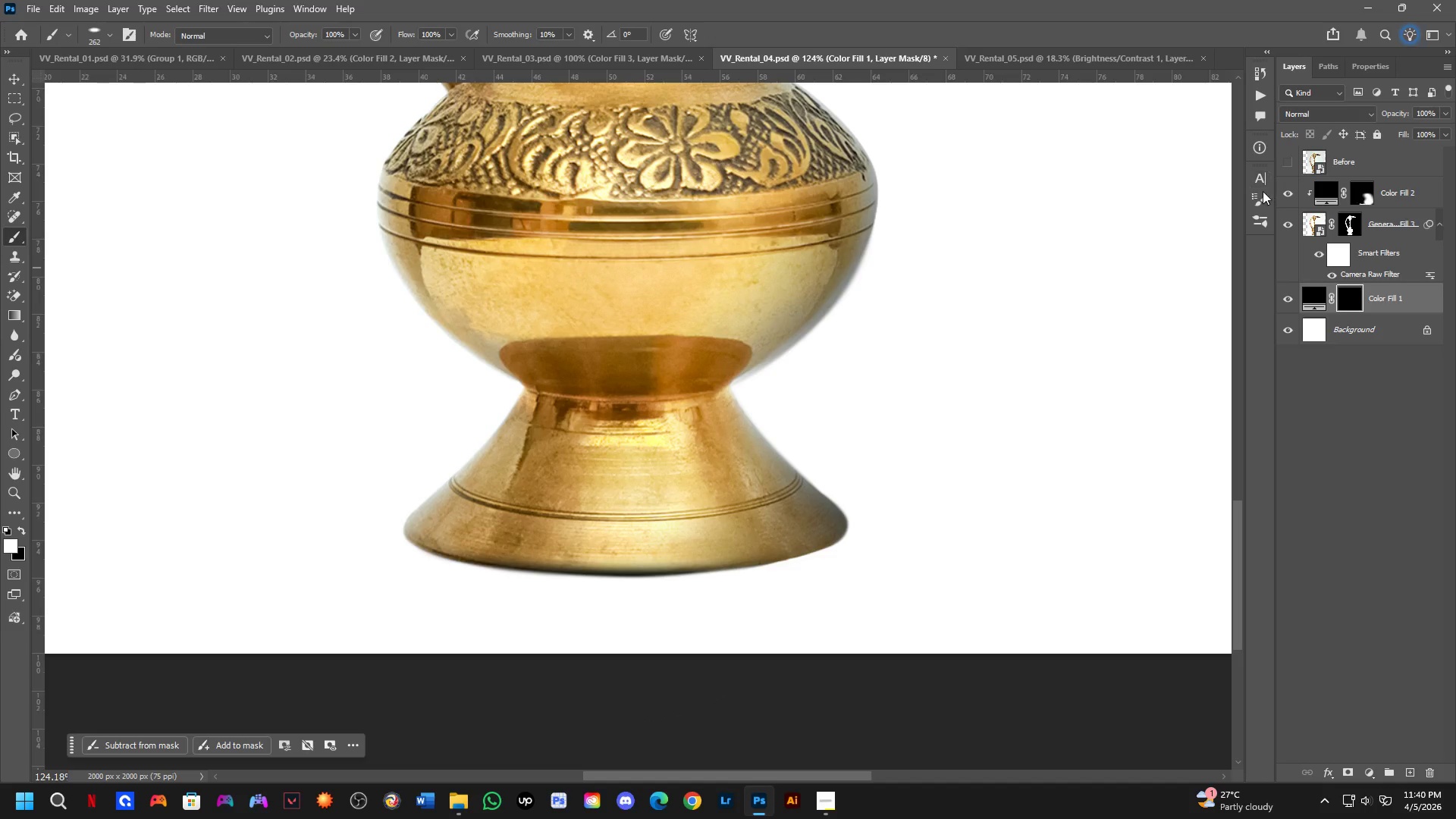 
left_click([1261, 198])
 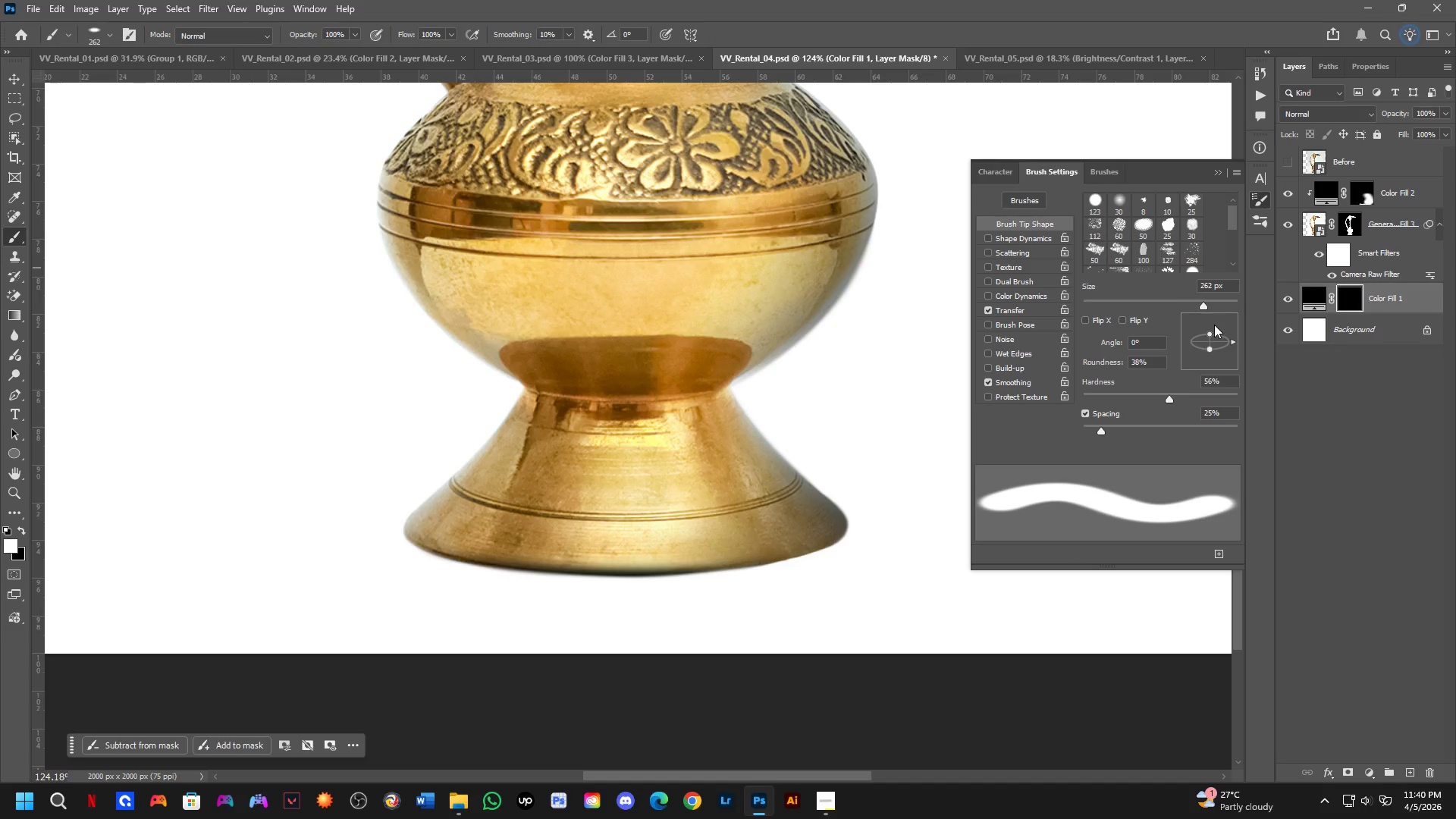 
left_click_drag(start_coordinate=[1210, 332], to_coordinate=[1210, 337])
 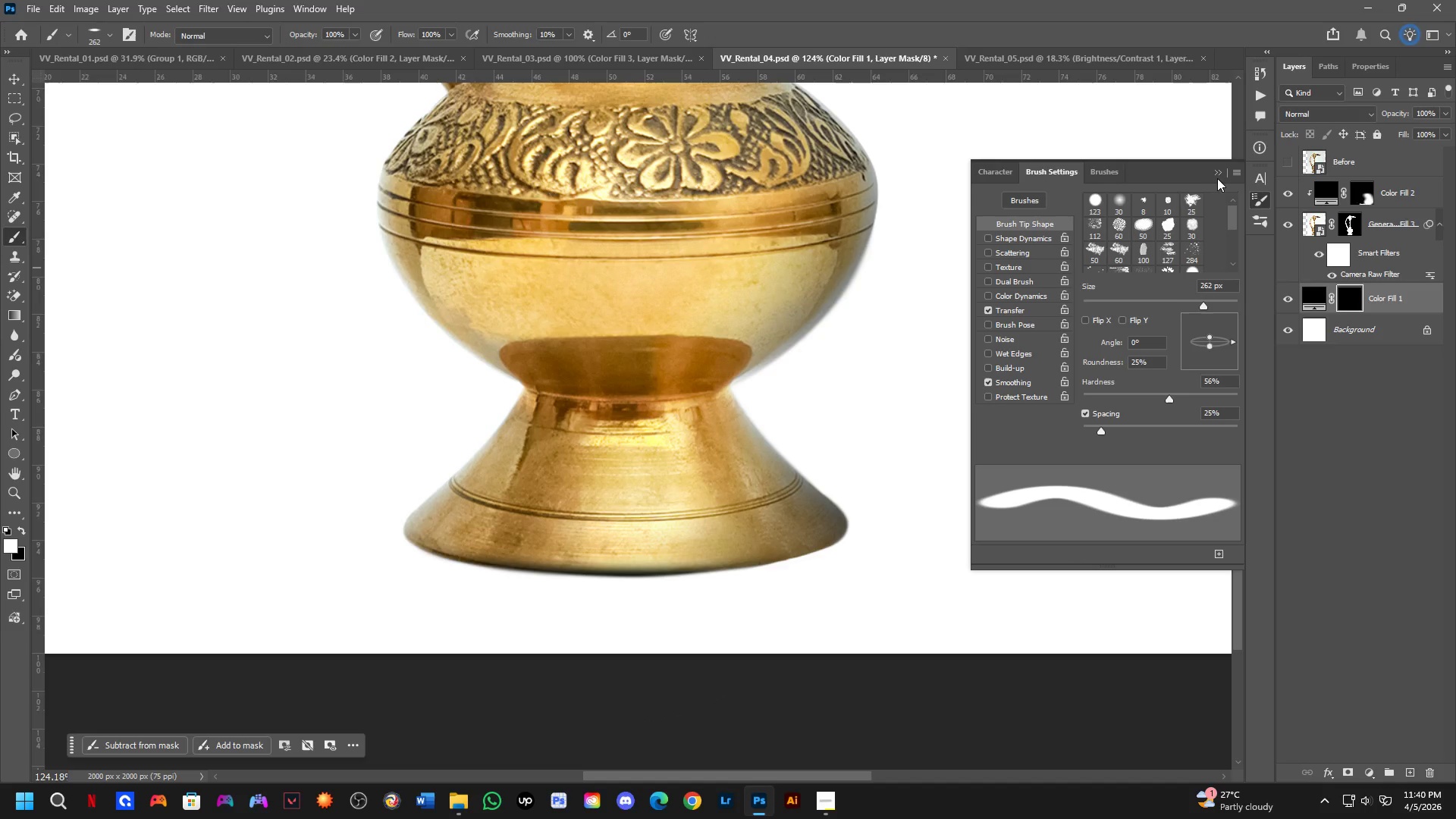 
left_click([1218, 174])
 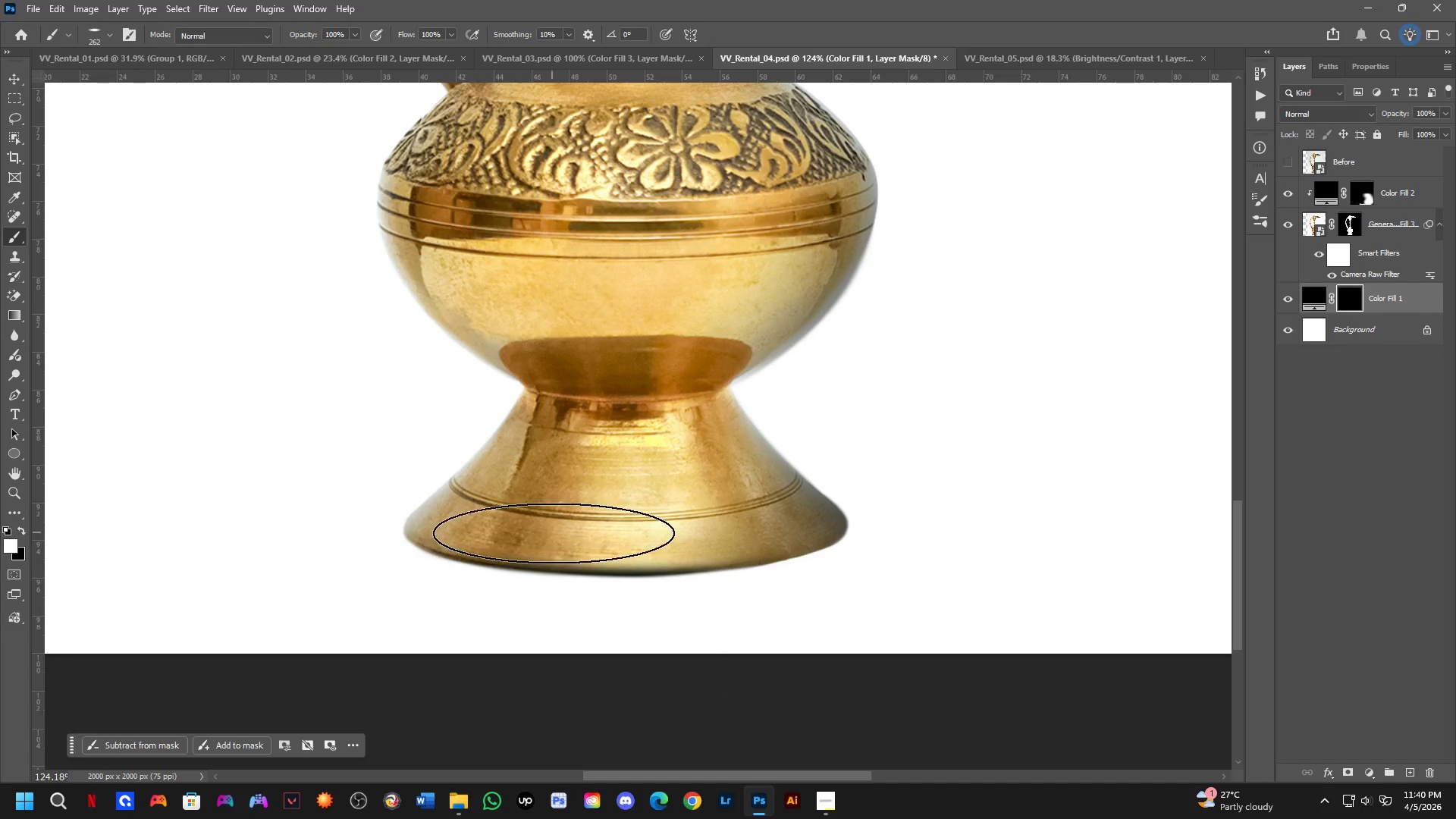 
hold_key(key=AltLeft, duration=0.47)
 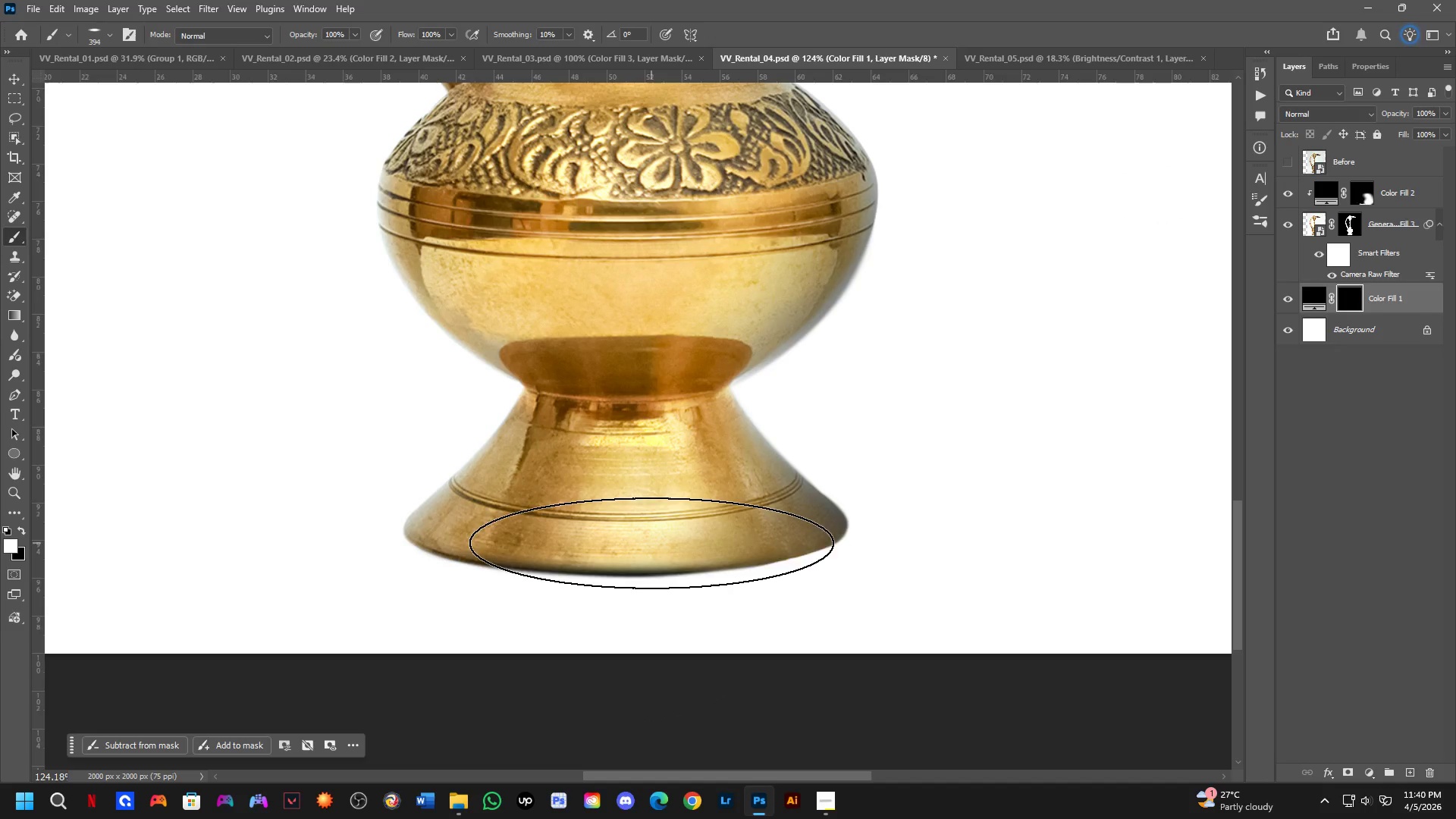 
key(Alt+AltLeft)
 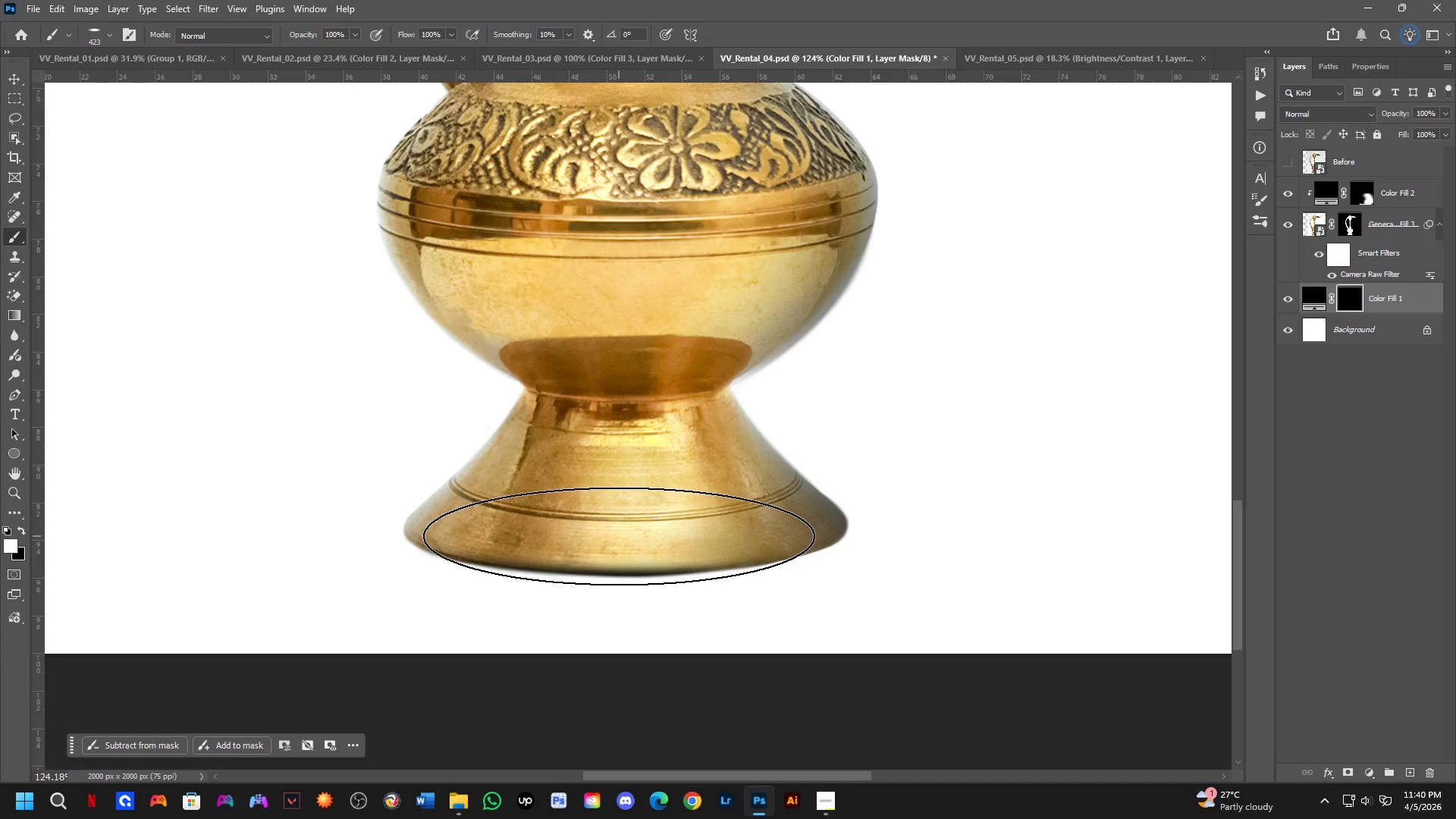 
left_click([619, 536])
 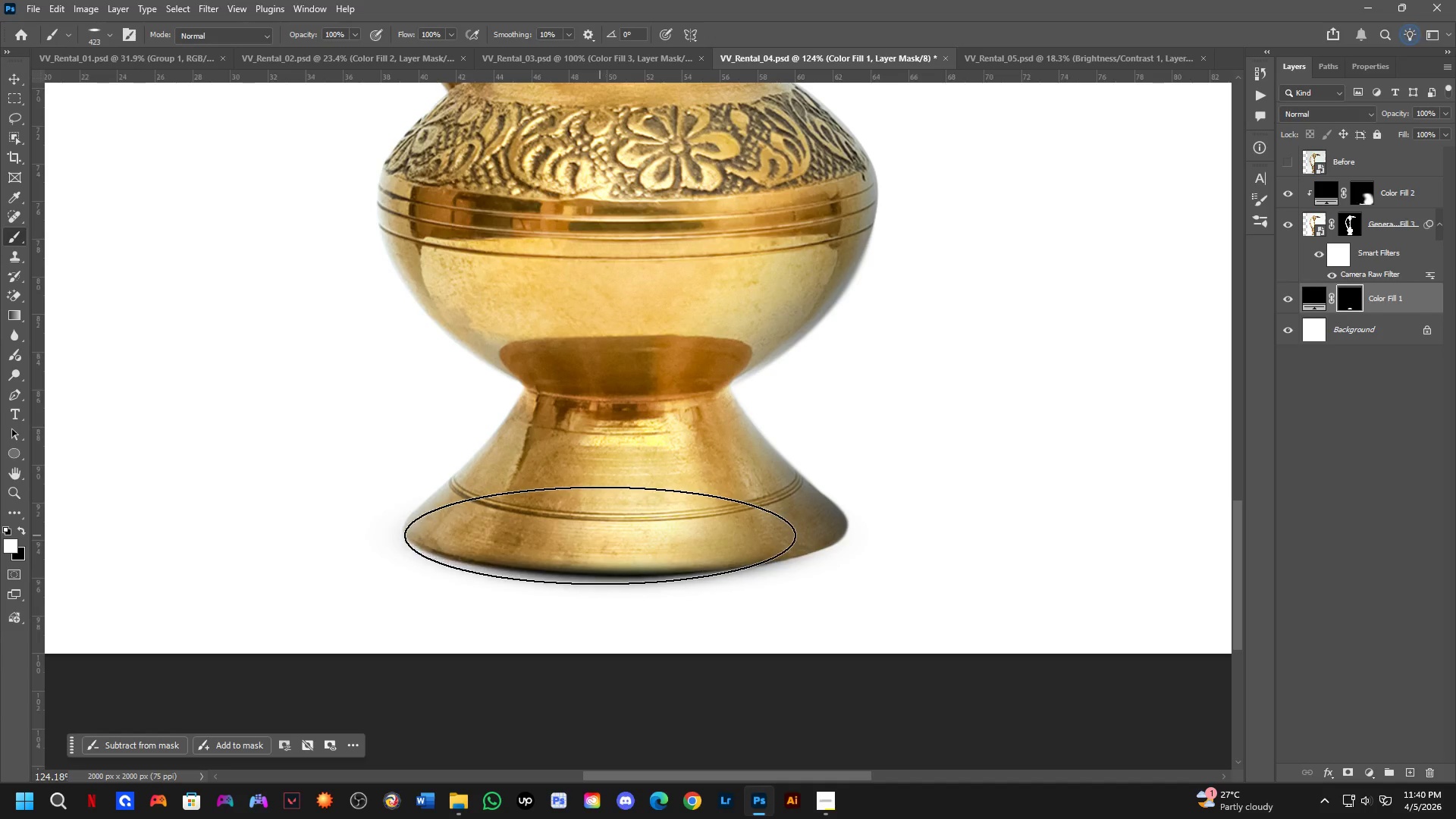 
left_click([592, 533])
 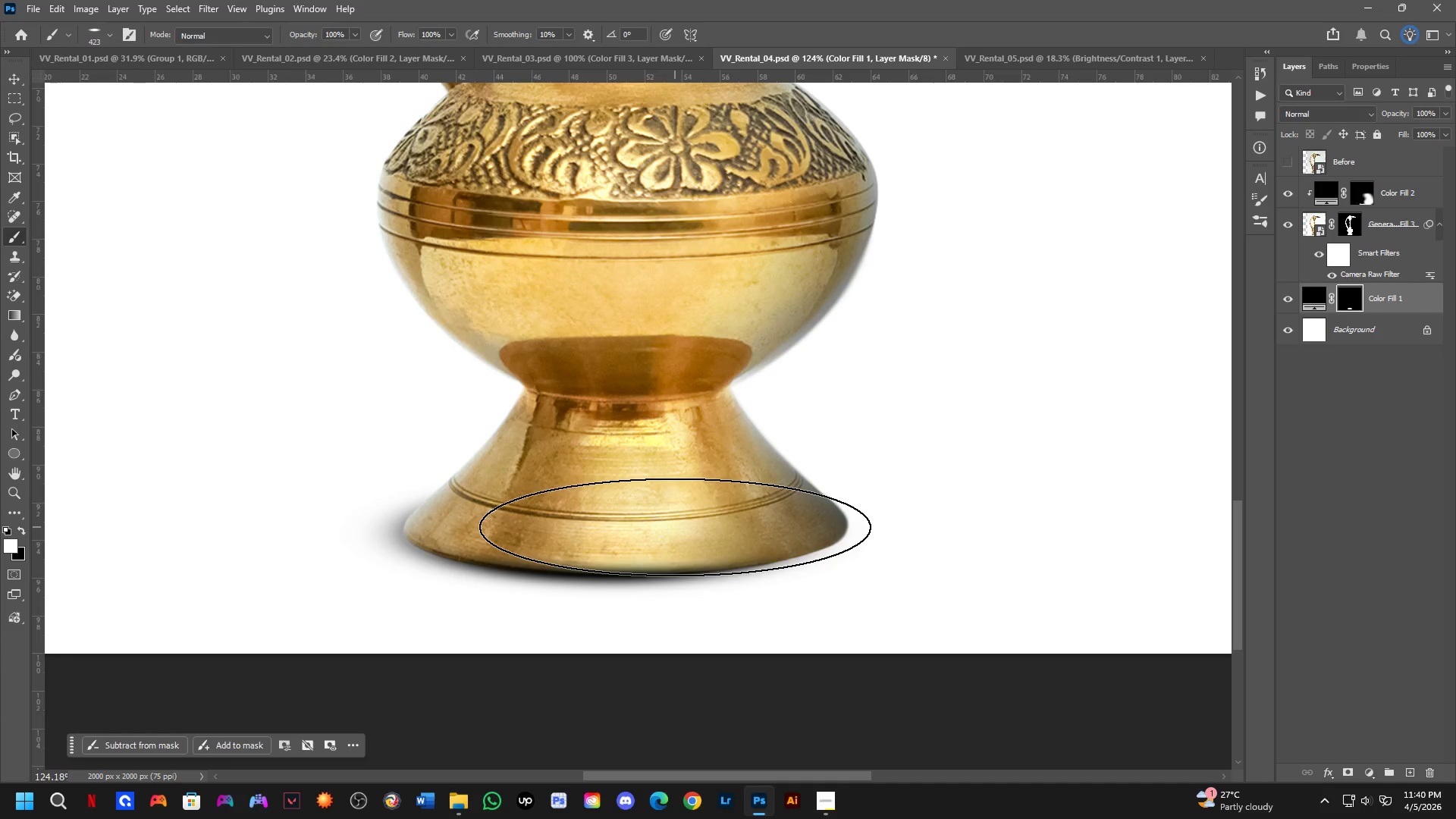 
left_click([665, 527])
 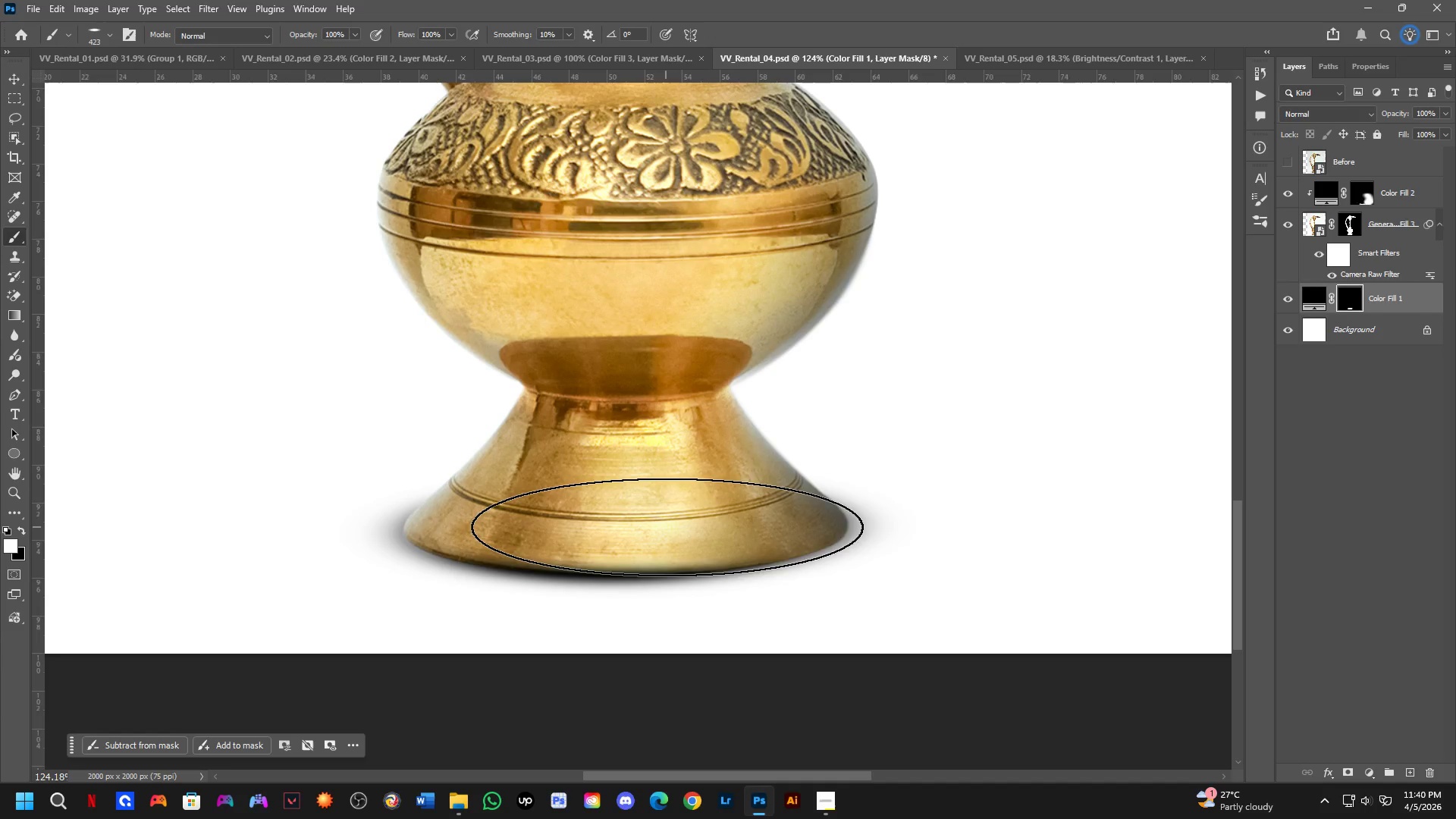 
left_click([670, 527])
 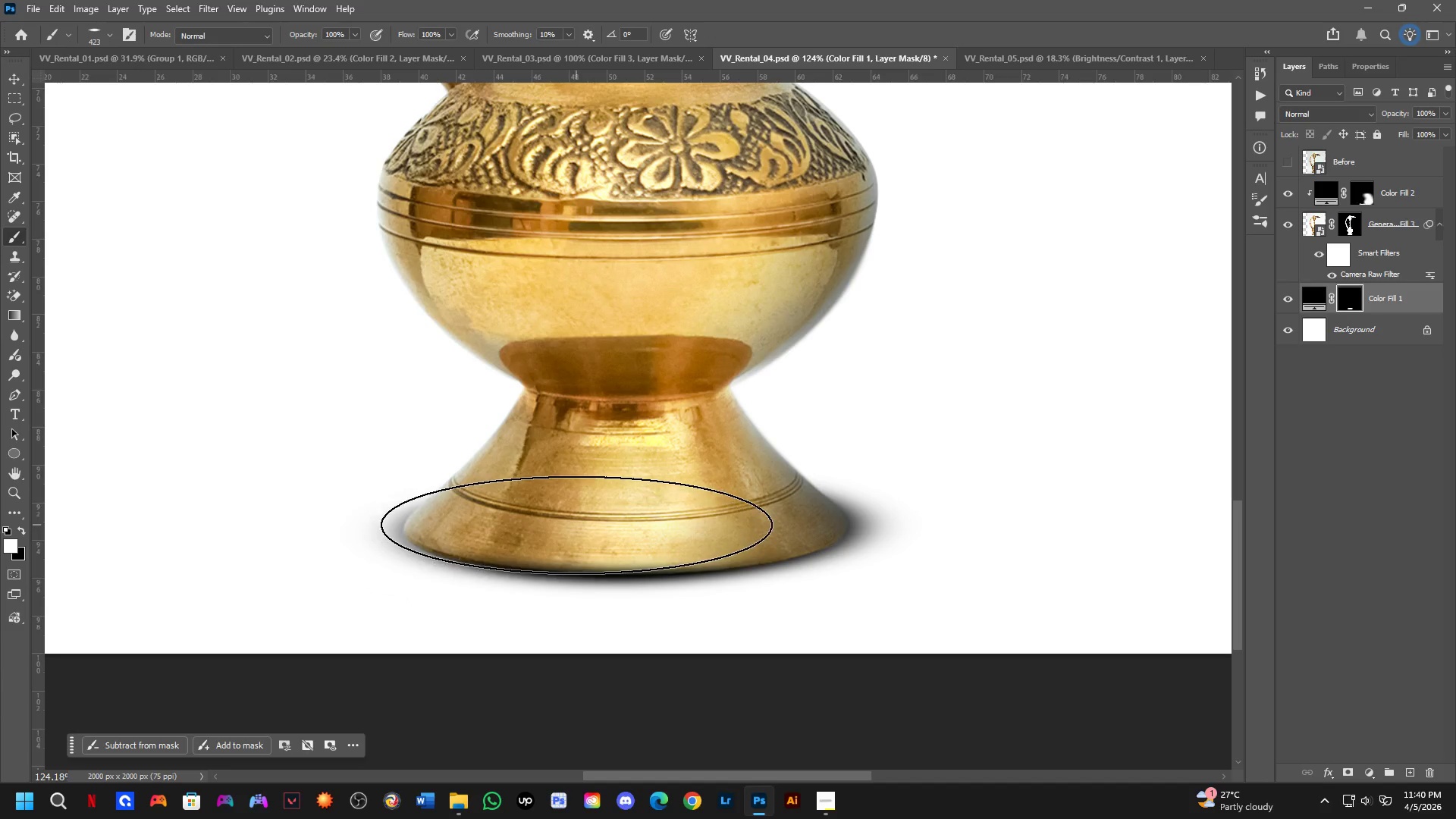 
left_click([590, 525])
 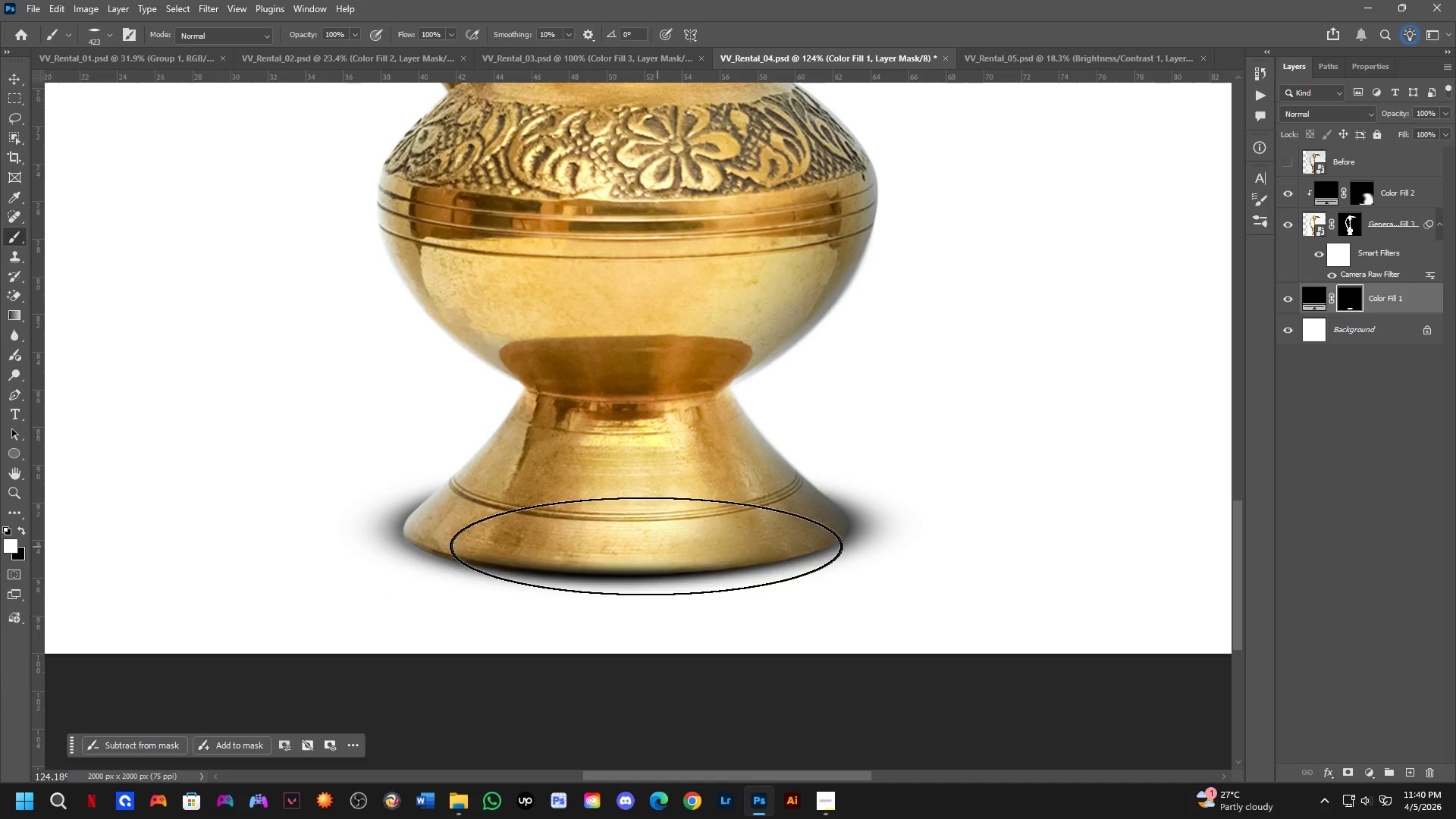 
key(Control+ControlLeft)
 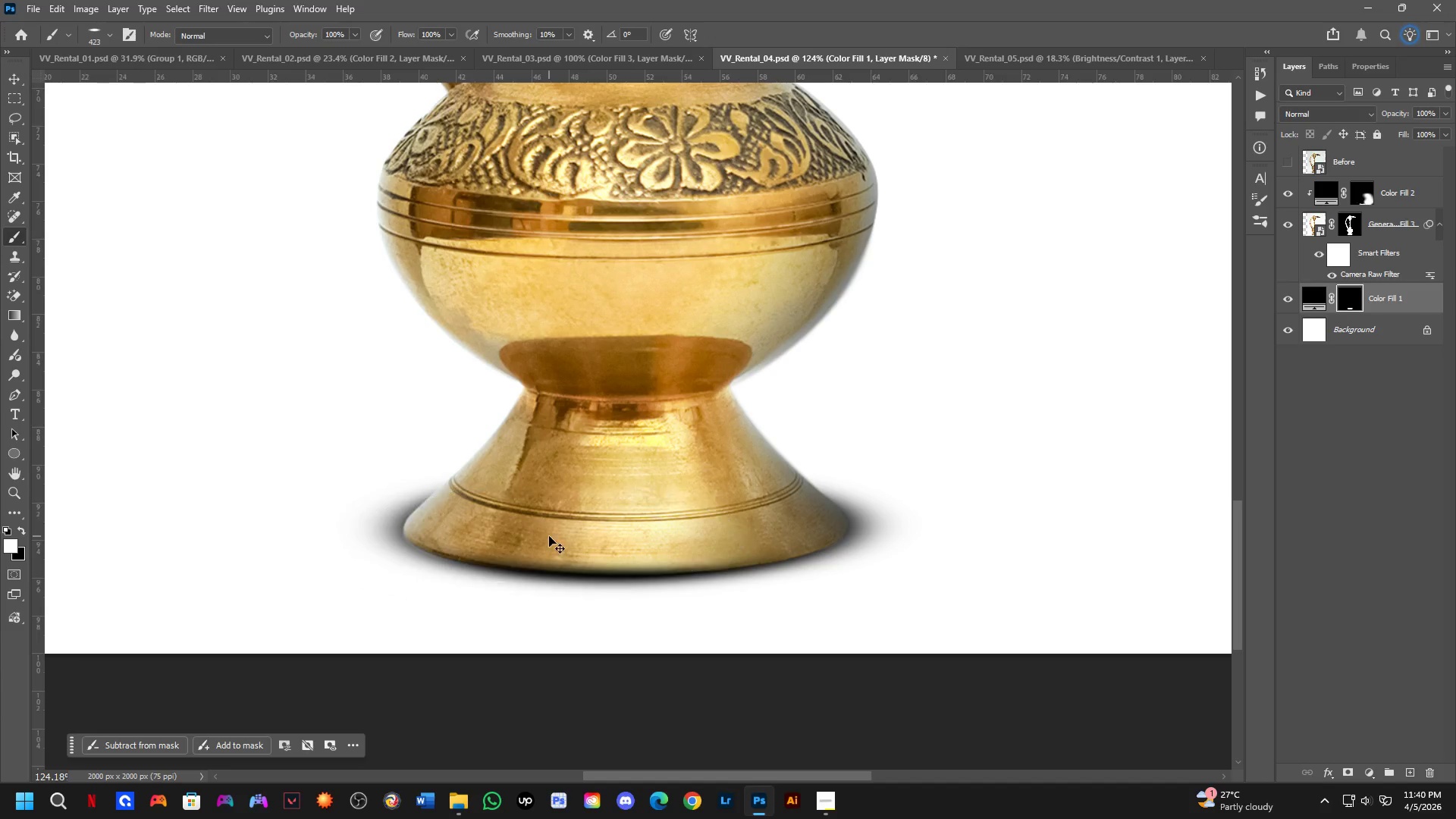 
key(Control+Z)
 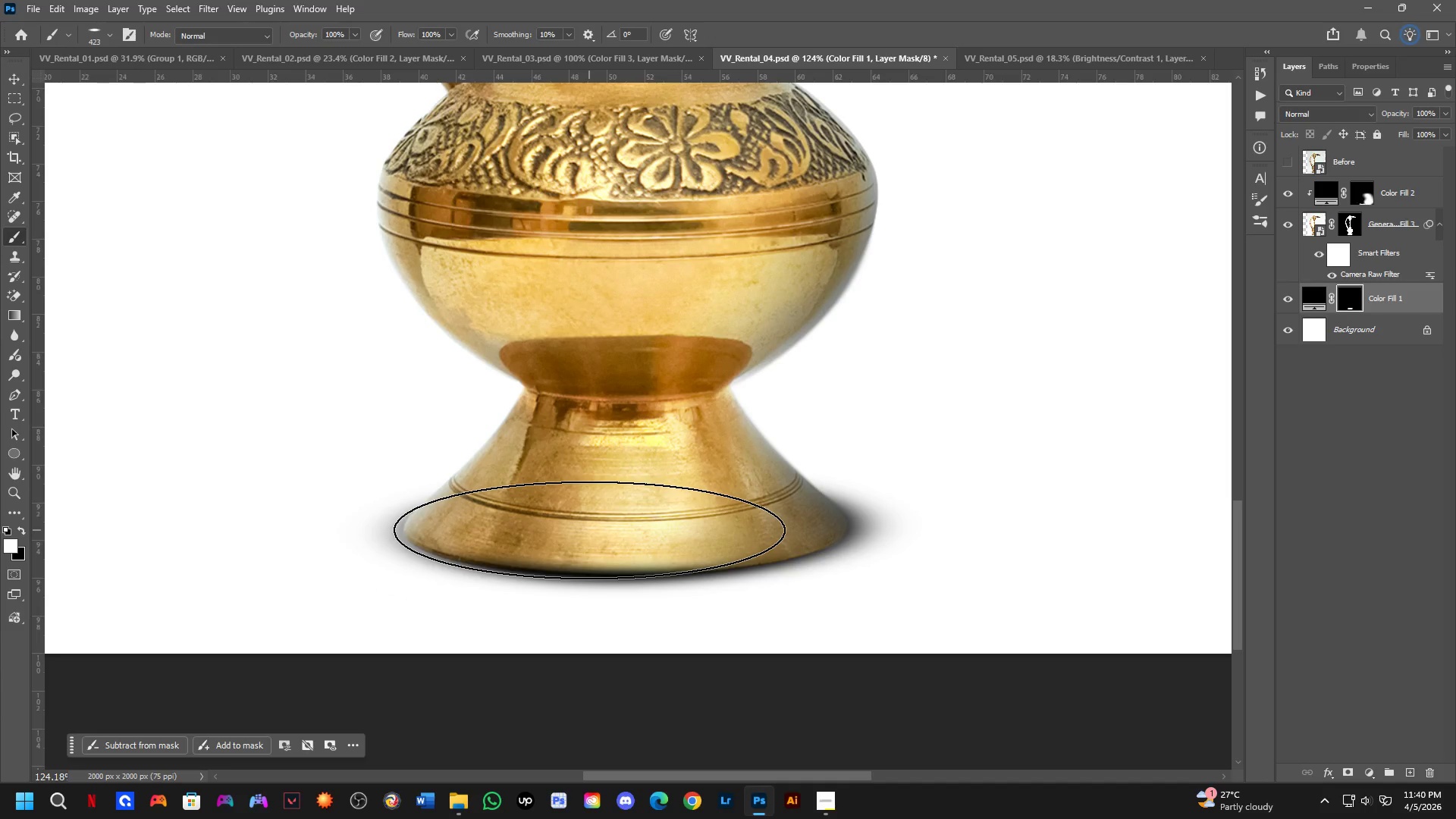 
left_click([596, 530])
 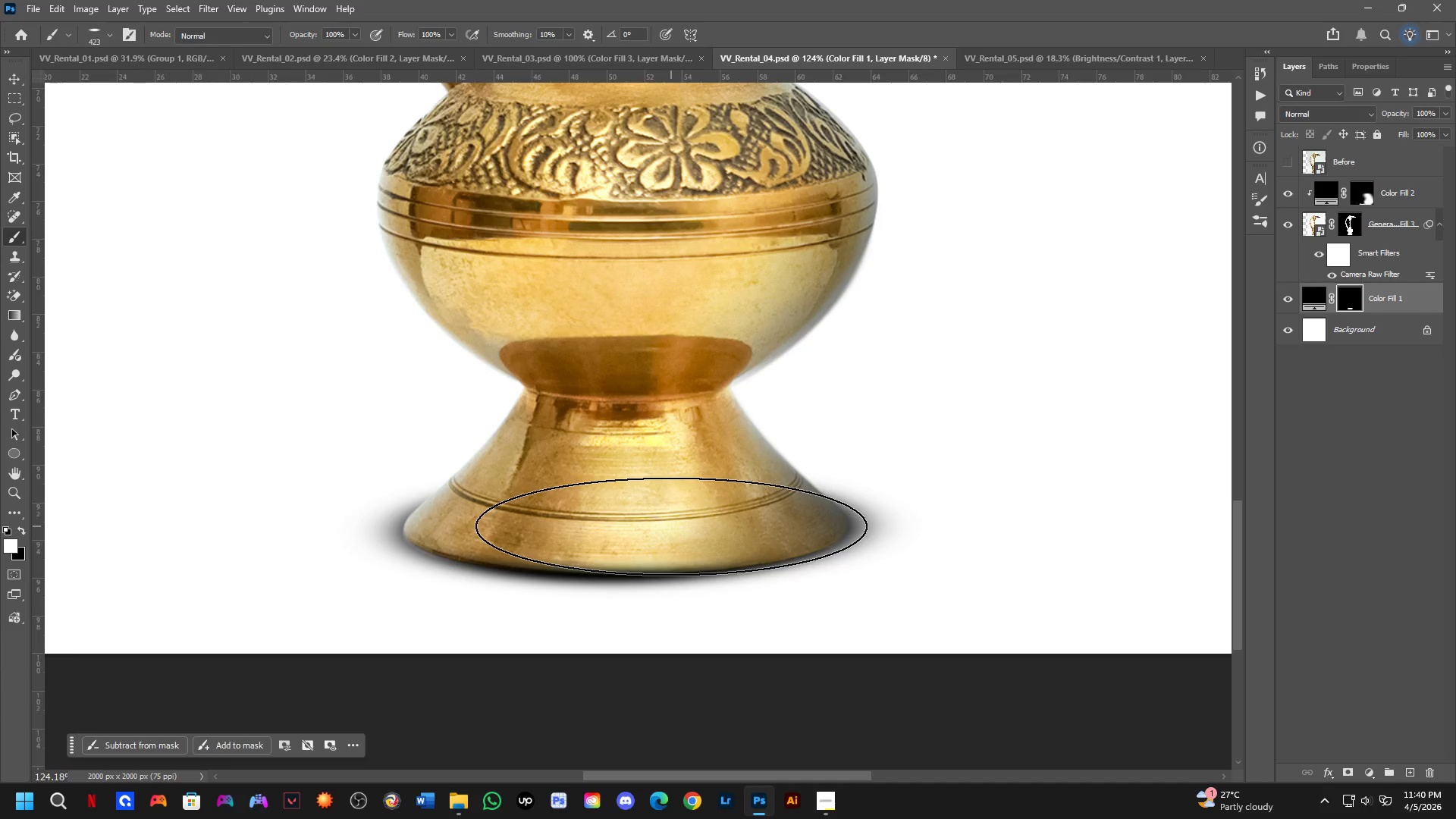 
key(Control+T)
 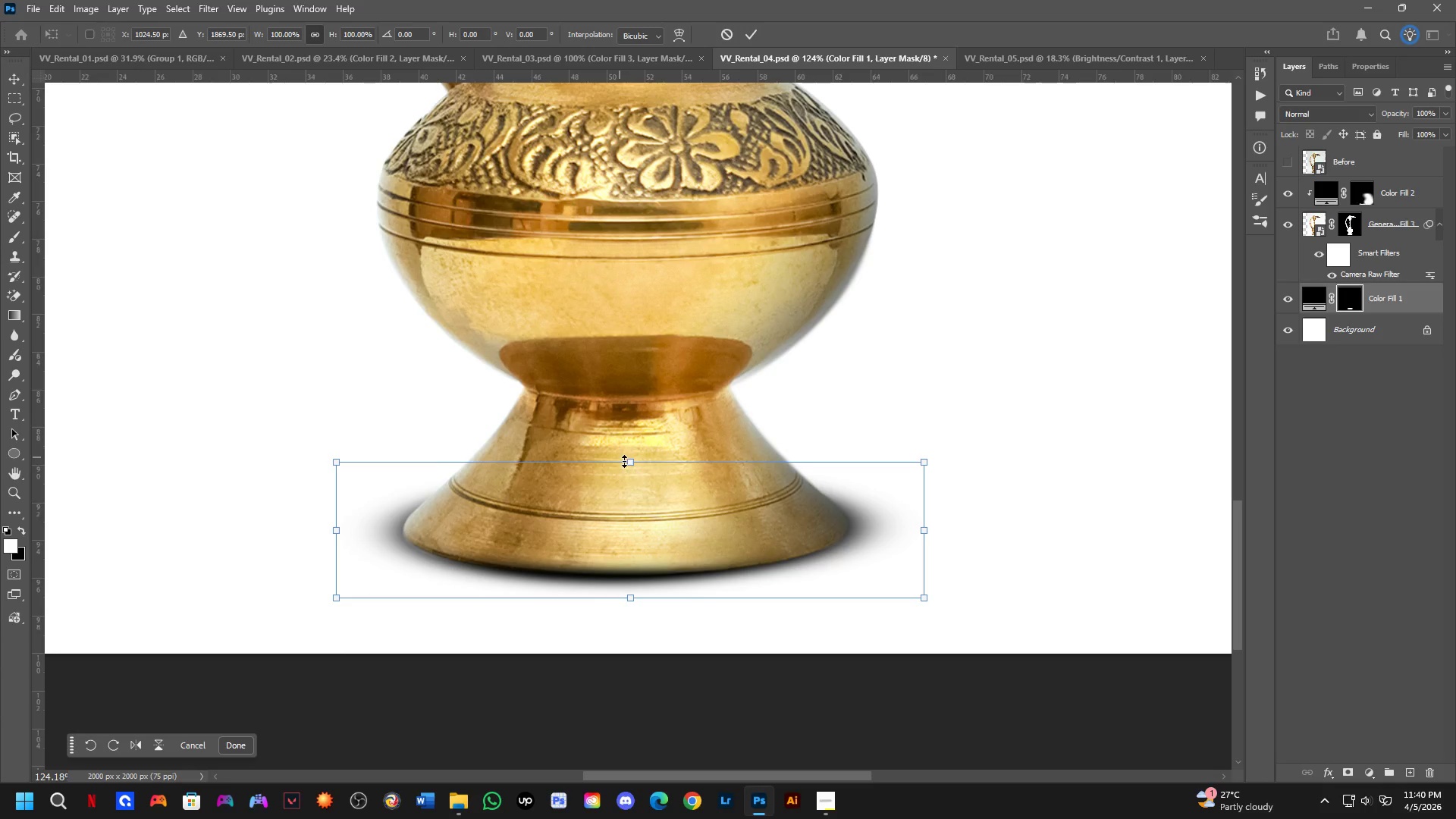 
hold_key(key=ShiftLeft, duration=1.49)
left_click_drag(start_coordinate=[630, 460], to_coordinate=[630, 470])
 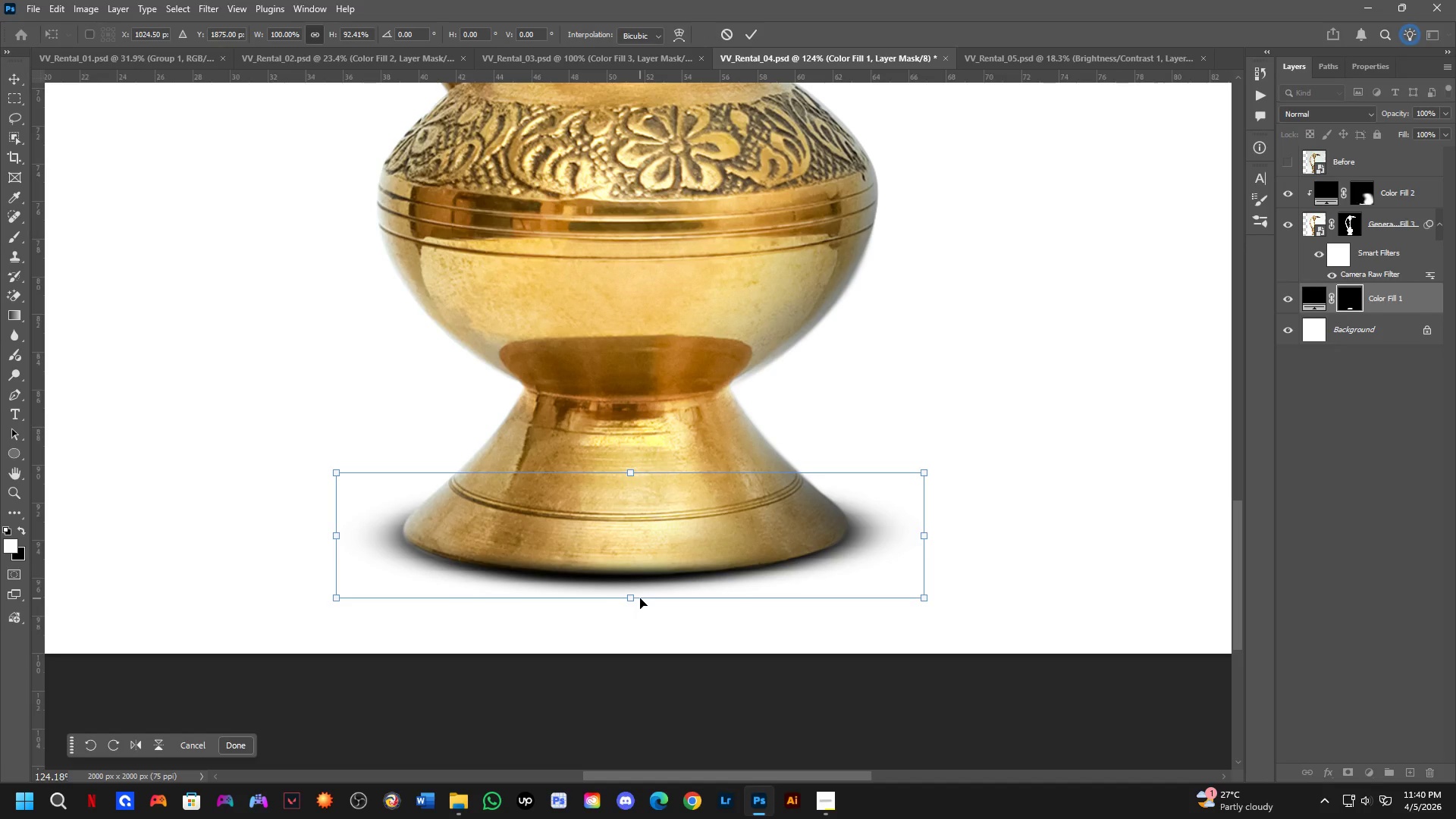 
key(NumpadEnter)
 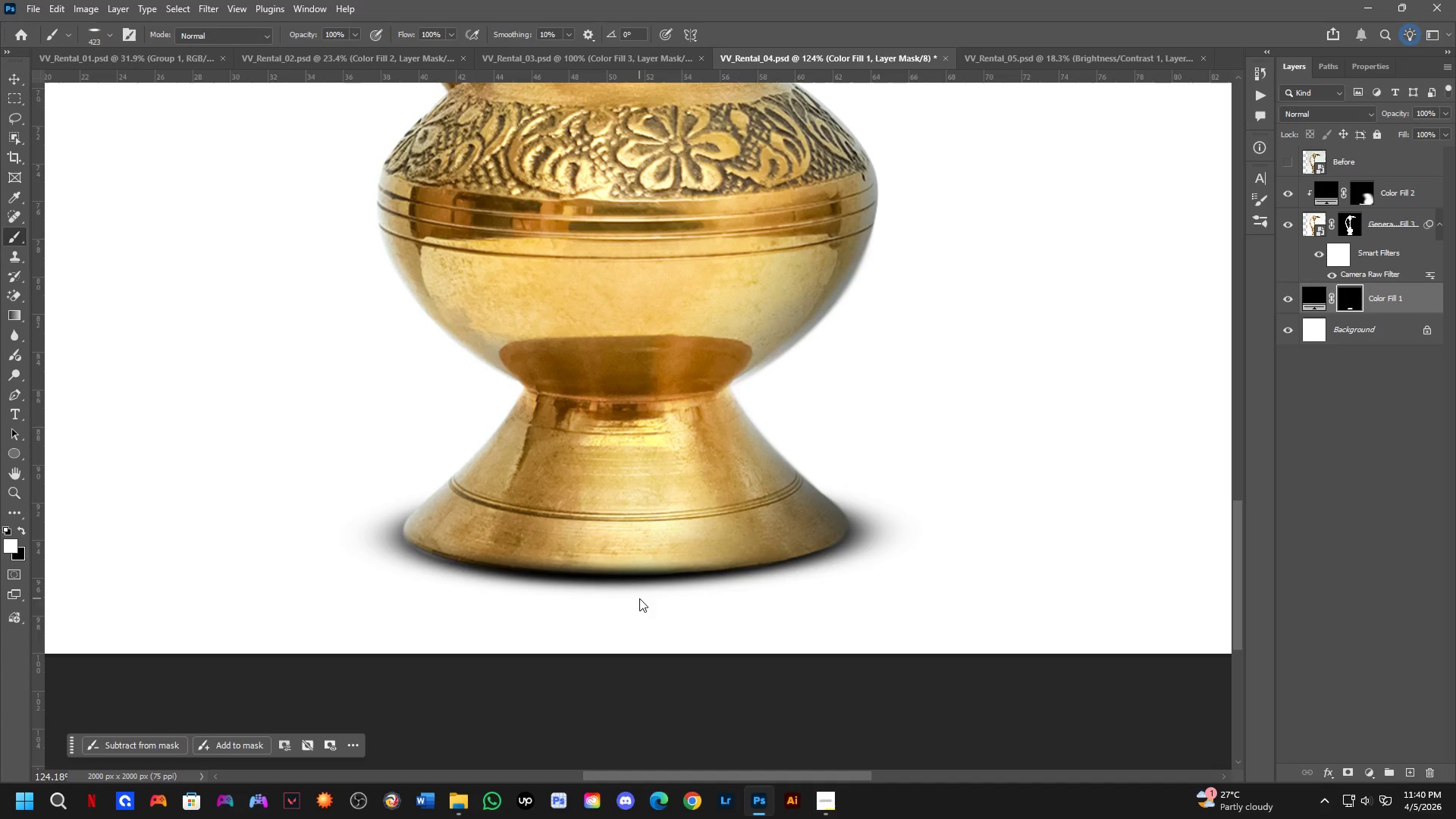 
key(Shift+ShiftLeft)
 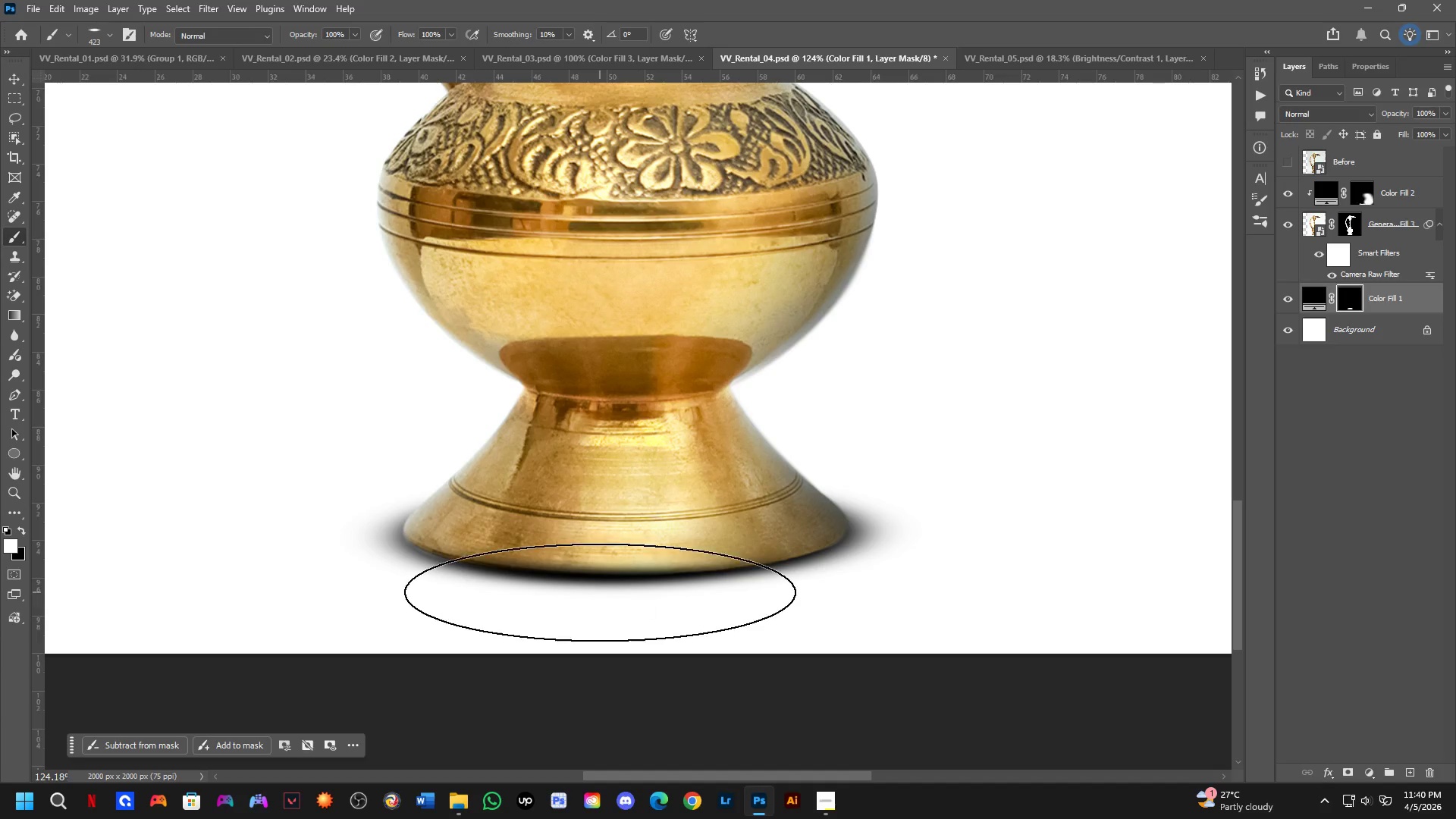 
scroll: coordinate [599, 592], scroll_direction: down, amount: 7.0
 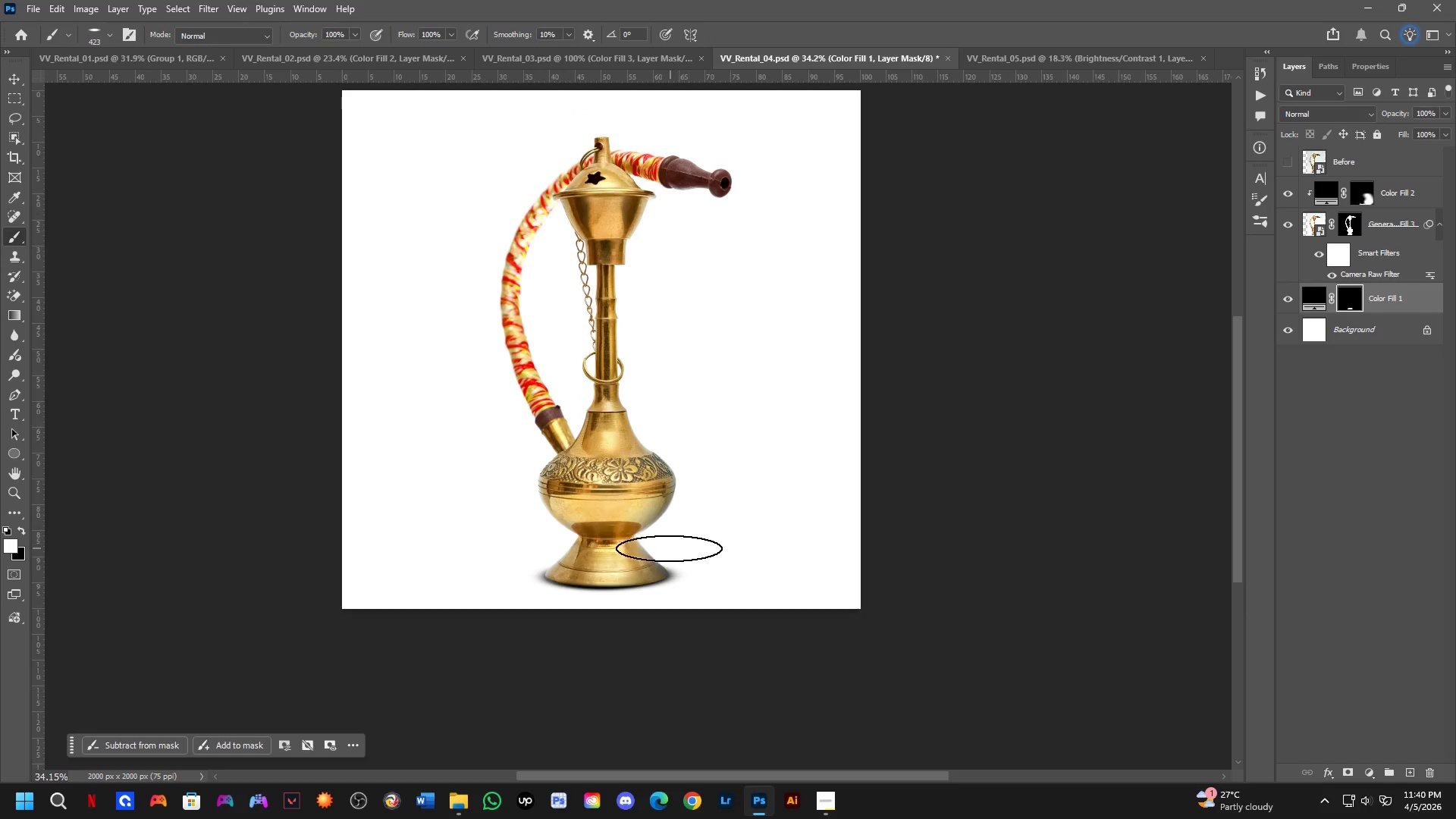 
hold_key(key=Space, duration=0.48)
 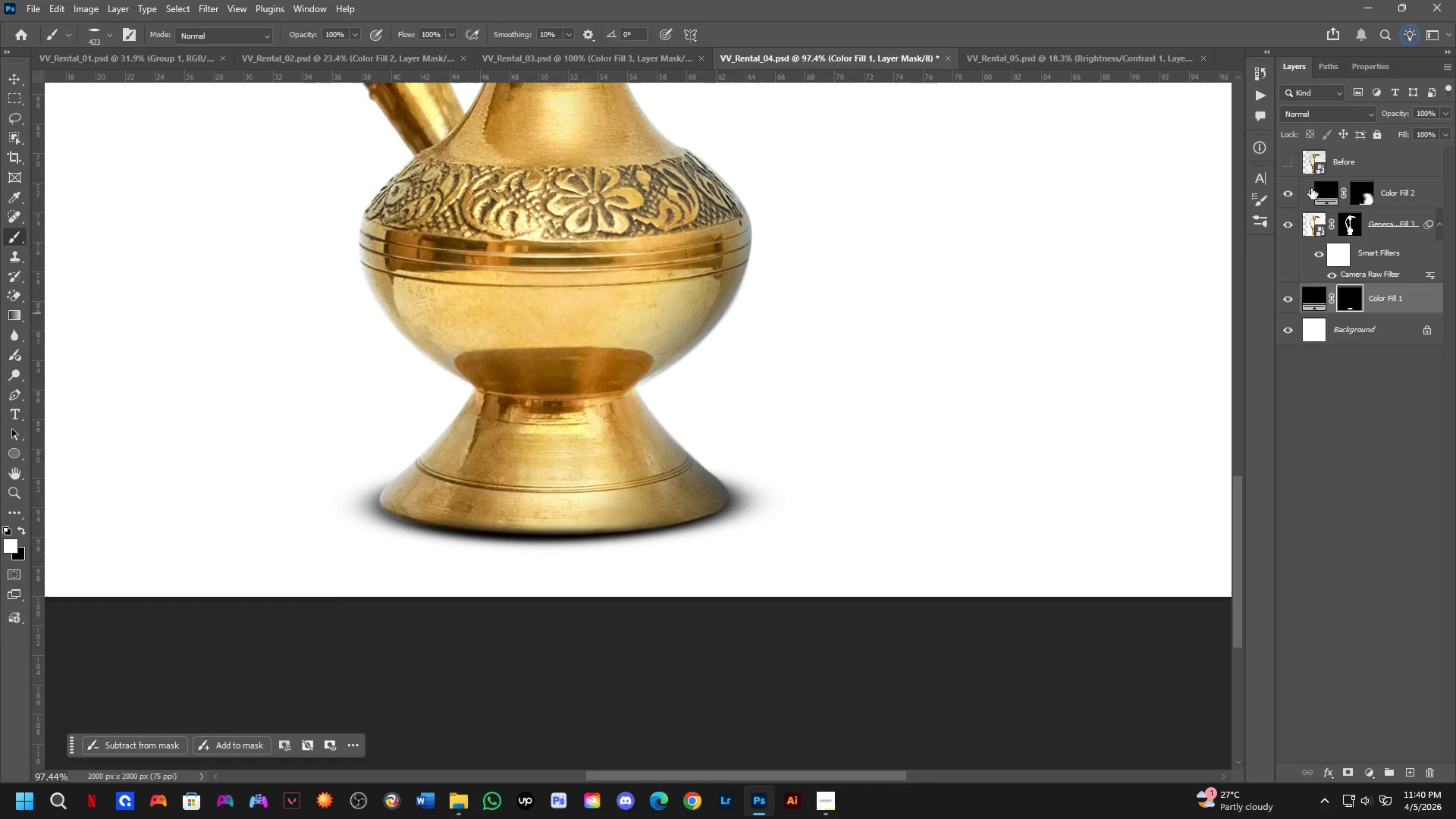 
left_click_drag(start_coordinate=[645, 506], to_coordinate=[654, 352])
 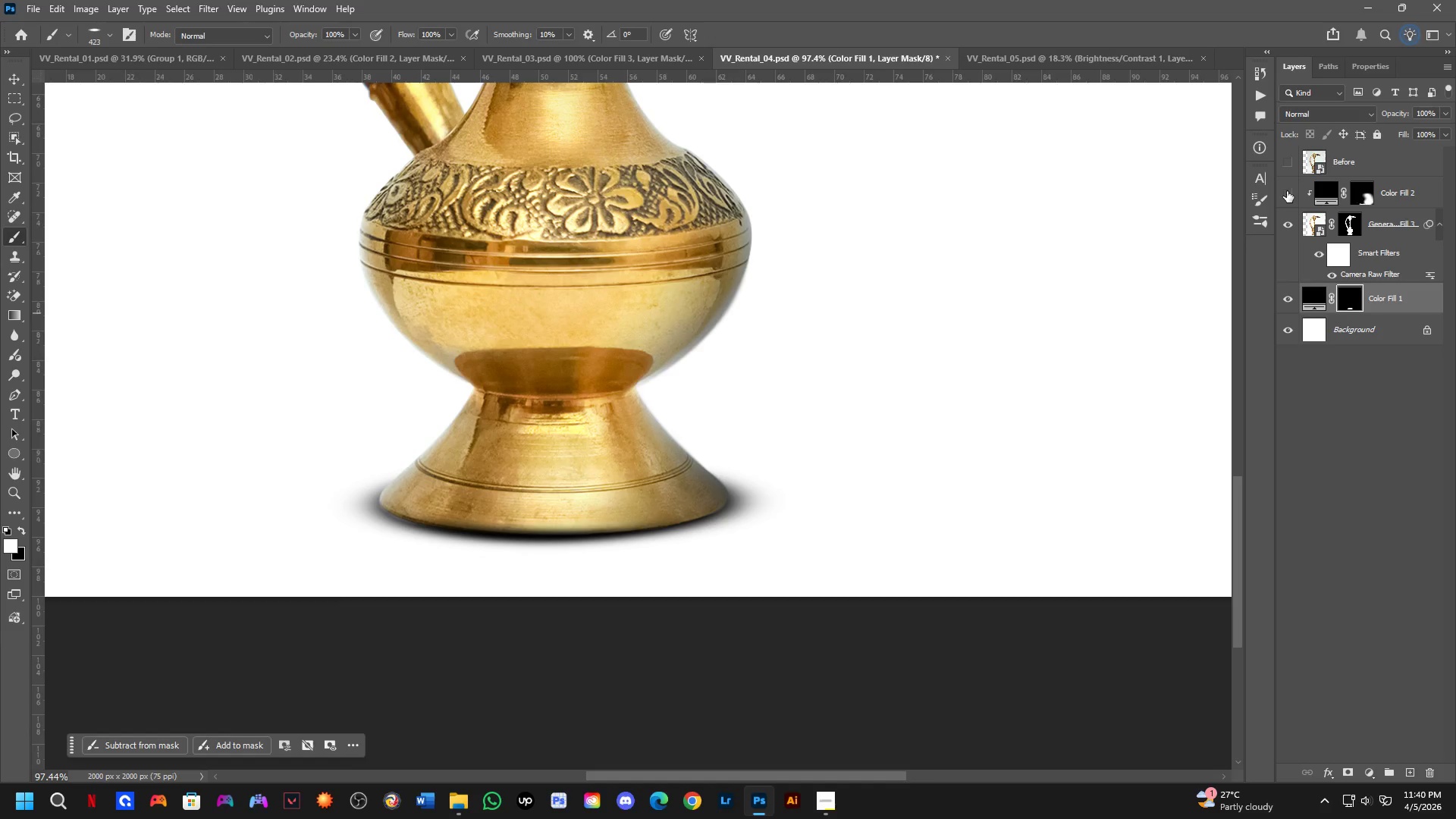 
scroll: coordinate [669, 548], scroll_direction: up, amount: 11.0
 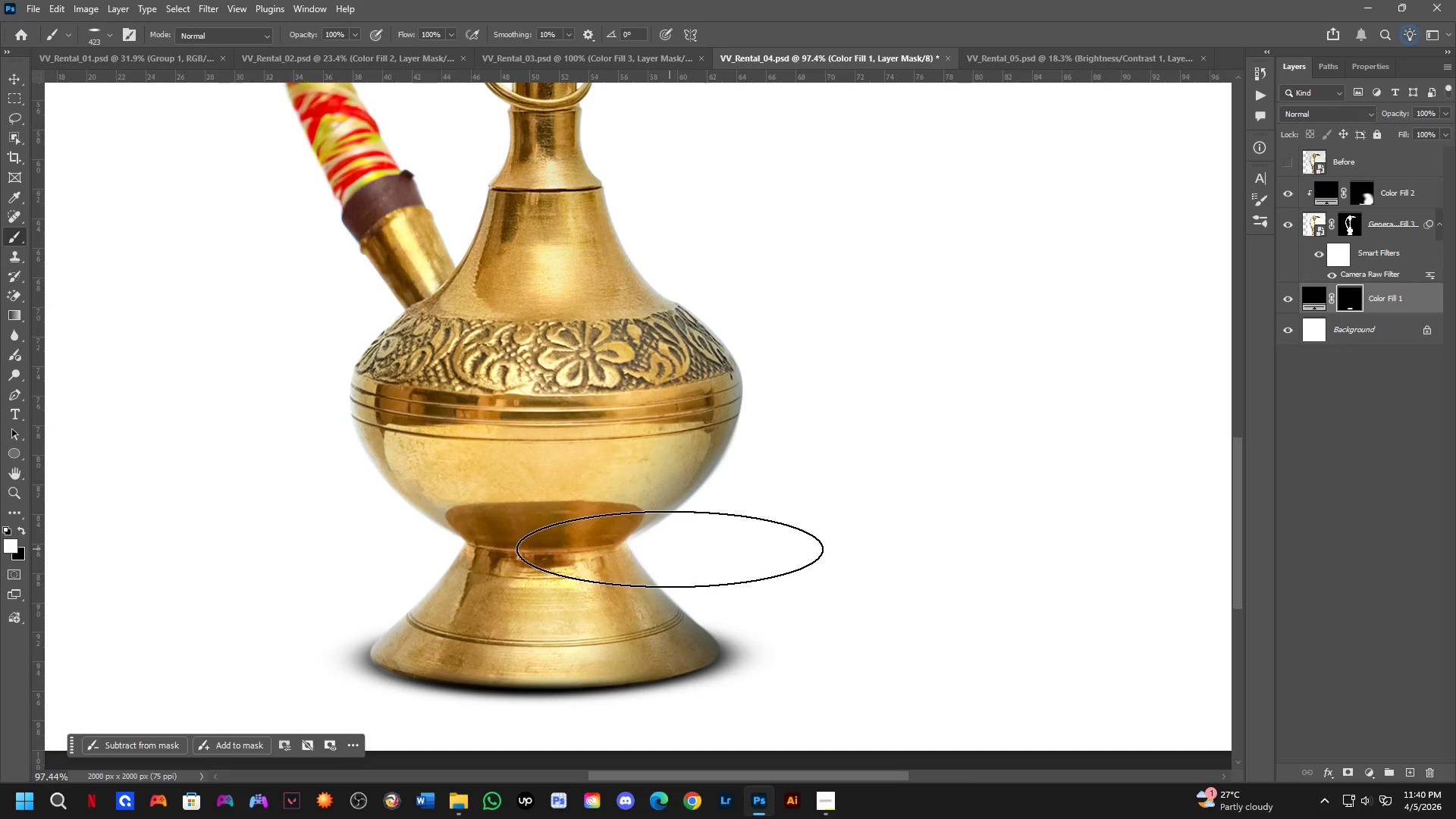 
double_click([1287, 191])
 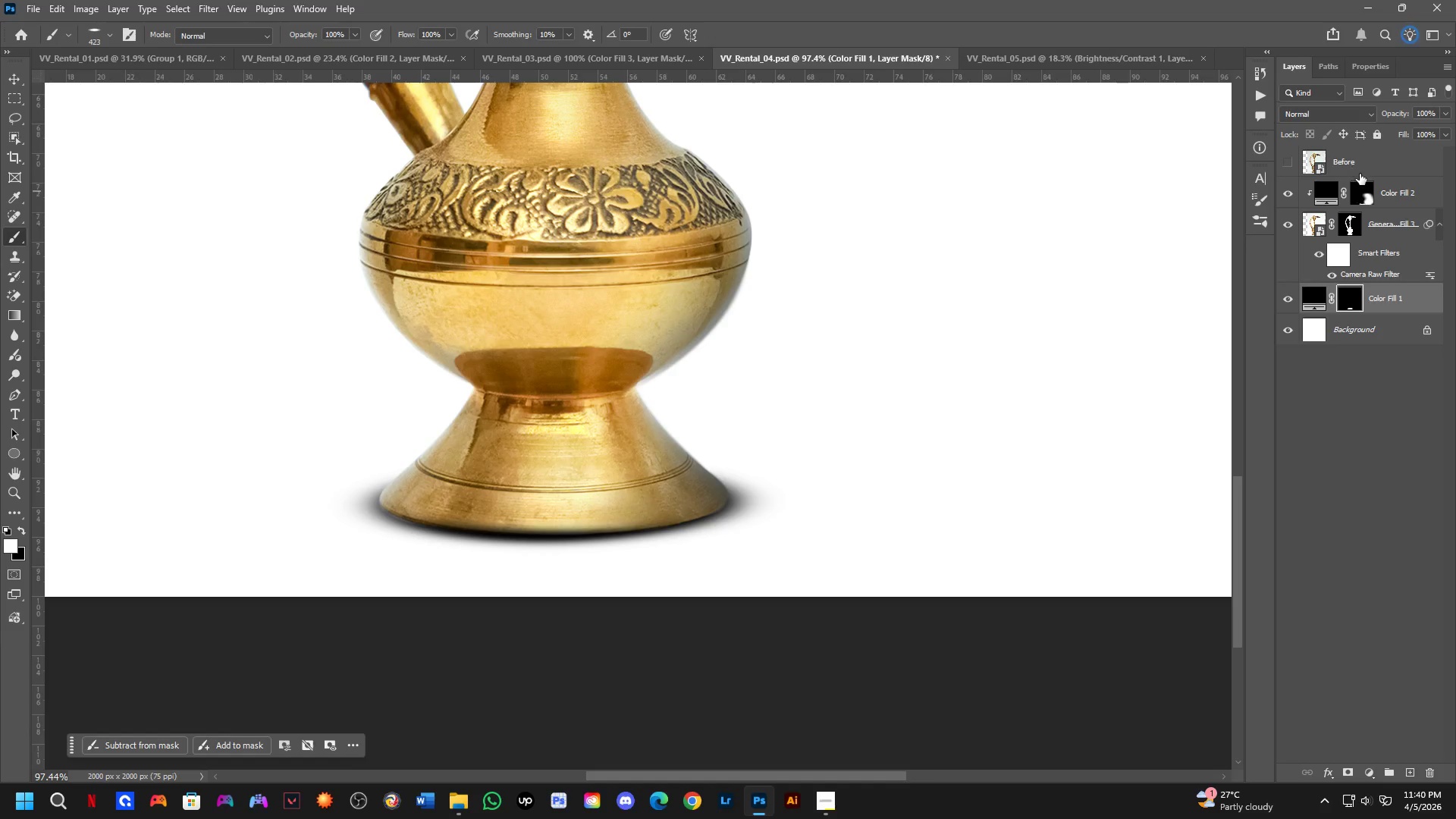 
left_click([1363, 192])
 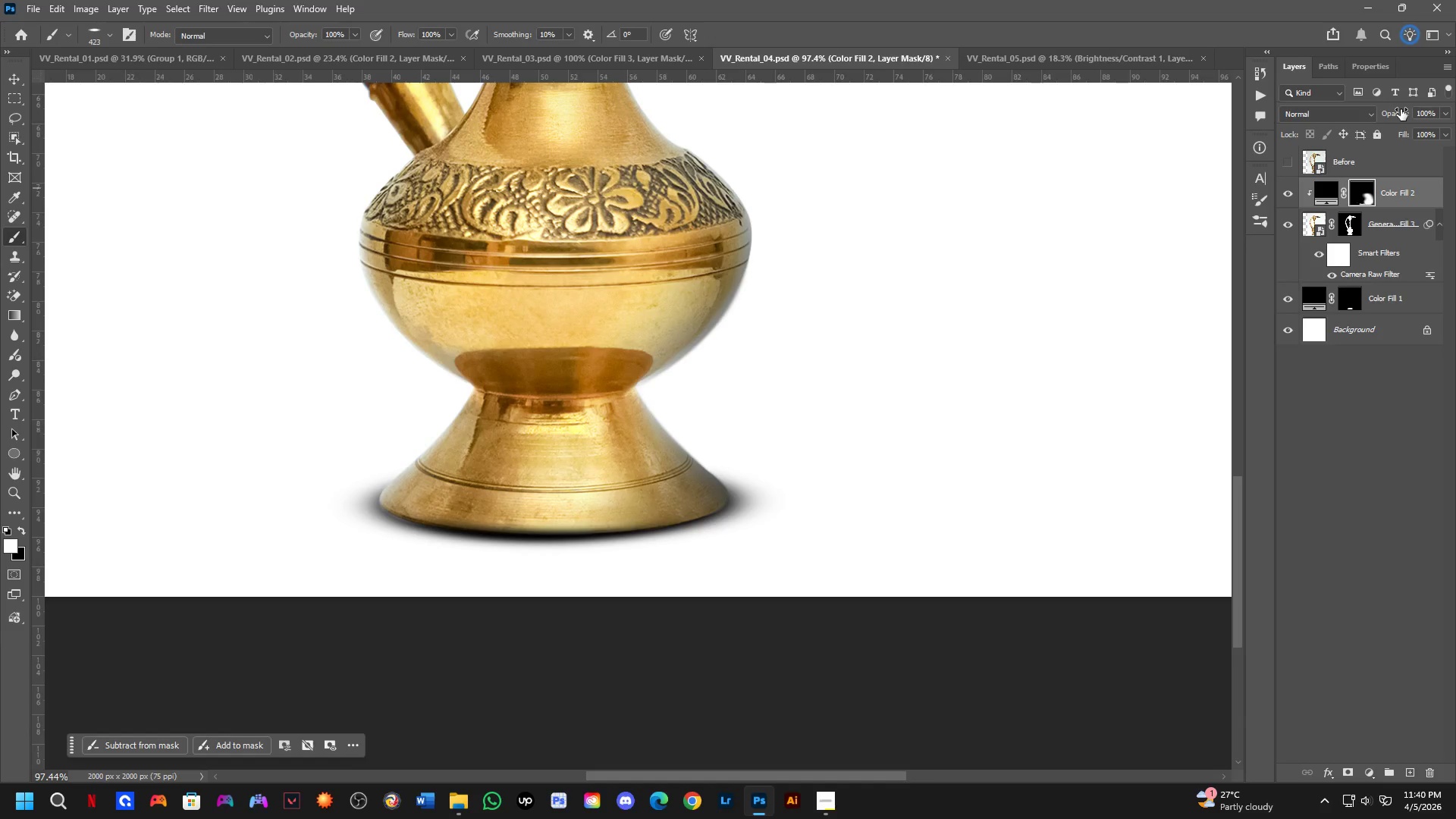 
left_click_drag(start_coordinate=[1397, 112], to_coordinate=[1381, 115])
 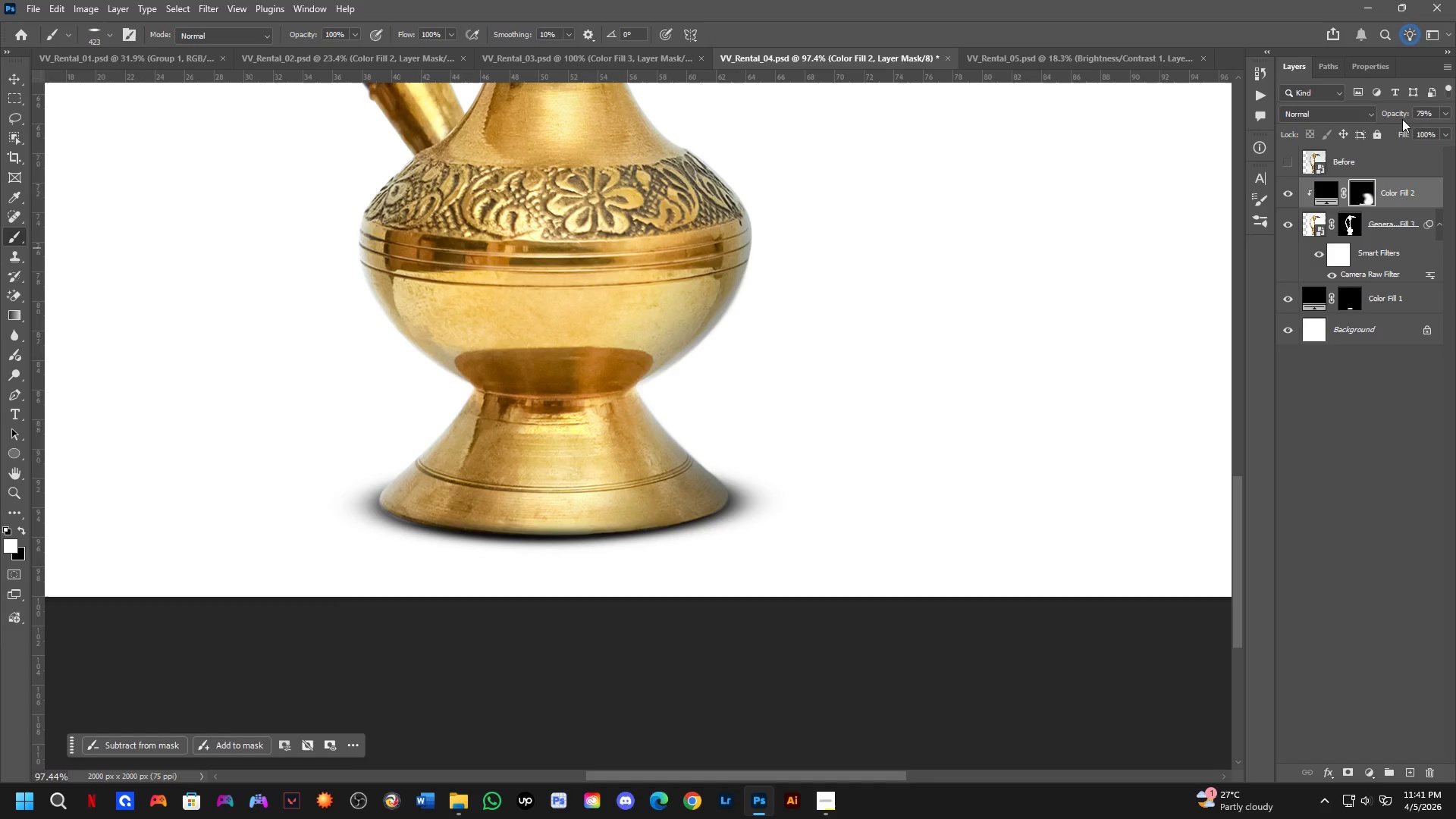 
left_click_drag(start_coordinate=[1400, 115], to_coordinate=[1391, 115])
 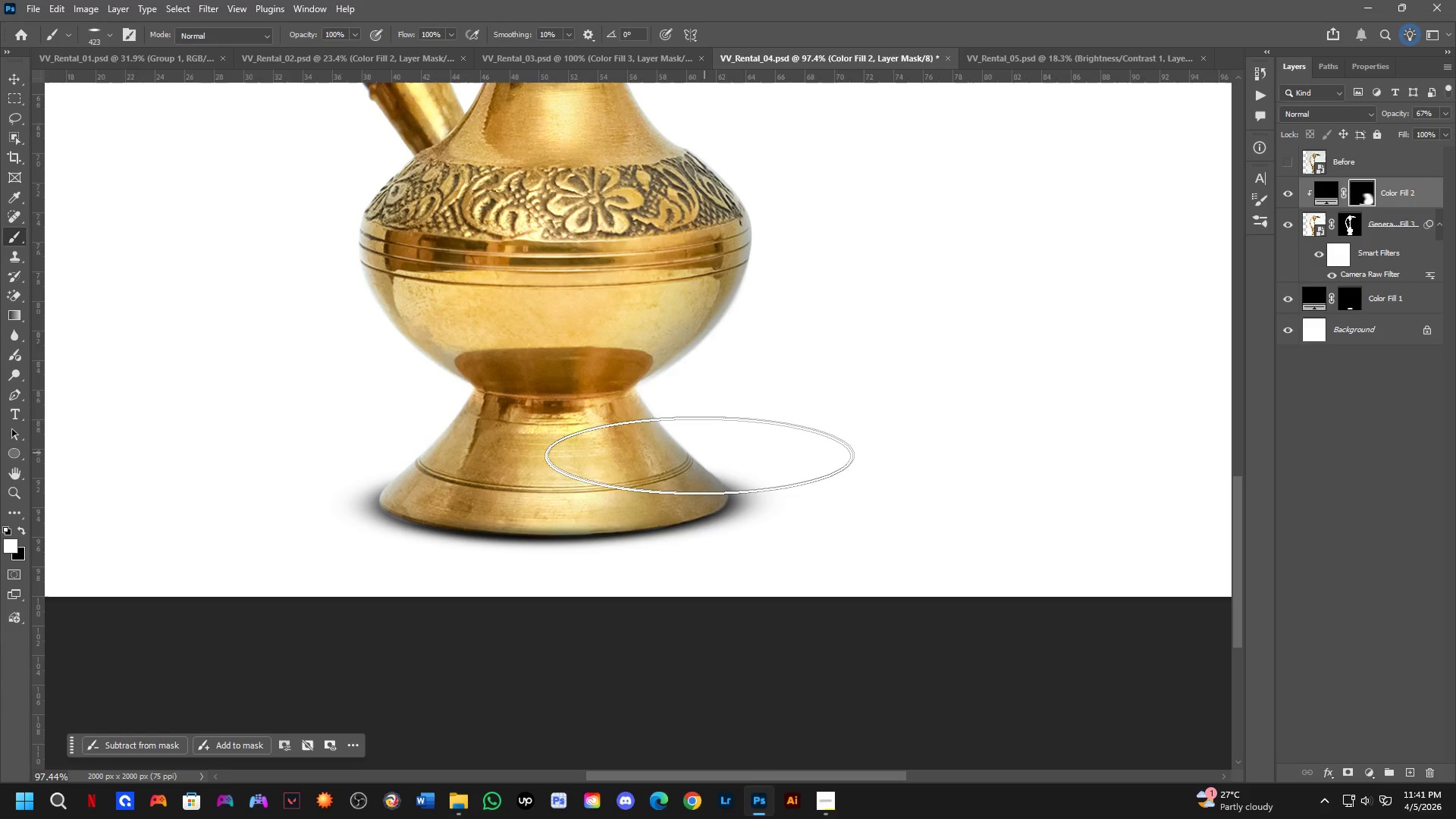 
key(Shift+ShiftLeft)
 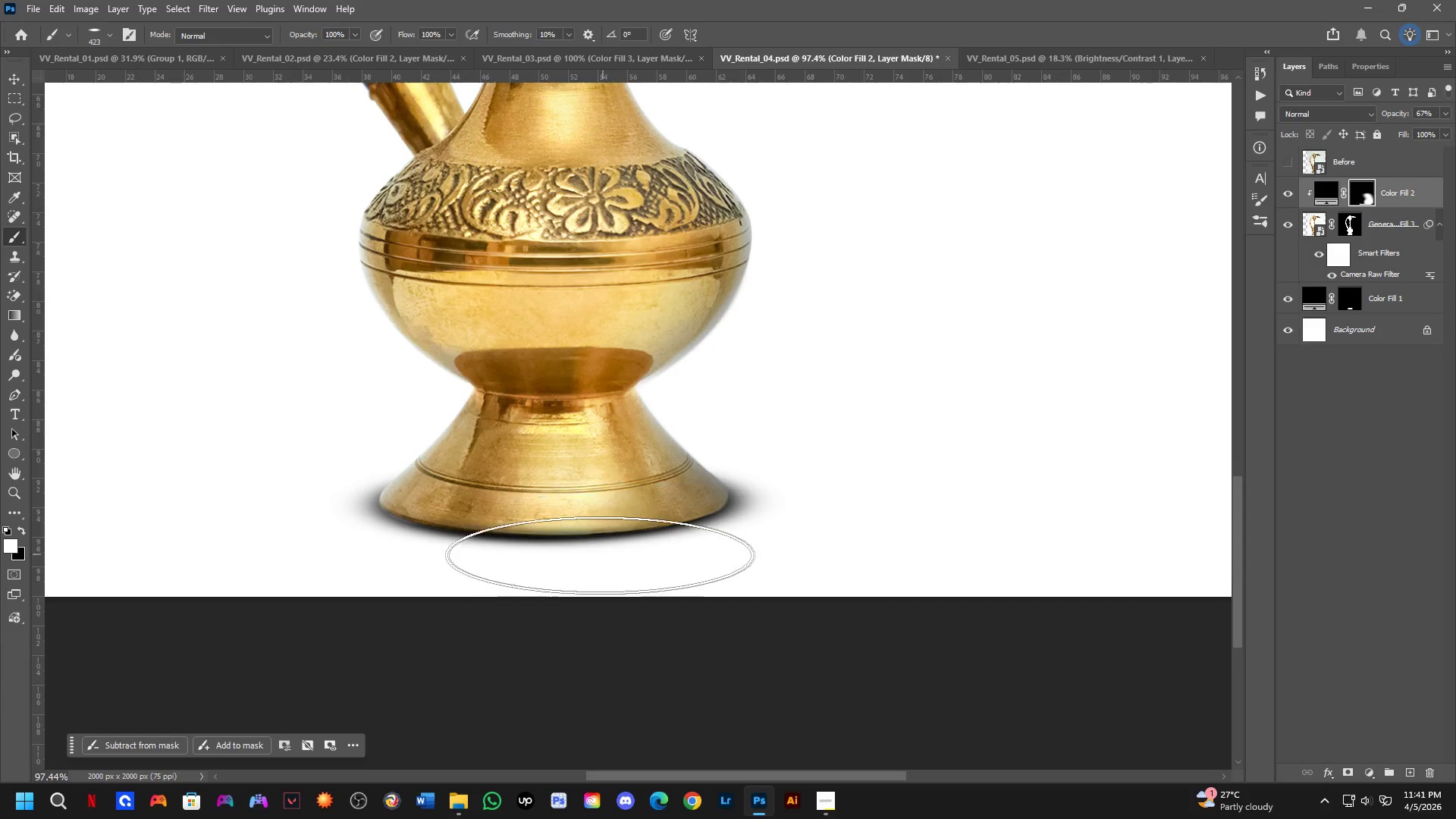 
scroll: coordinate [526, 559], scroll_direction: up, amount: 4.0
 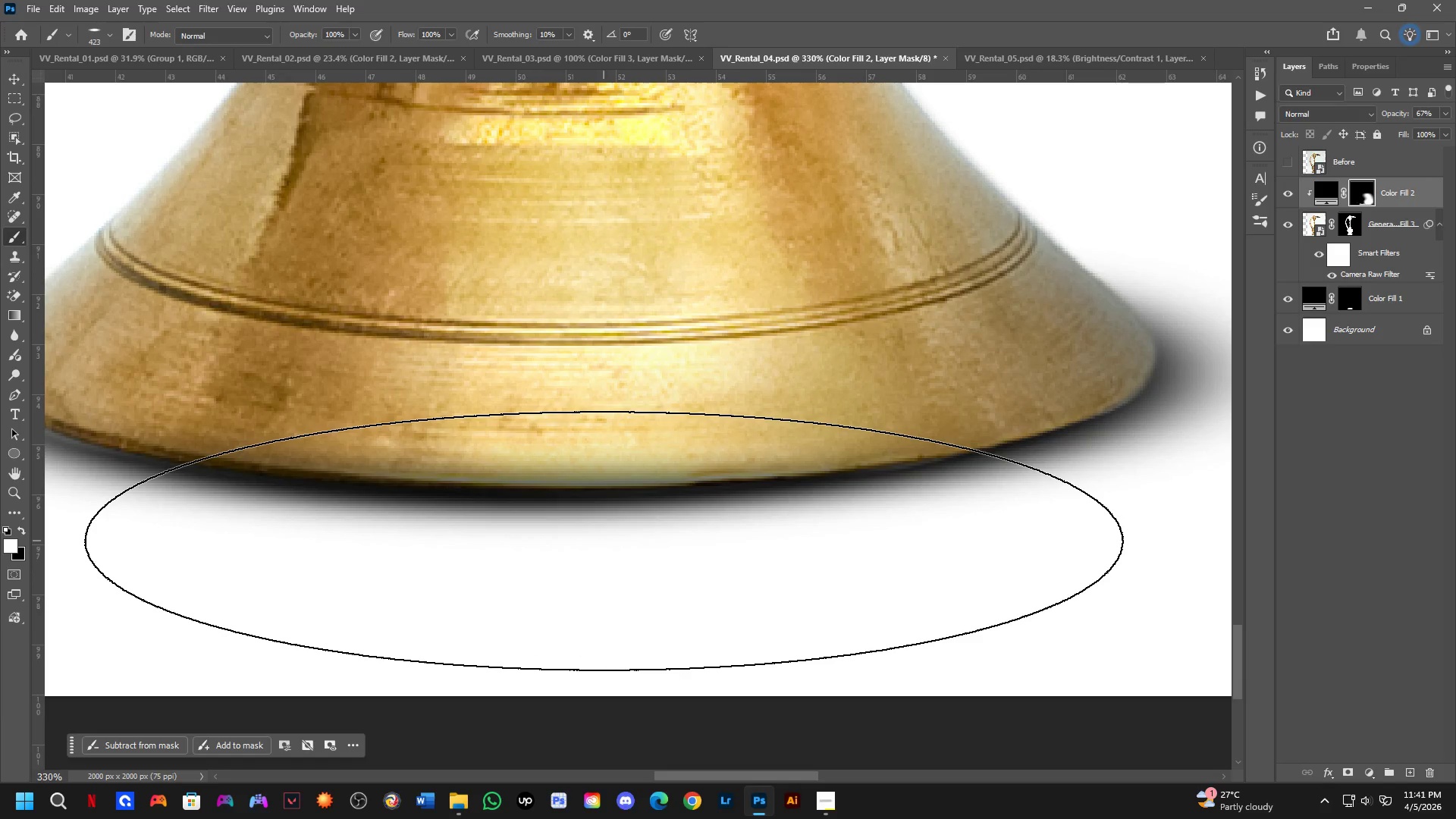 
hold_key(key=ShiftLeft, duration=0.31)
scroll: coordinate [607, 520], scroll_direction: down, amount: 2.0
 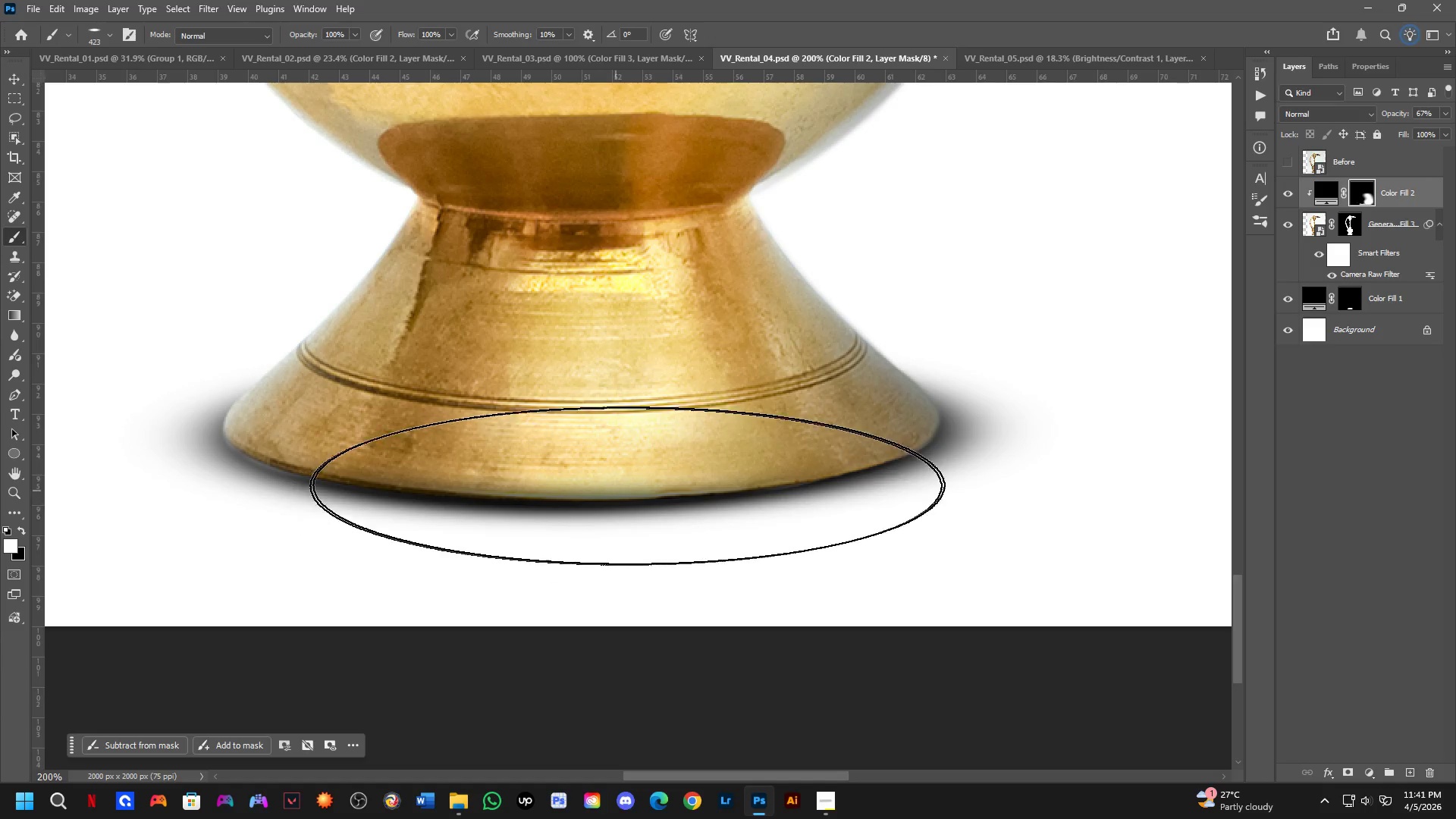 
scroll: coordinate [1023, 289], scroll_direction: up, amount: 3.0
 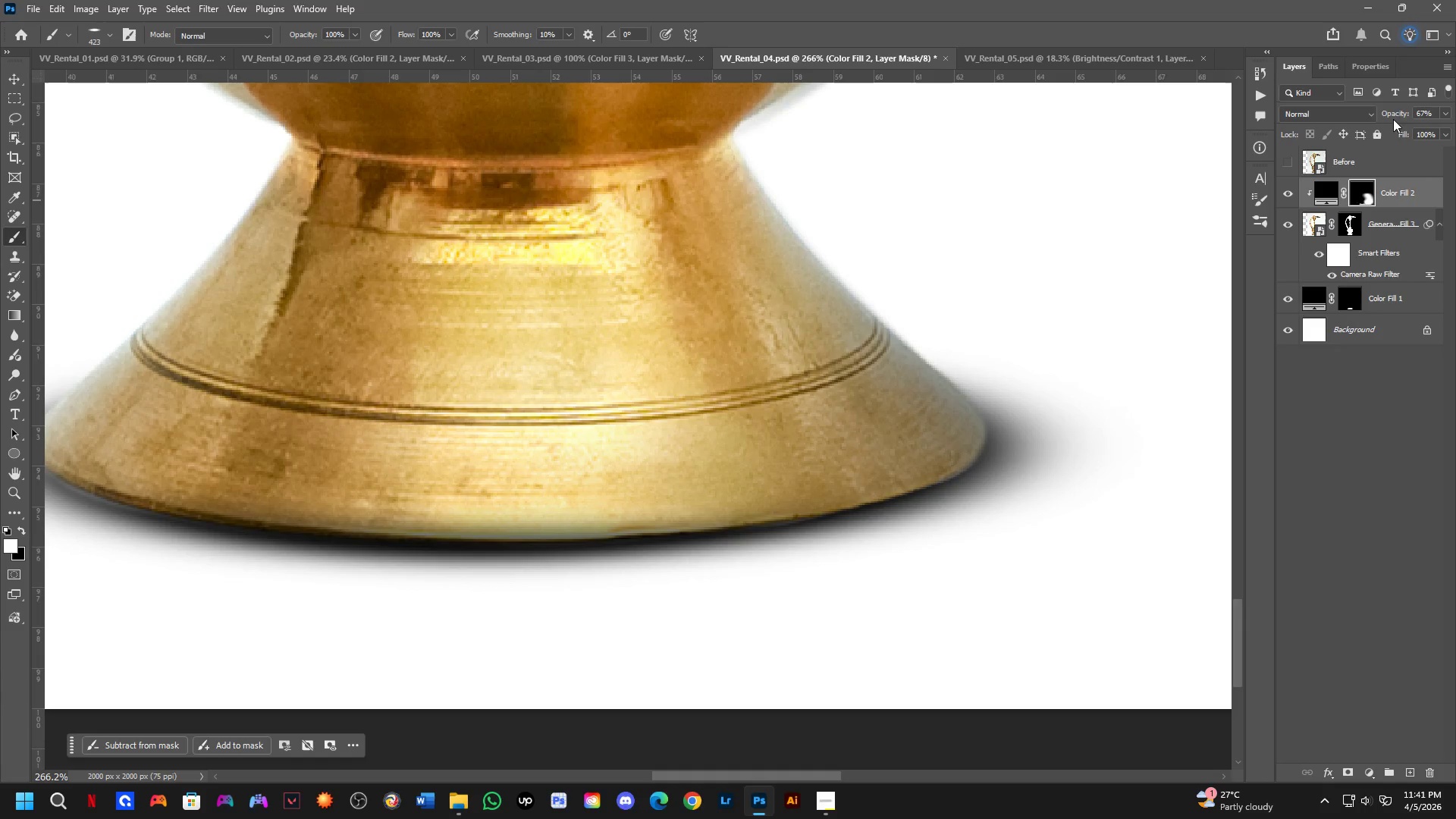 
left_click_drag(start_coordinate=[1396, 113], to_coordinate=[1415, 111])
 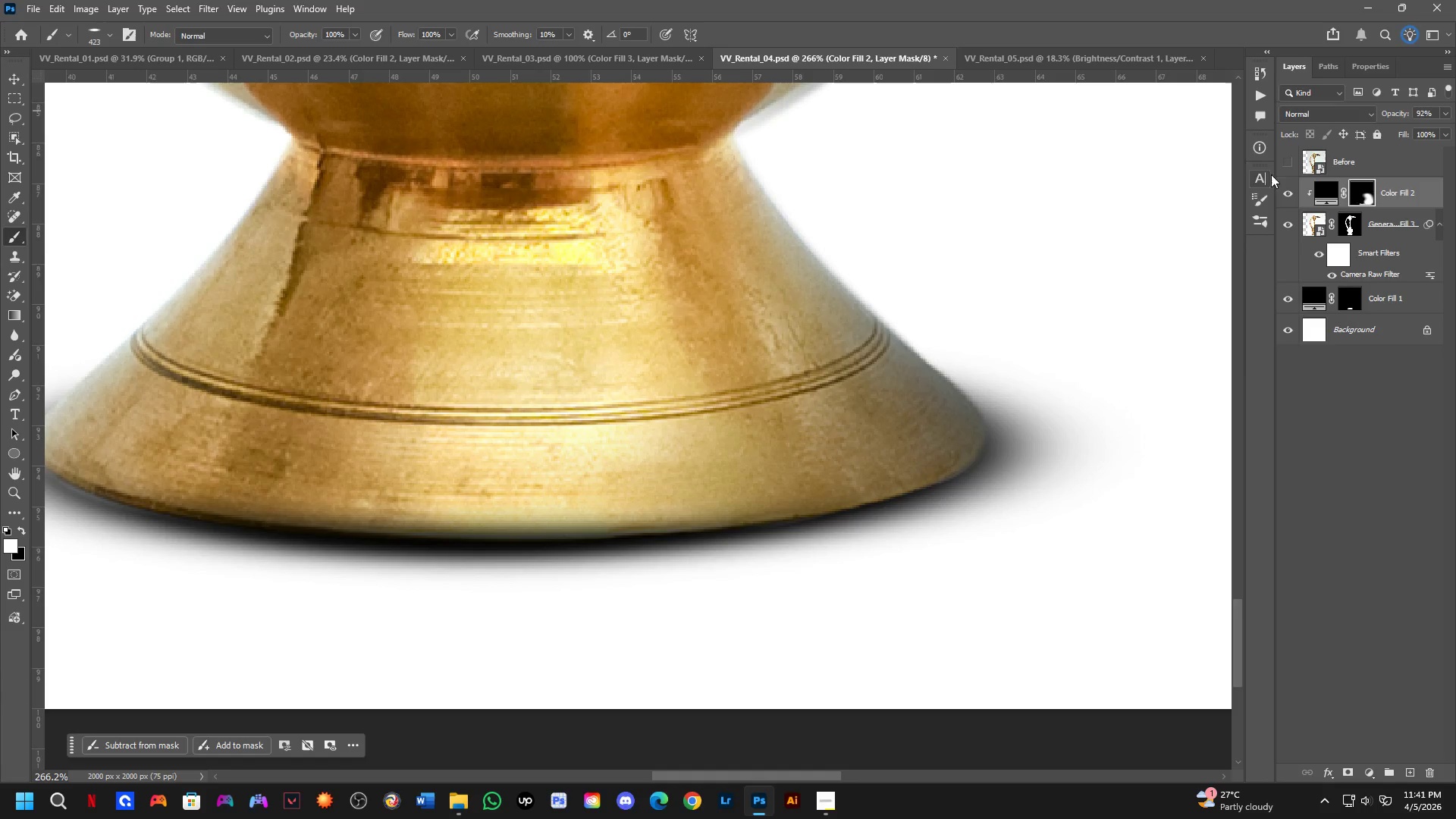 
hold_key(key=Space, duration=0.7)
 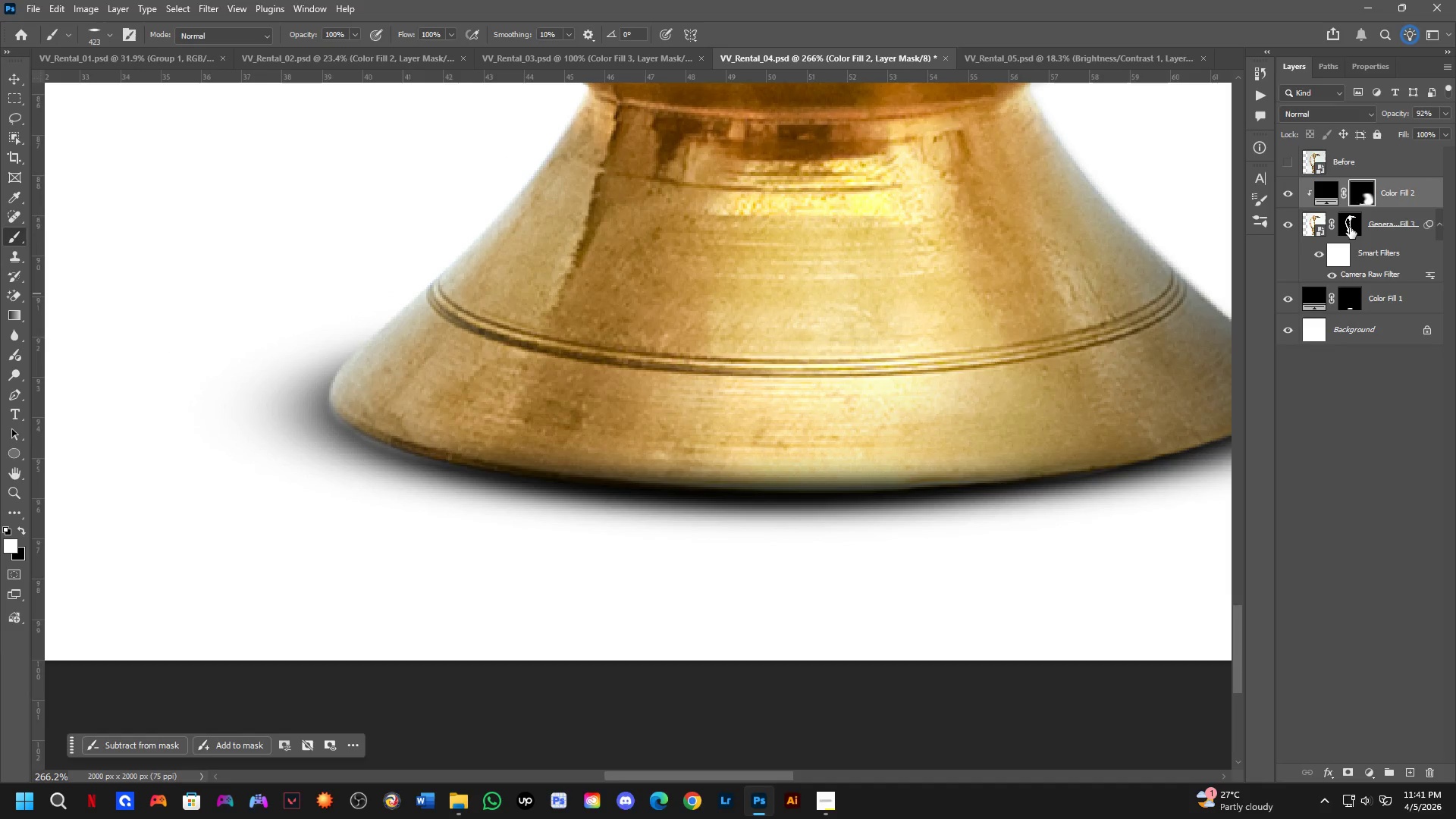 
left_click_drag(start_coordinate=[604, 414], to_coordinate=[901, 366])
 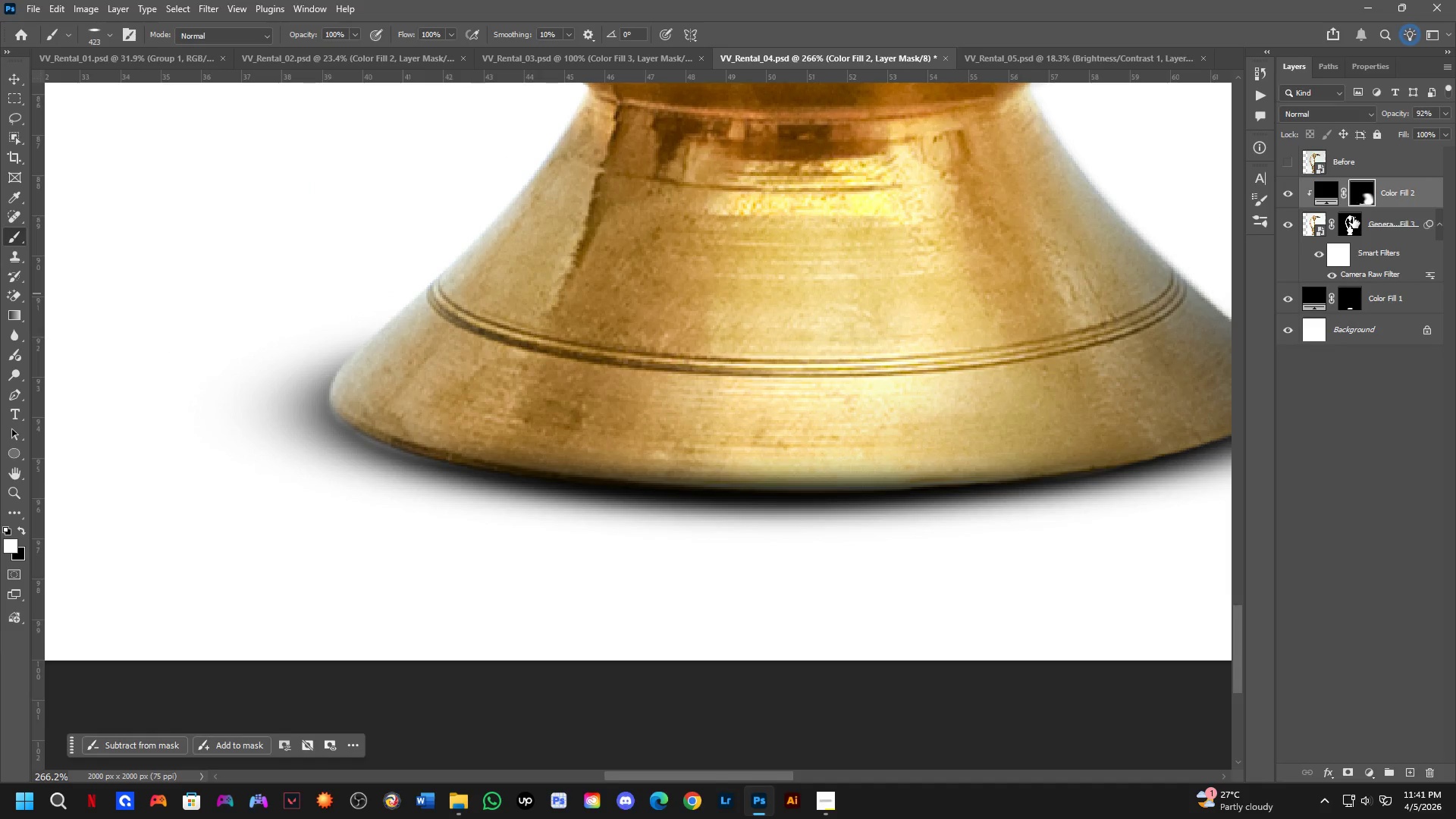 
key(B)
 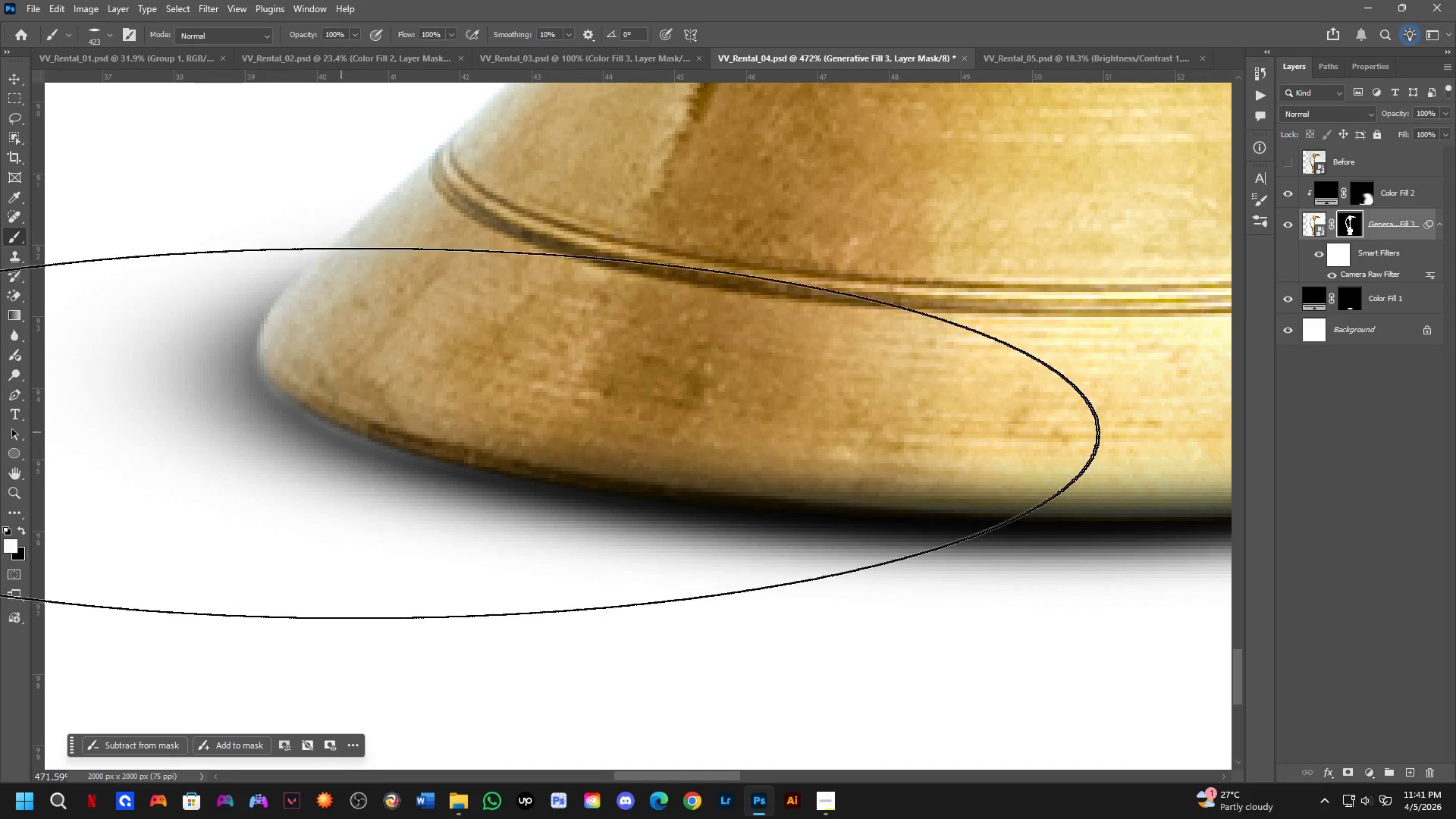 
scroll: coordinate [441, 449], scroll_direction: up, amount: 6.0
 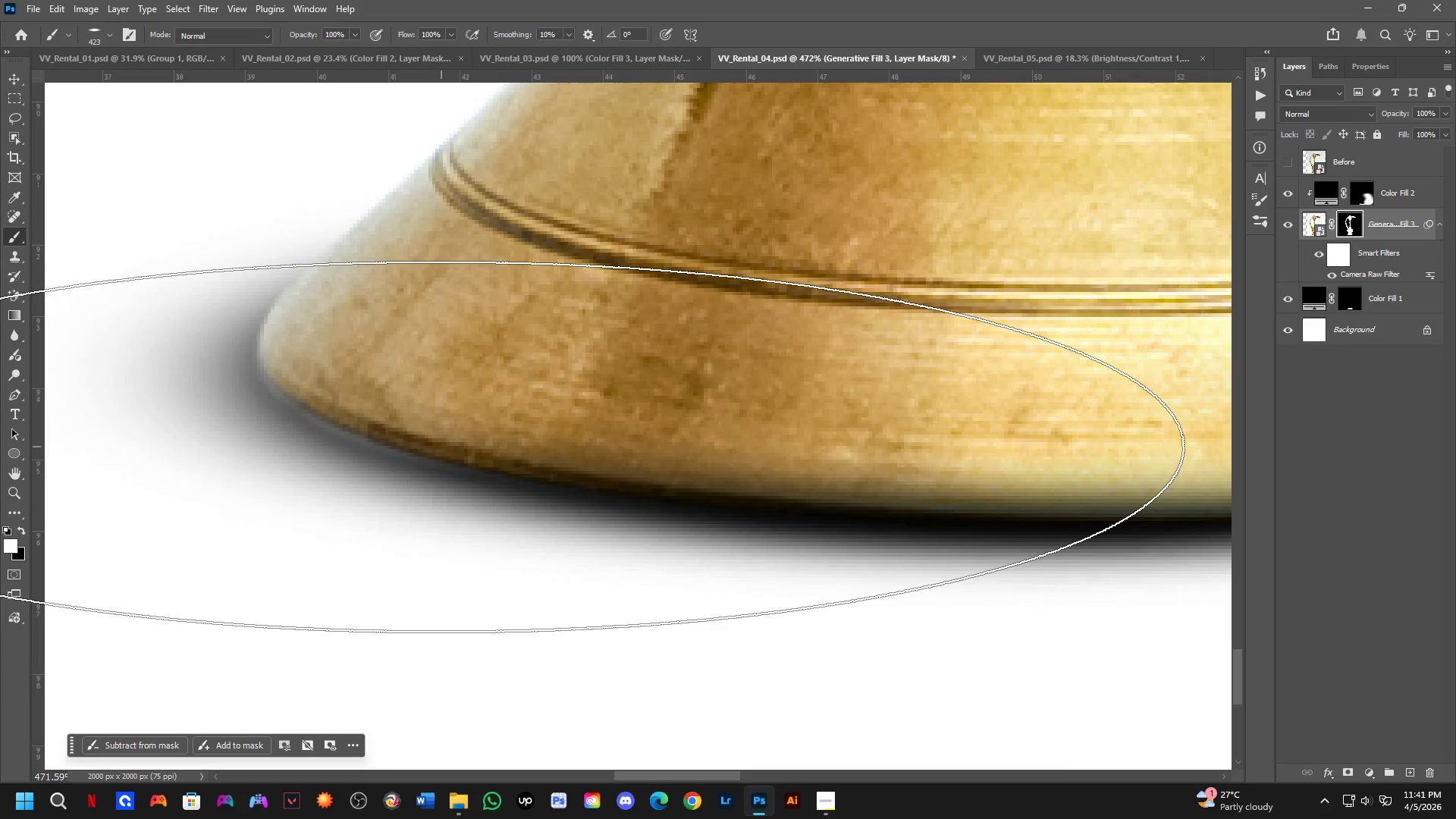 
hold_key(key=AltLeft, duration=0.7)
 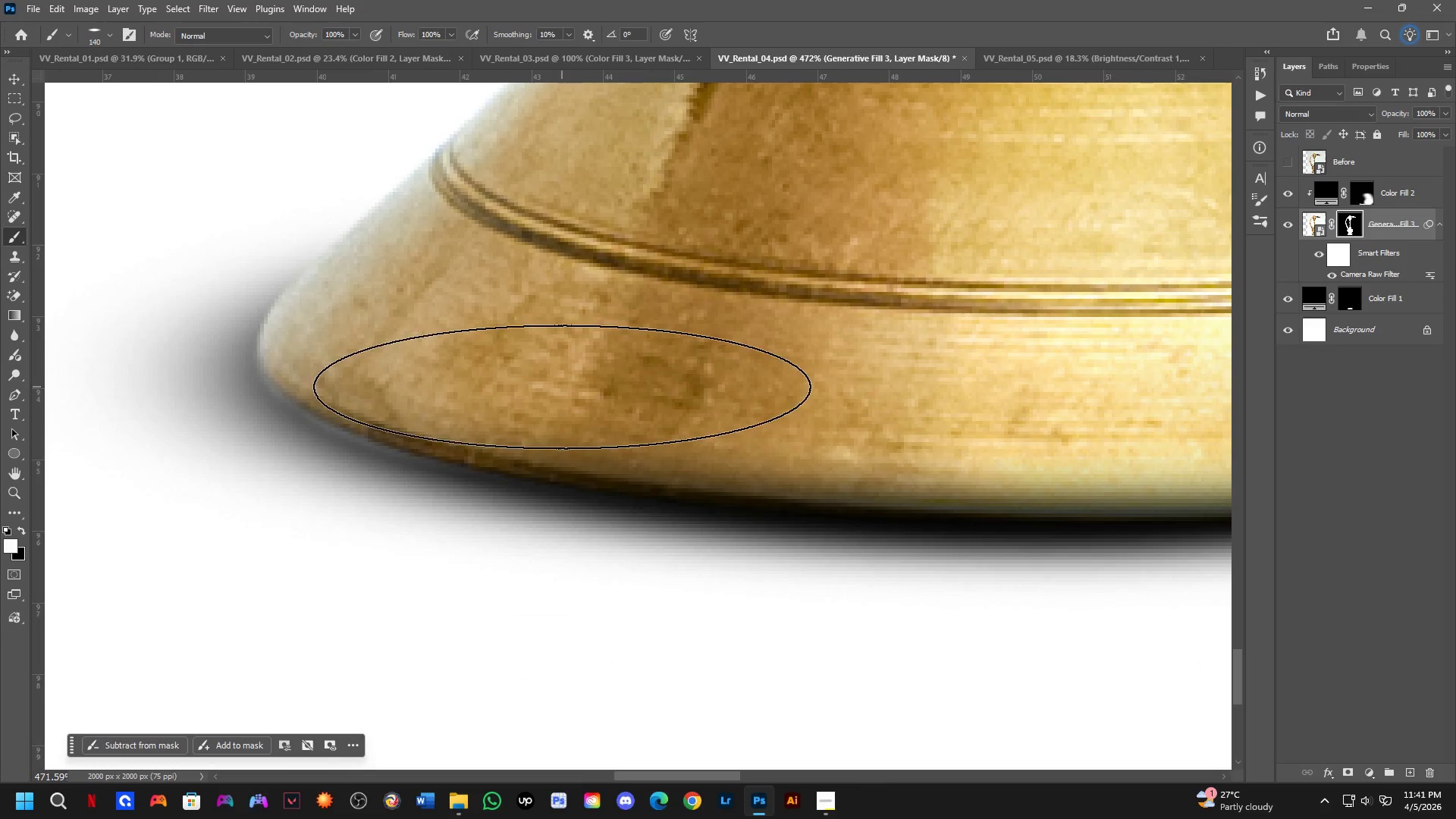 
hold_key(key=AltLeft, duration=0.7)
 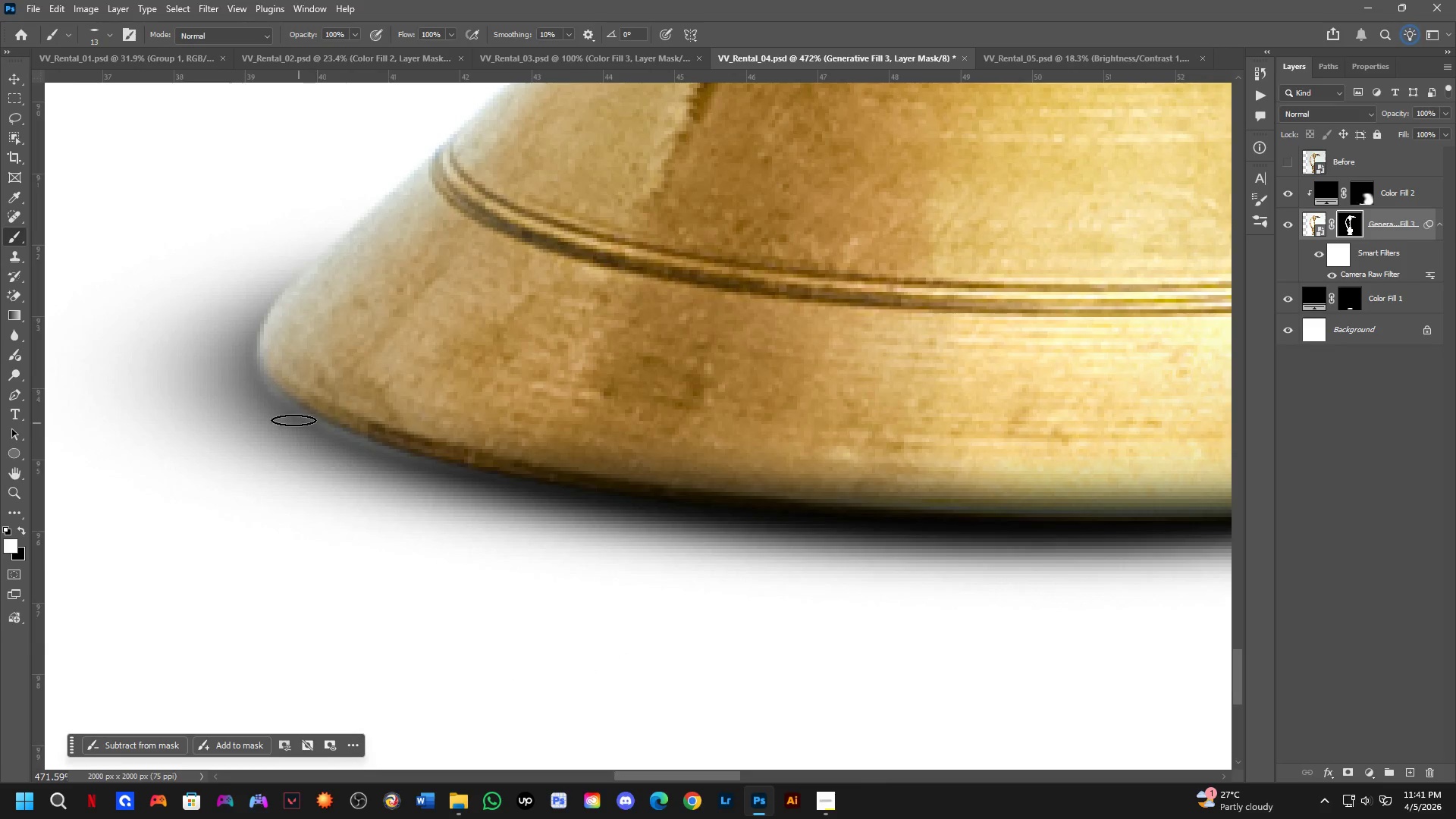 
left_click_drag(start_coordinate=[234, 369], to_coordinate=[277, 442])
 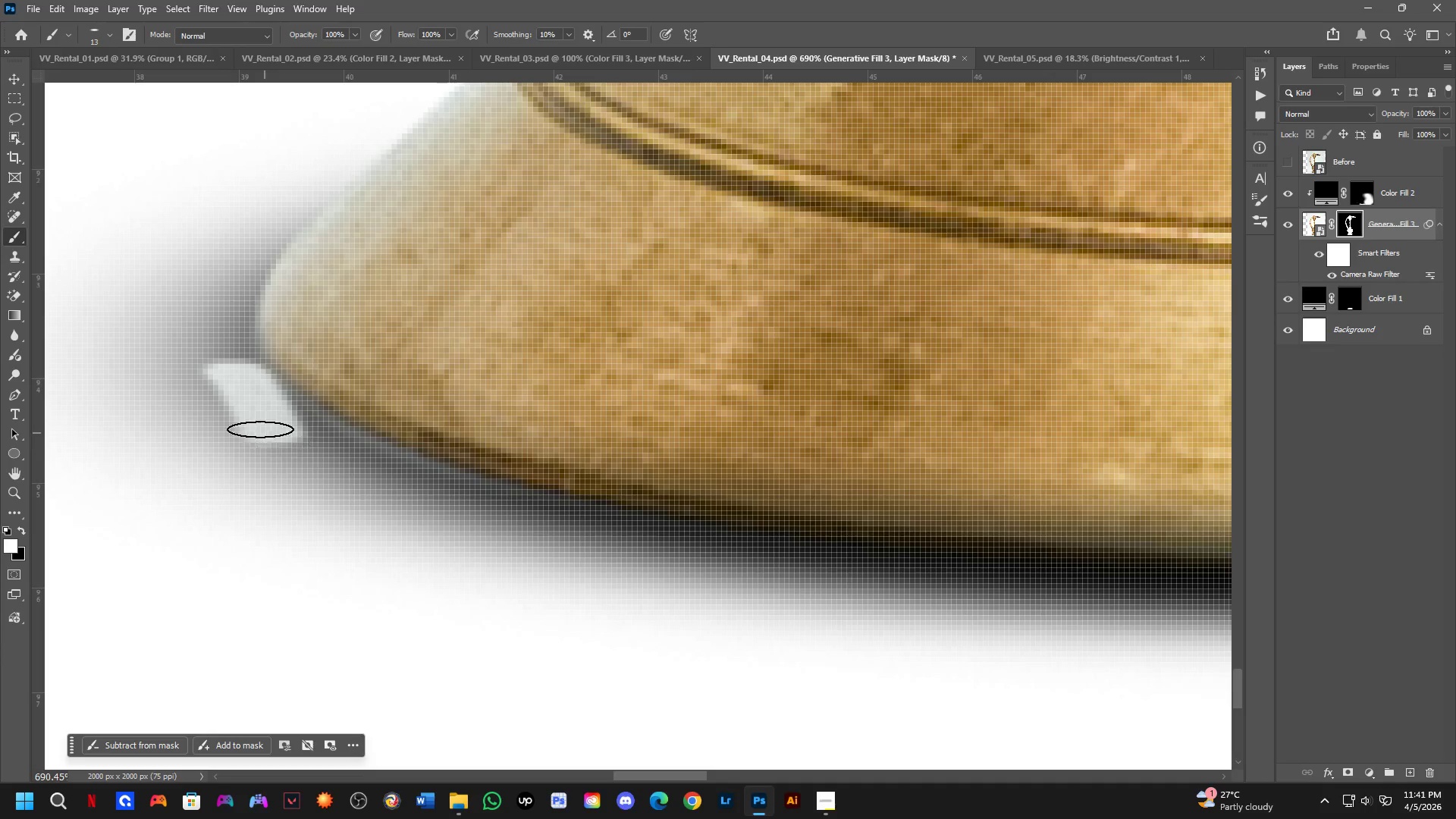 
scroll: coordinate [239, 403], scroll_direction: up, amount: 4.0
 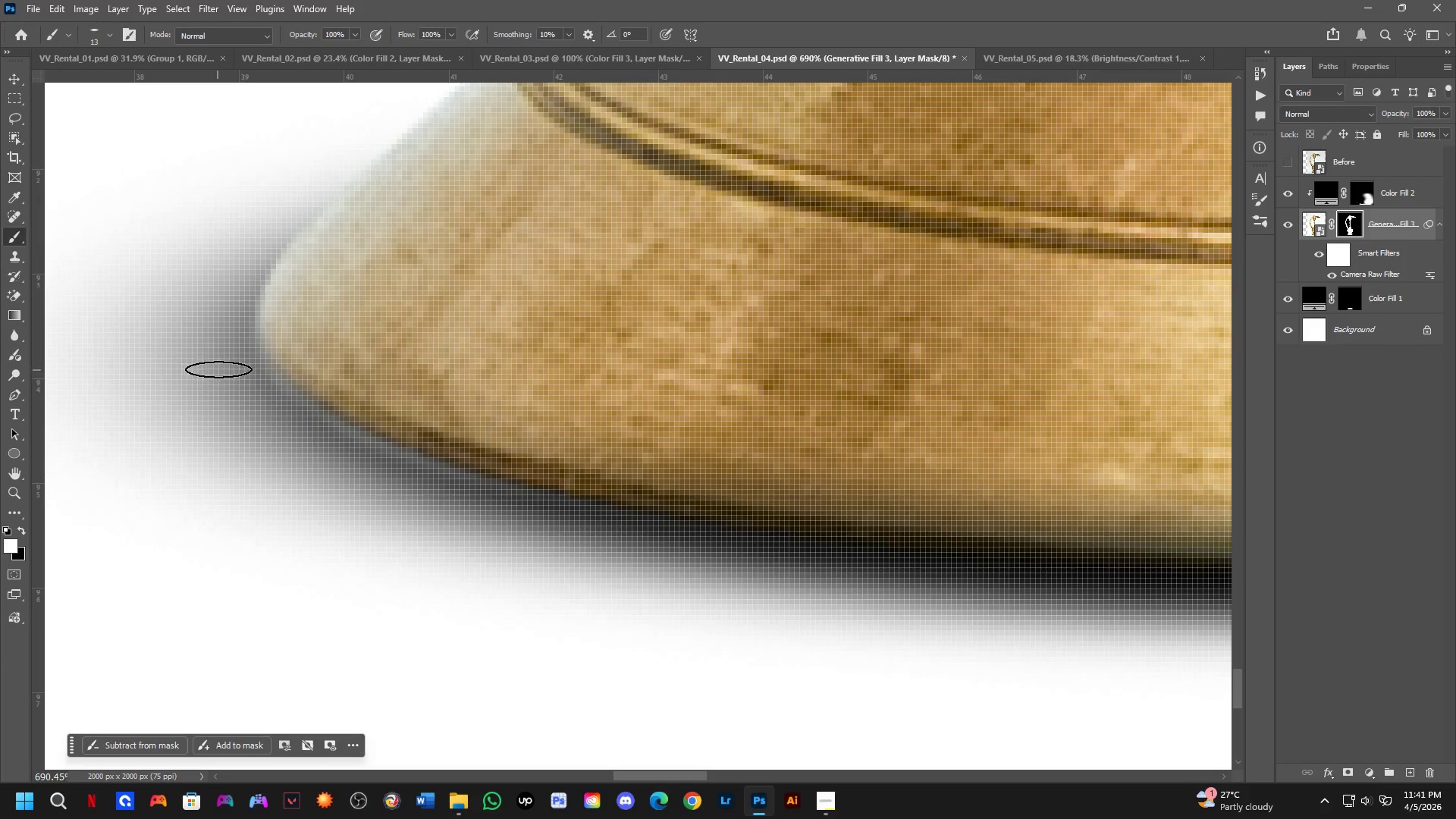 
key(Control+ControlLeft)
 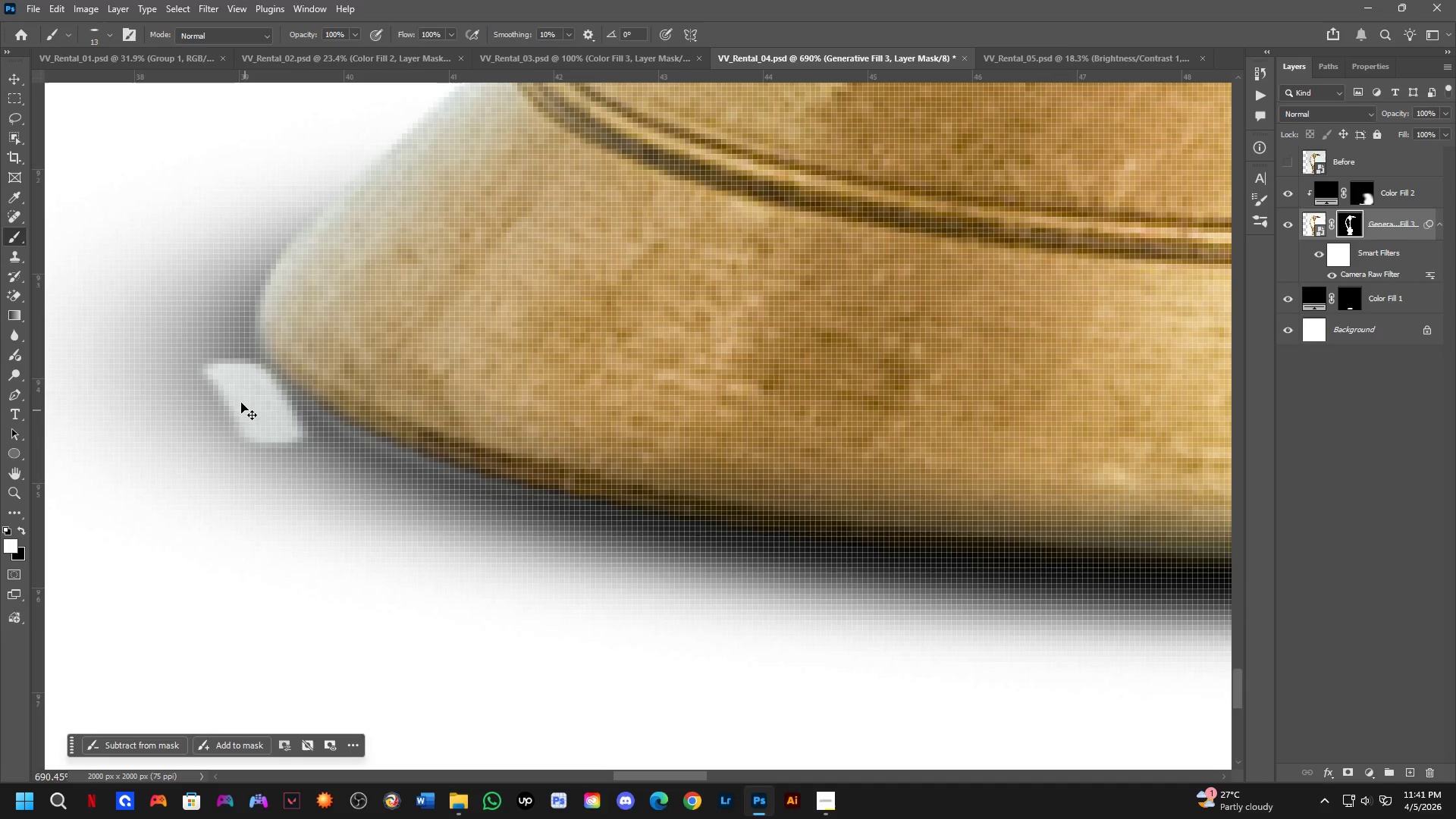 
key(Control+Z)
 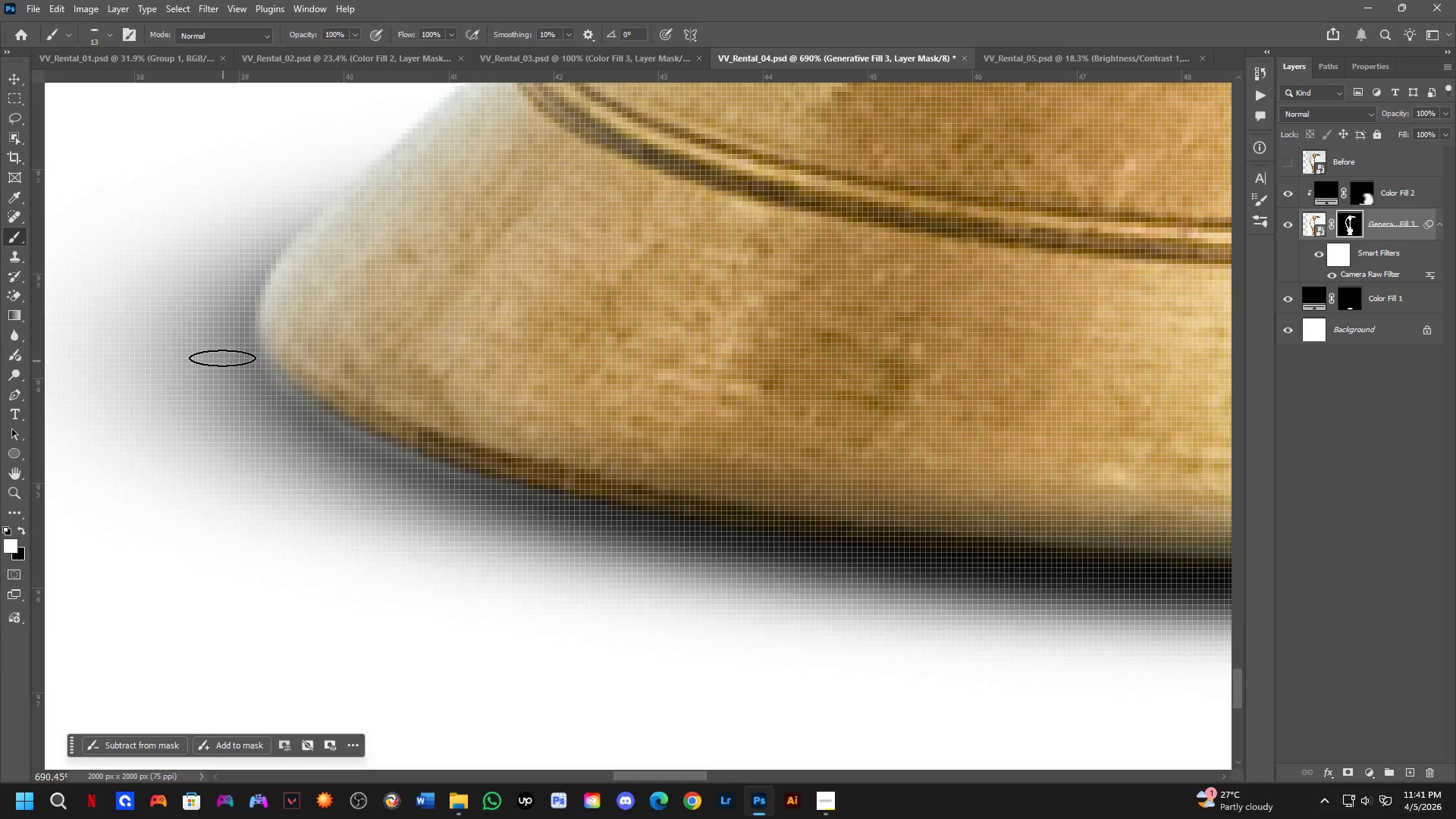 
key(X)
 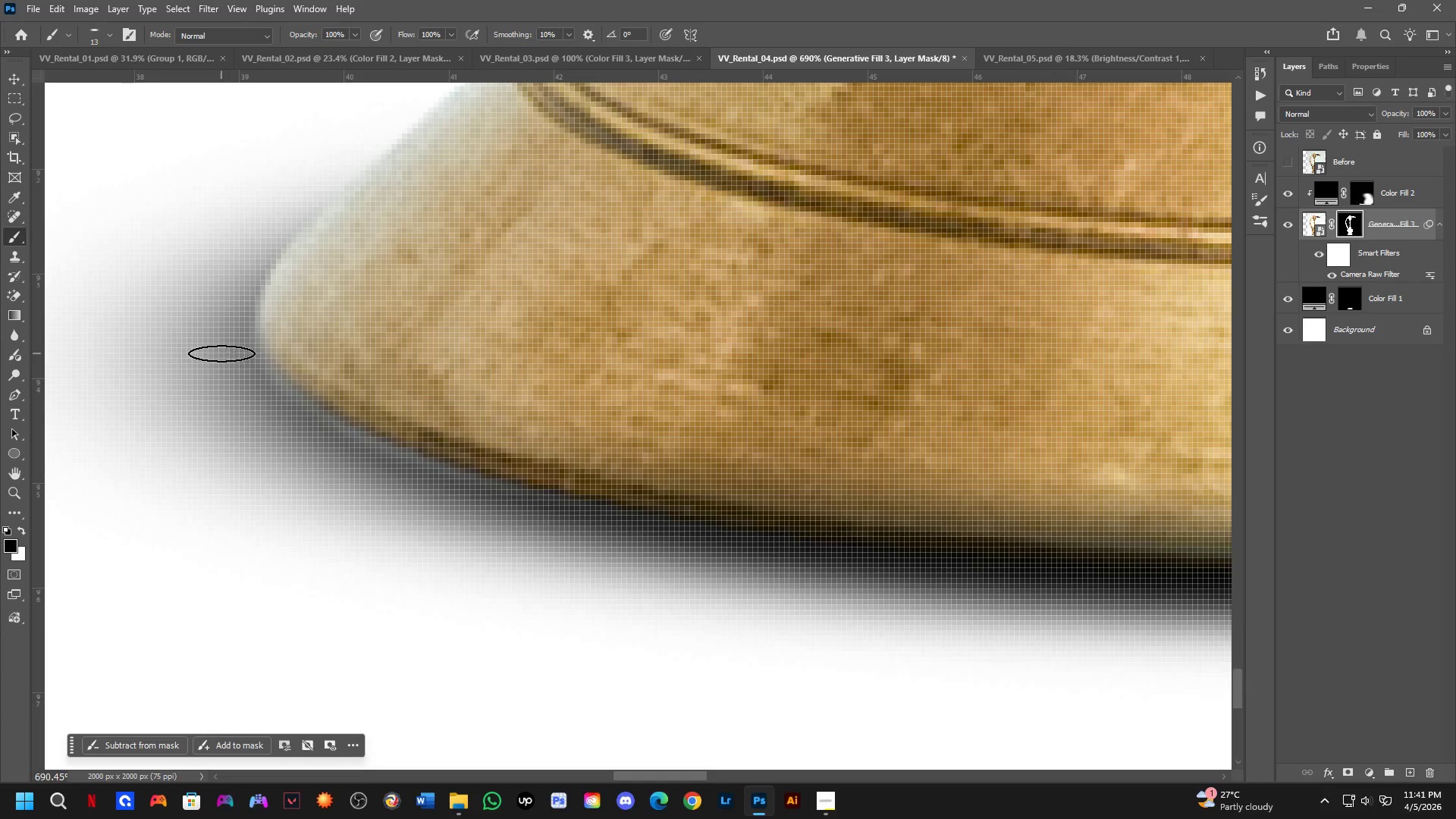 
left_click_drag(start_coordinate=[221, 353], to_coordinate=[789, 554])
 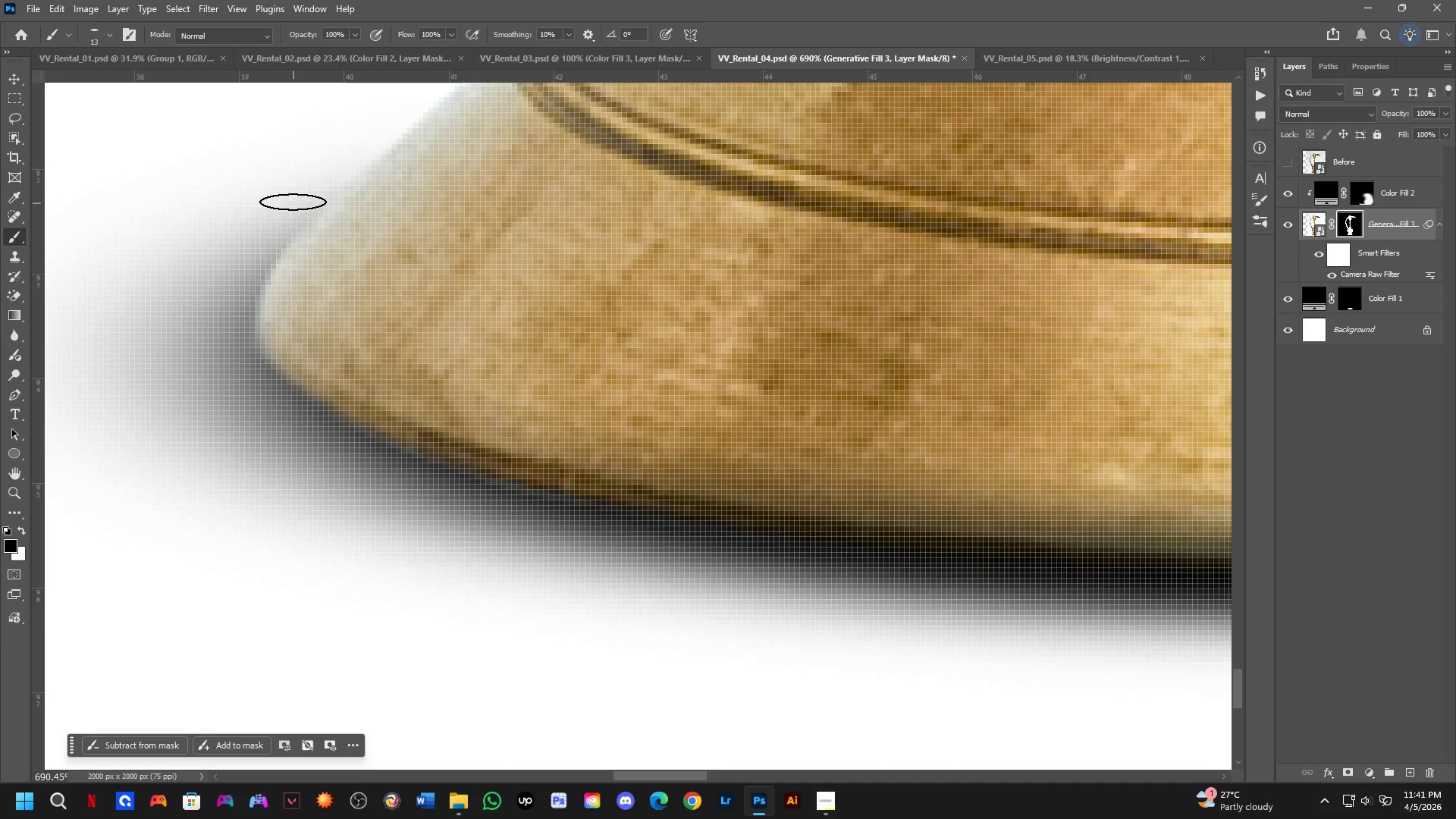 
left_click_drag(start_coordinate=[290, 189], to_coordinate=[290, 426])
 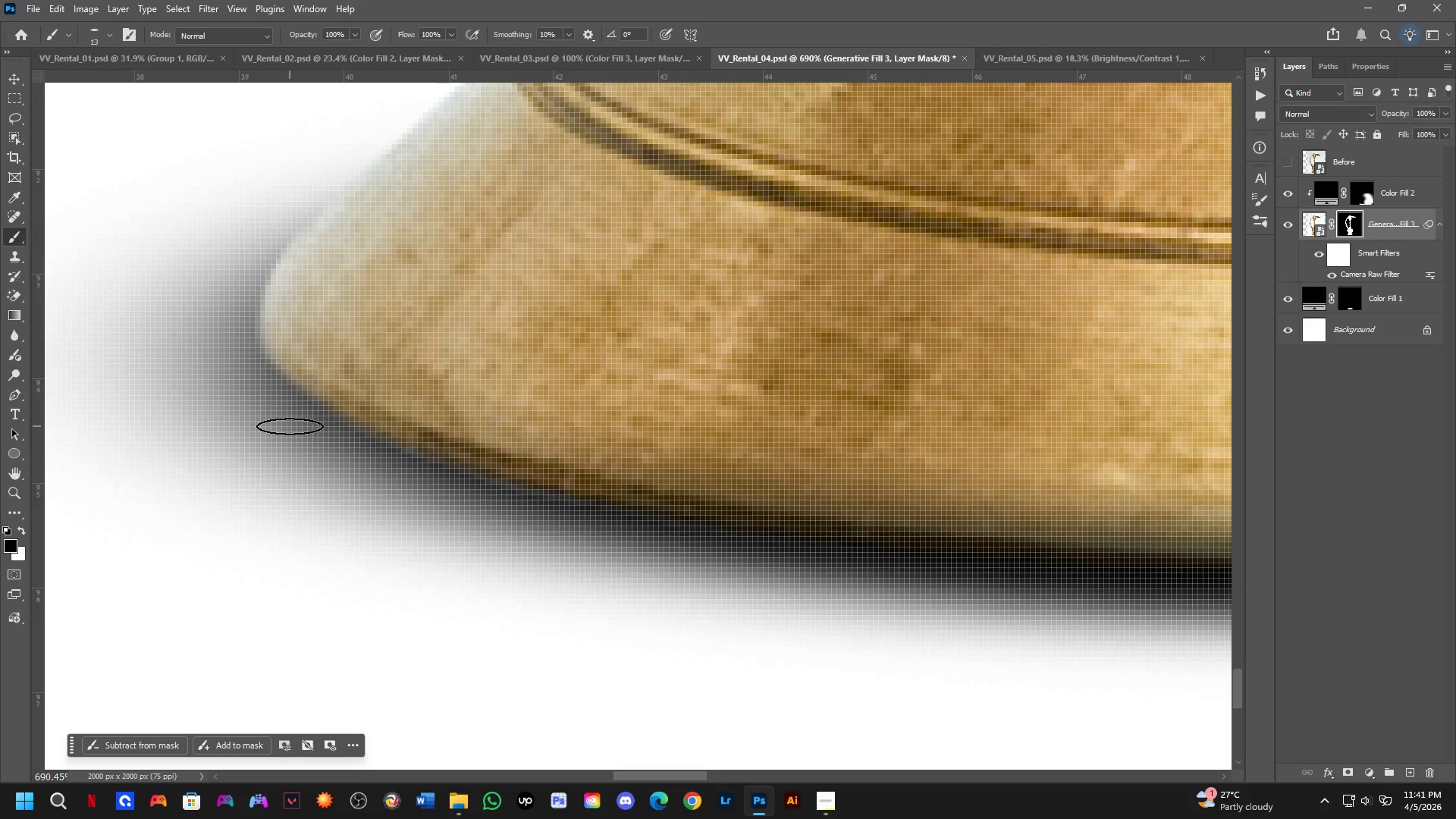 
hold_key(key=ShiftLeft, duration=0.33)
scroll: coordinate [366, 465], scroll_direction: down, amount: 13.0
 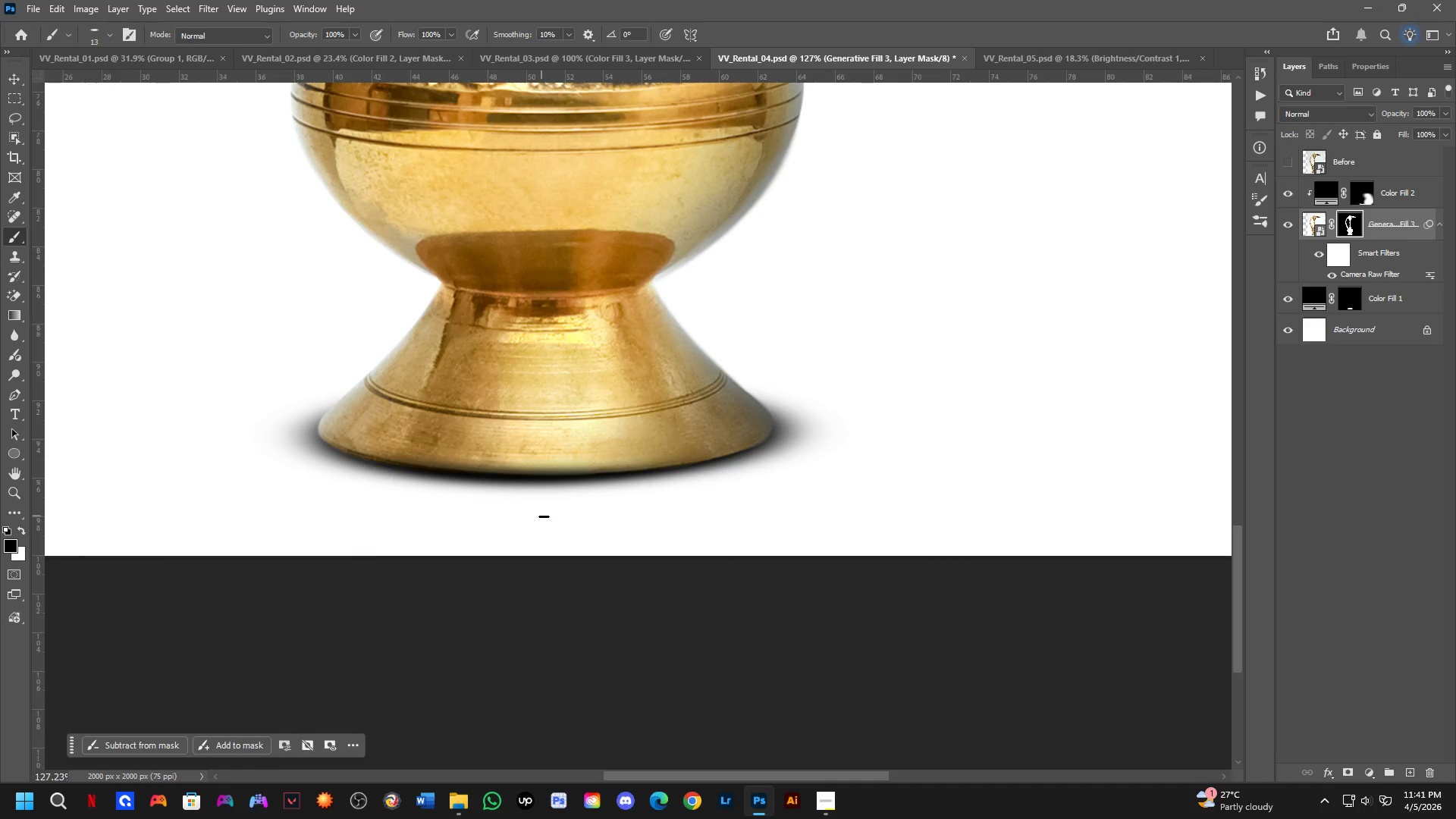 
hold_key(key=Space, duration=1.25)
 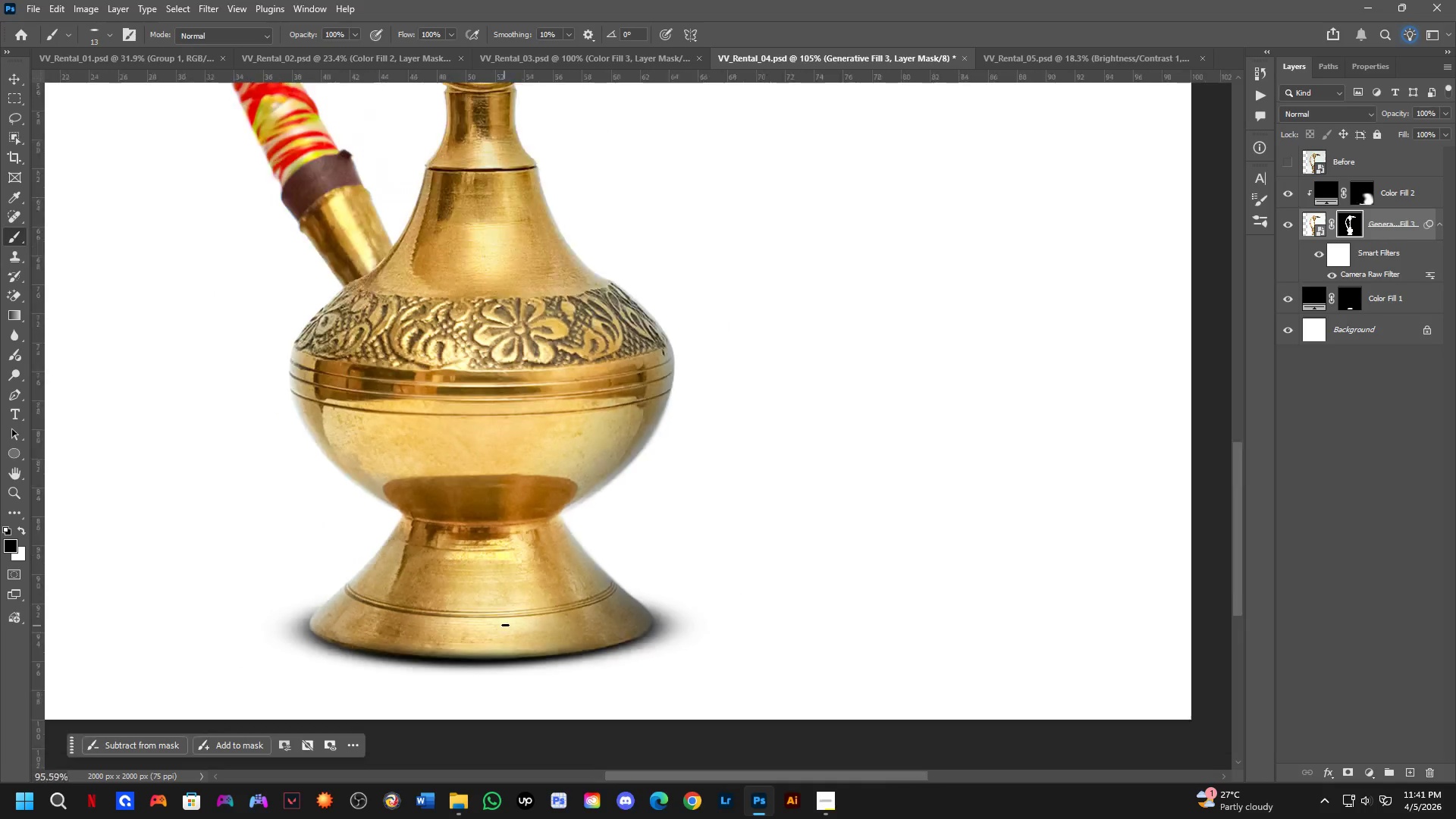 
left_click_drag(start_coordinate=[571, 497], to_coordinate=[494, 667])
 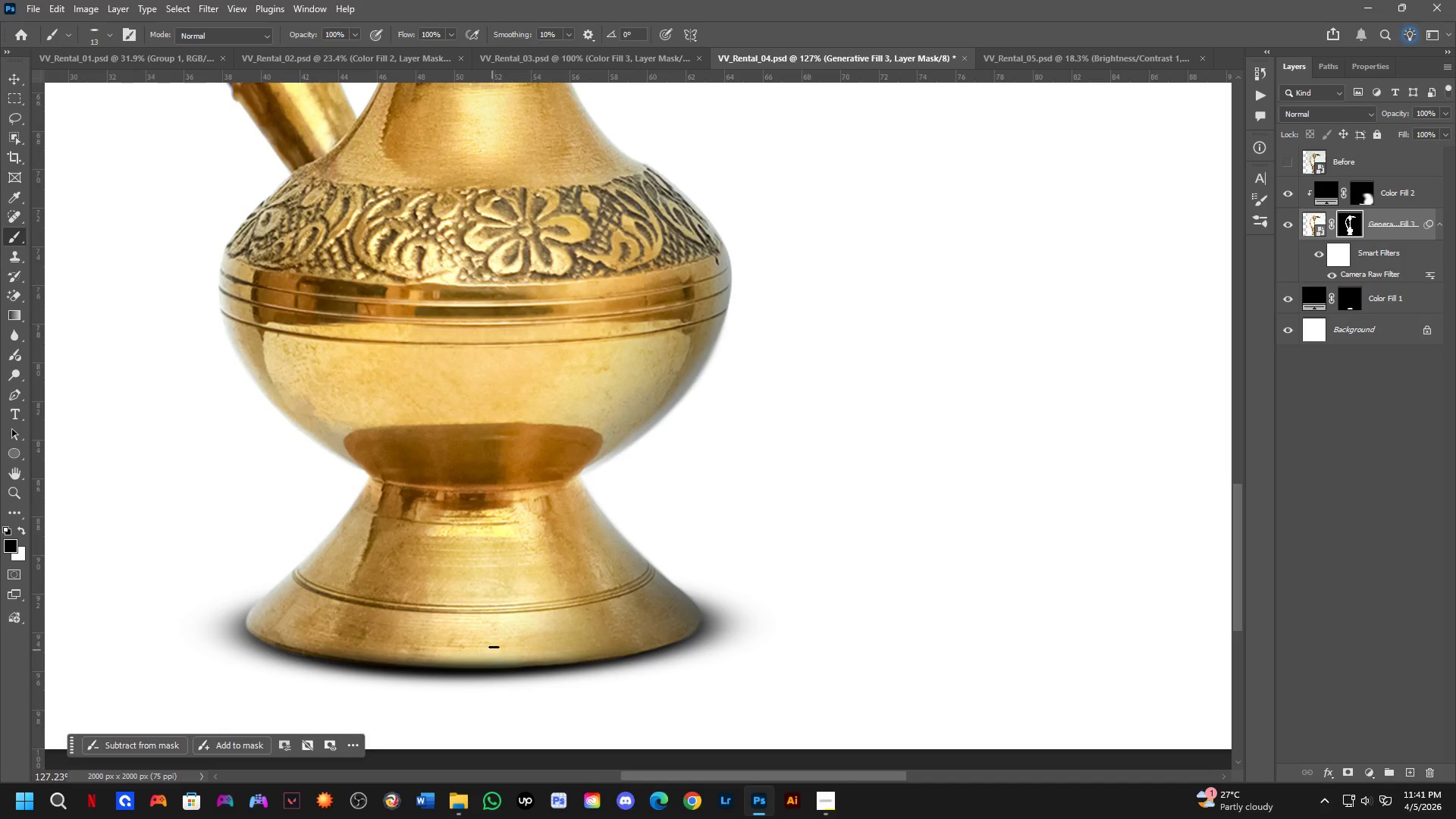 
hold_key(key=Space, duration=0.53)
 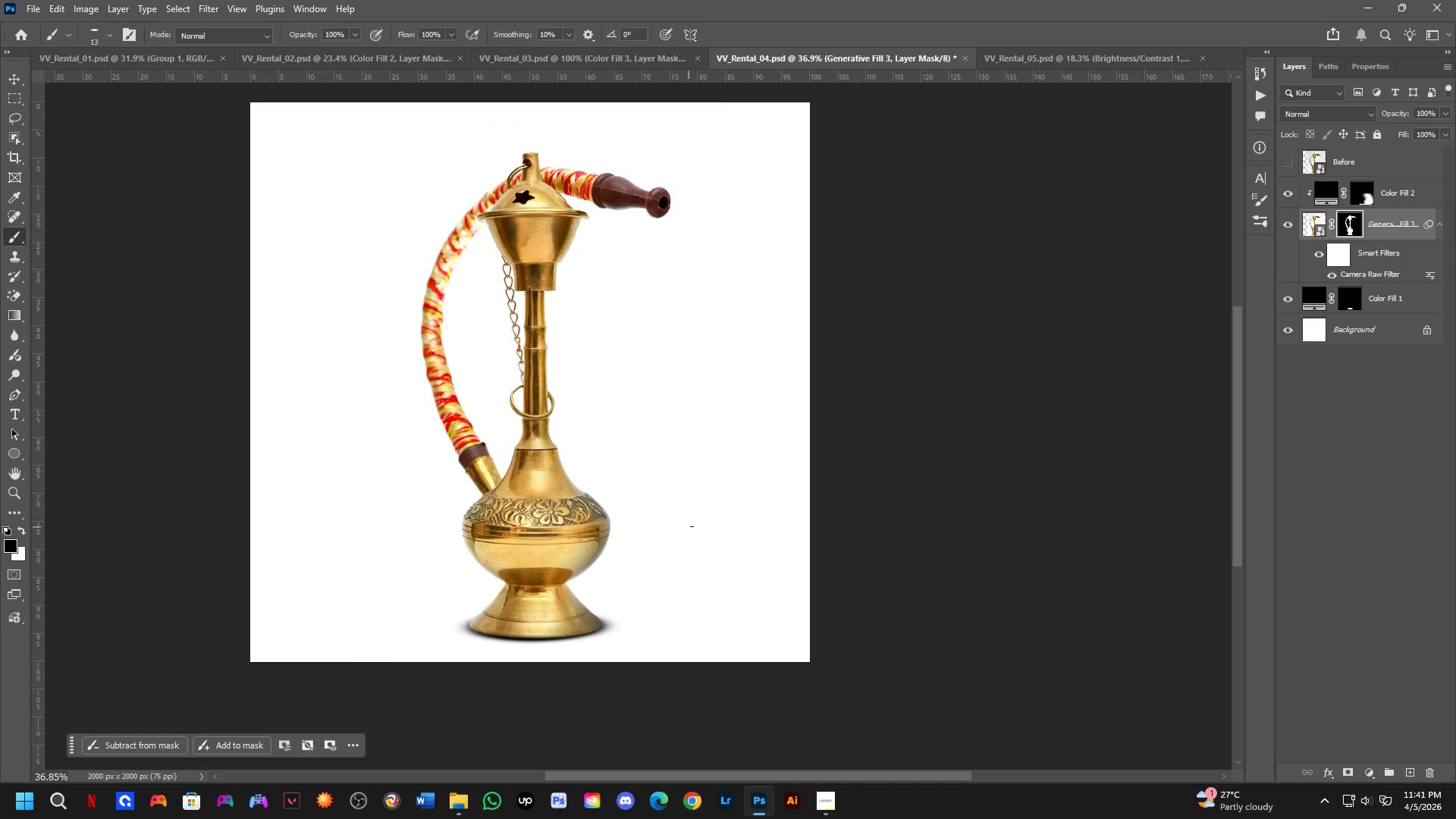 
left_click_drag(start_coordinate=[555, 576], to_coordinate=[570, 604])
 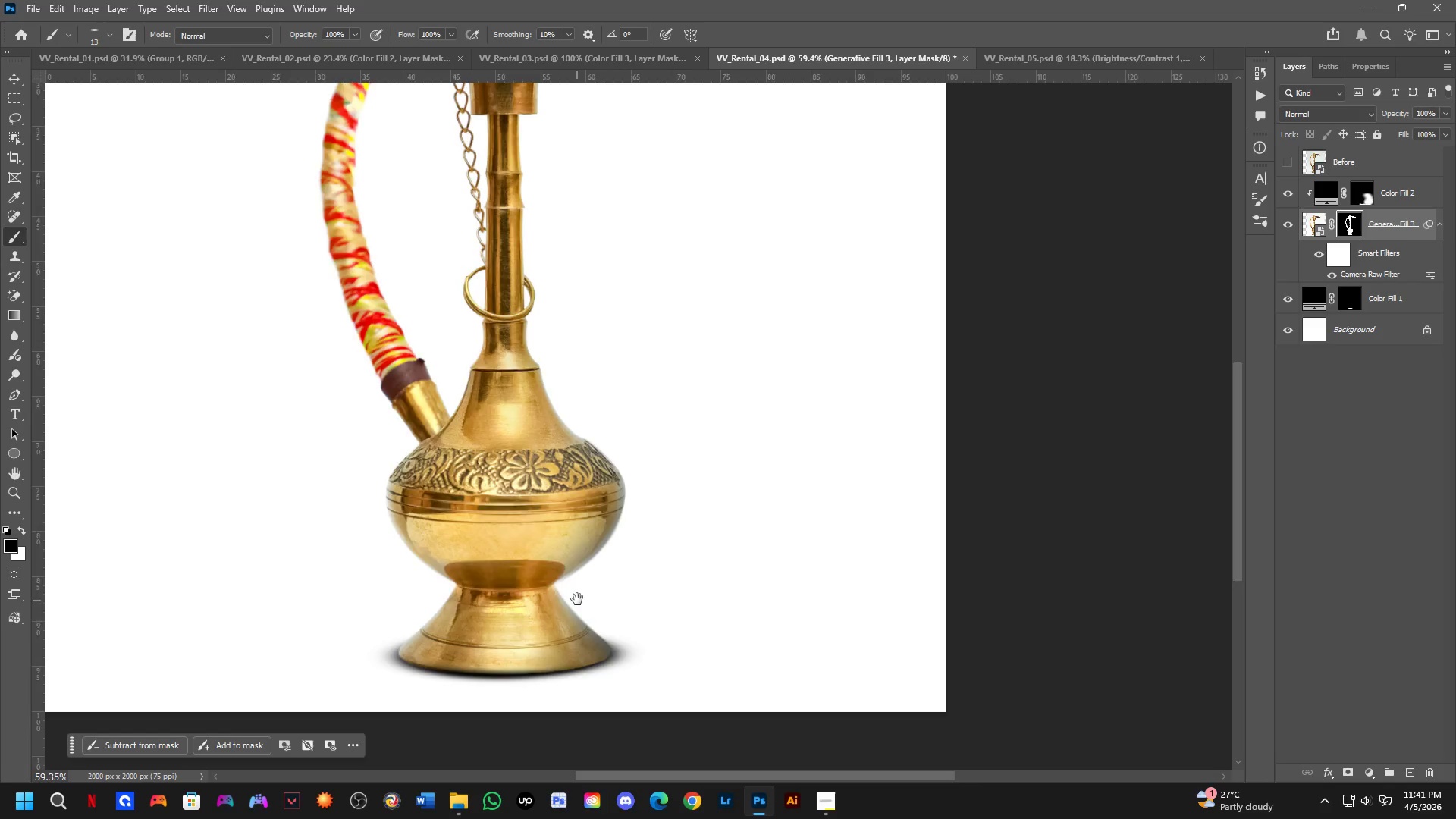 
scroll: coordinate [597, 570], scroll_direction: down, amount: 13.0
 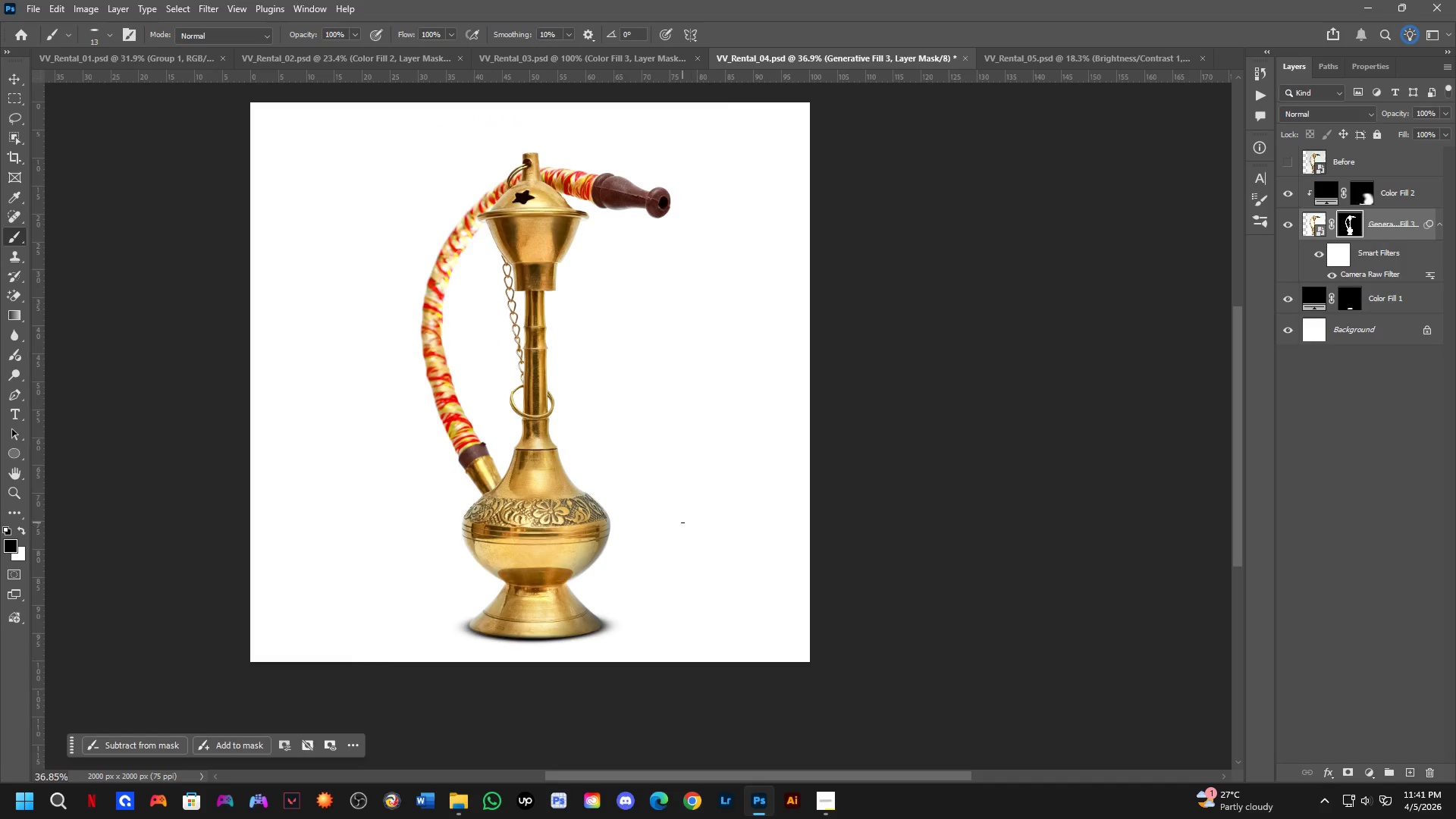 
key(Control+ControlLeft)
 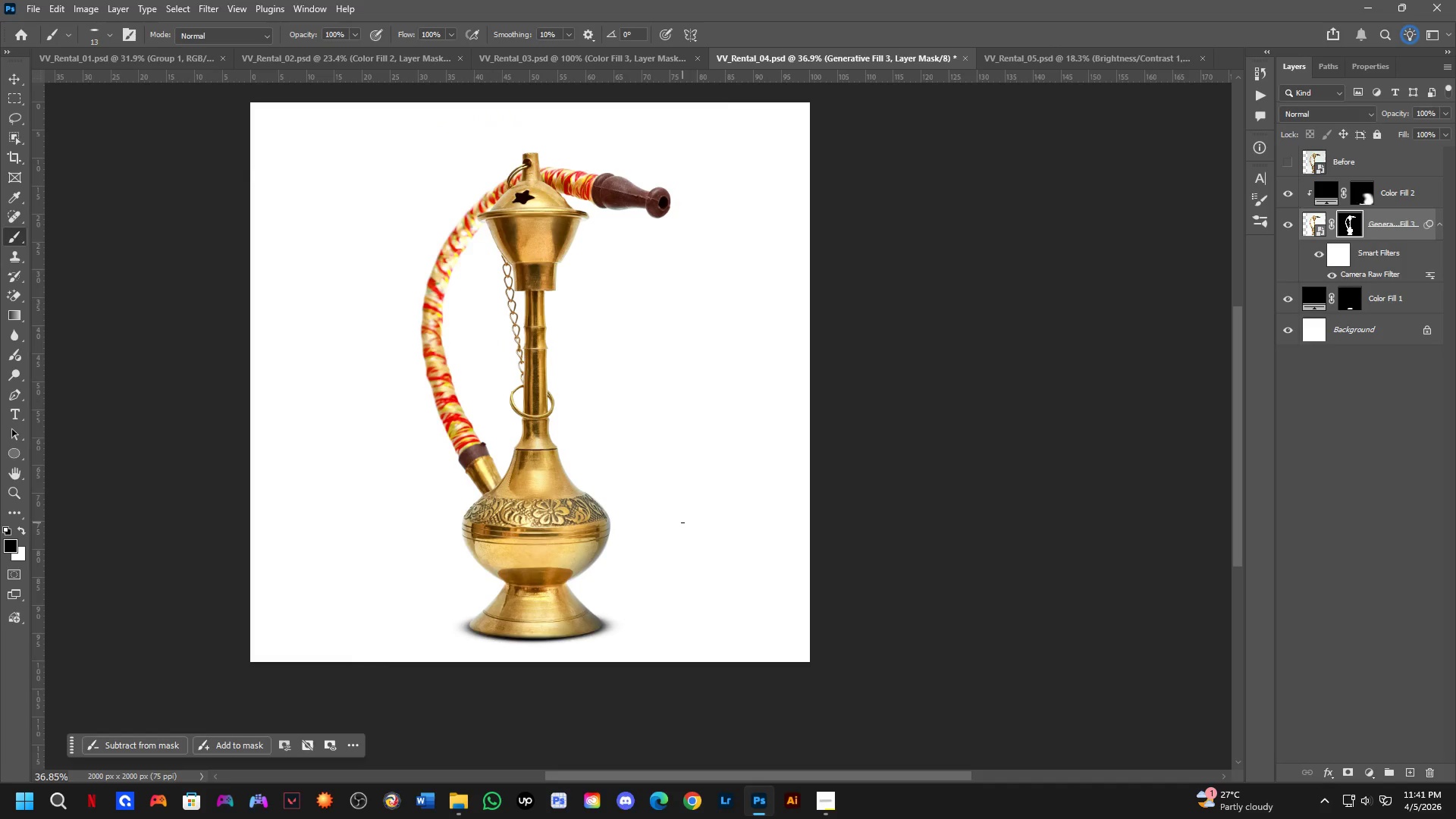 
key(Control+Tab)
 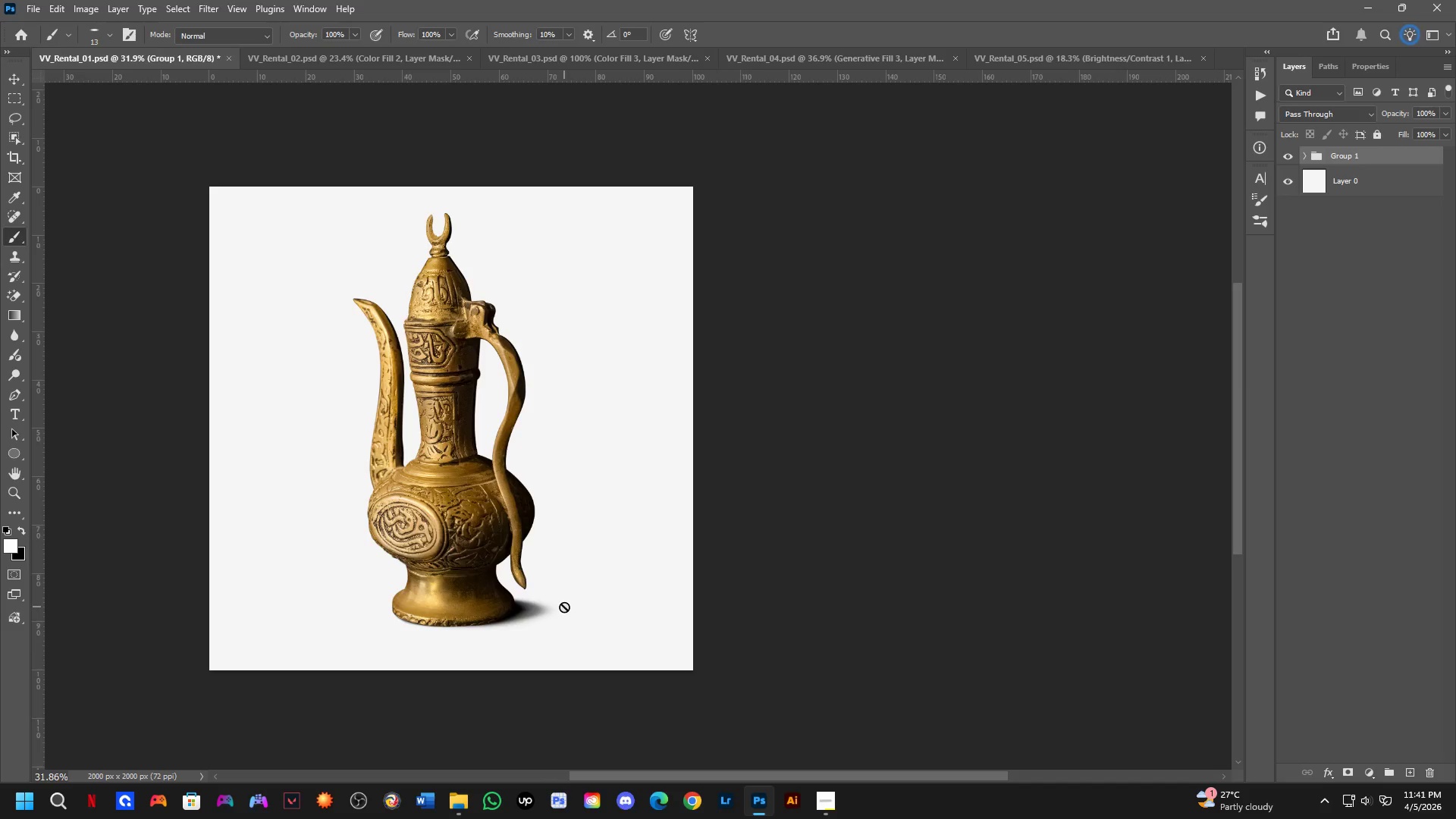 
key(Shift+ShiftLeft)
 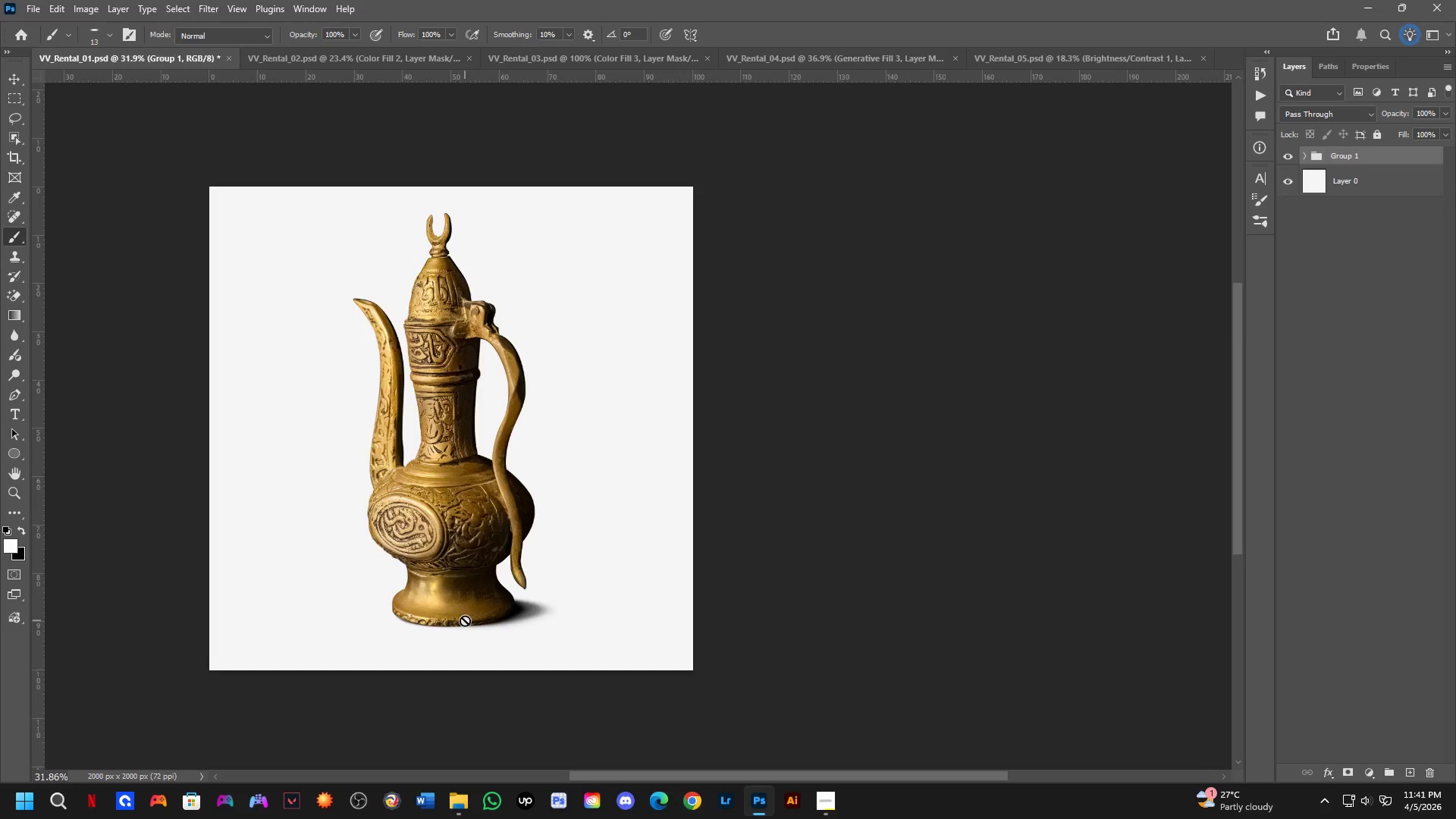 
scroll: coordinate [465, 620], scroll_direction: up, amount: 4.0
 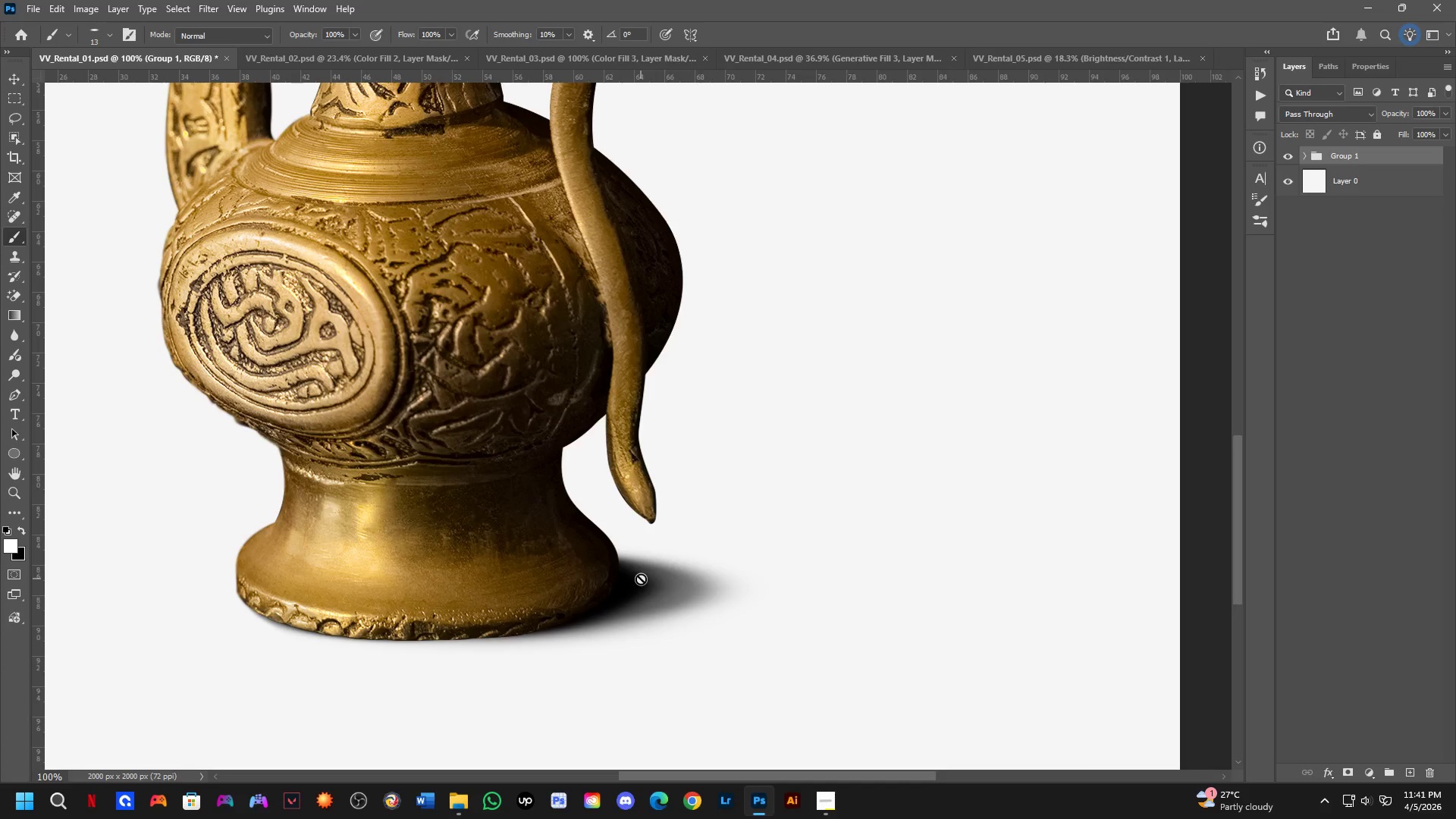 
key(Shift+ShiftLeft)
 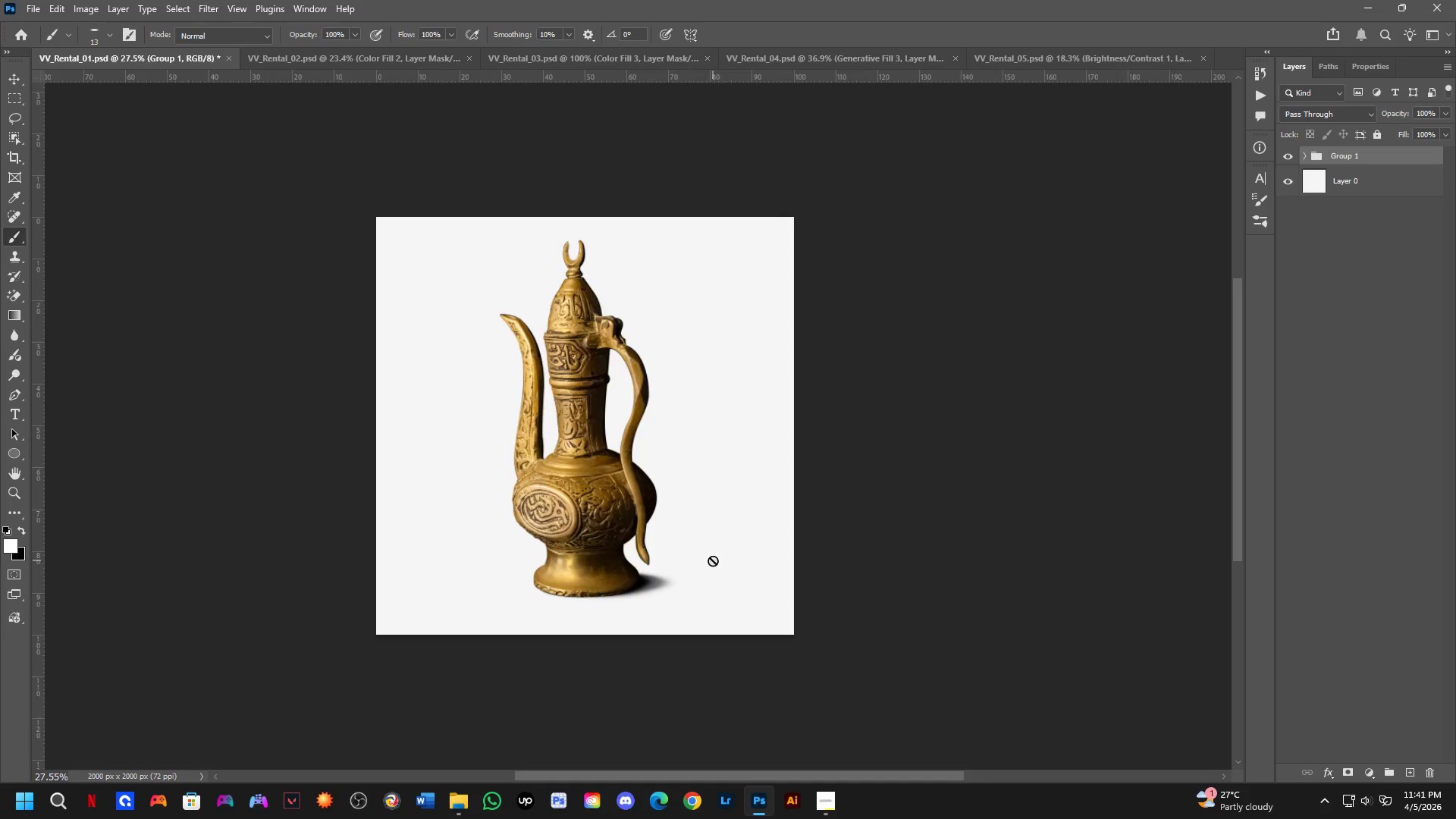 
scroll: coordinate [659, 582], scroll_direction: down, amount: 2.0
 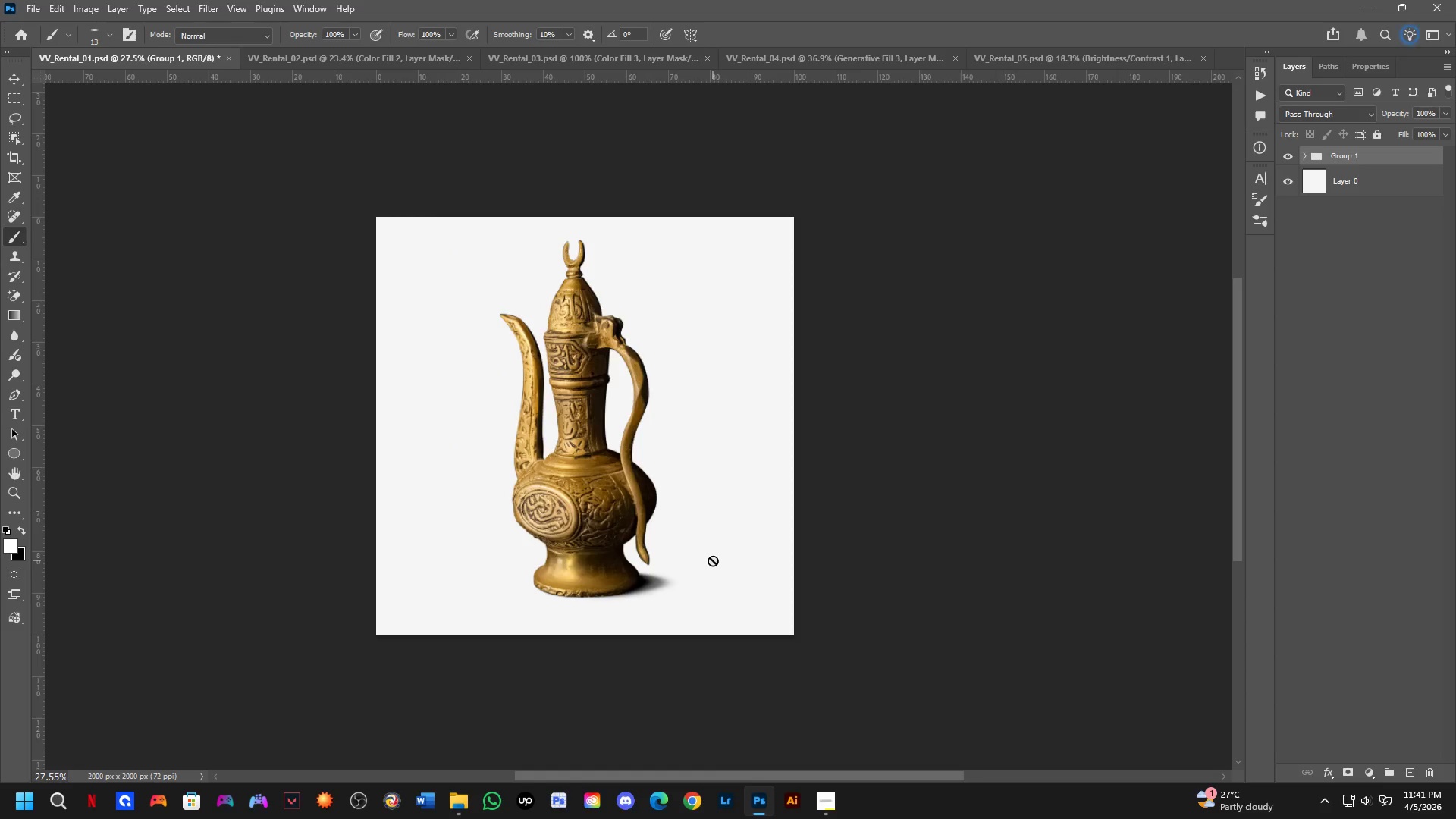 
key(Control+ControlLeft)
 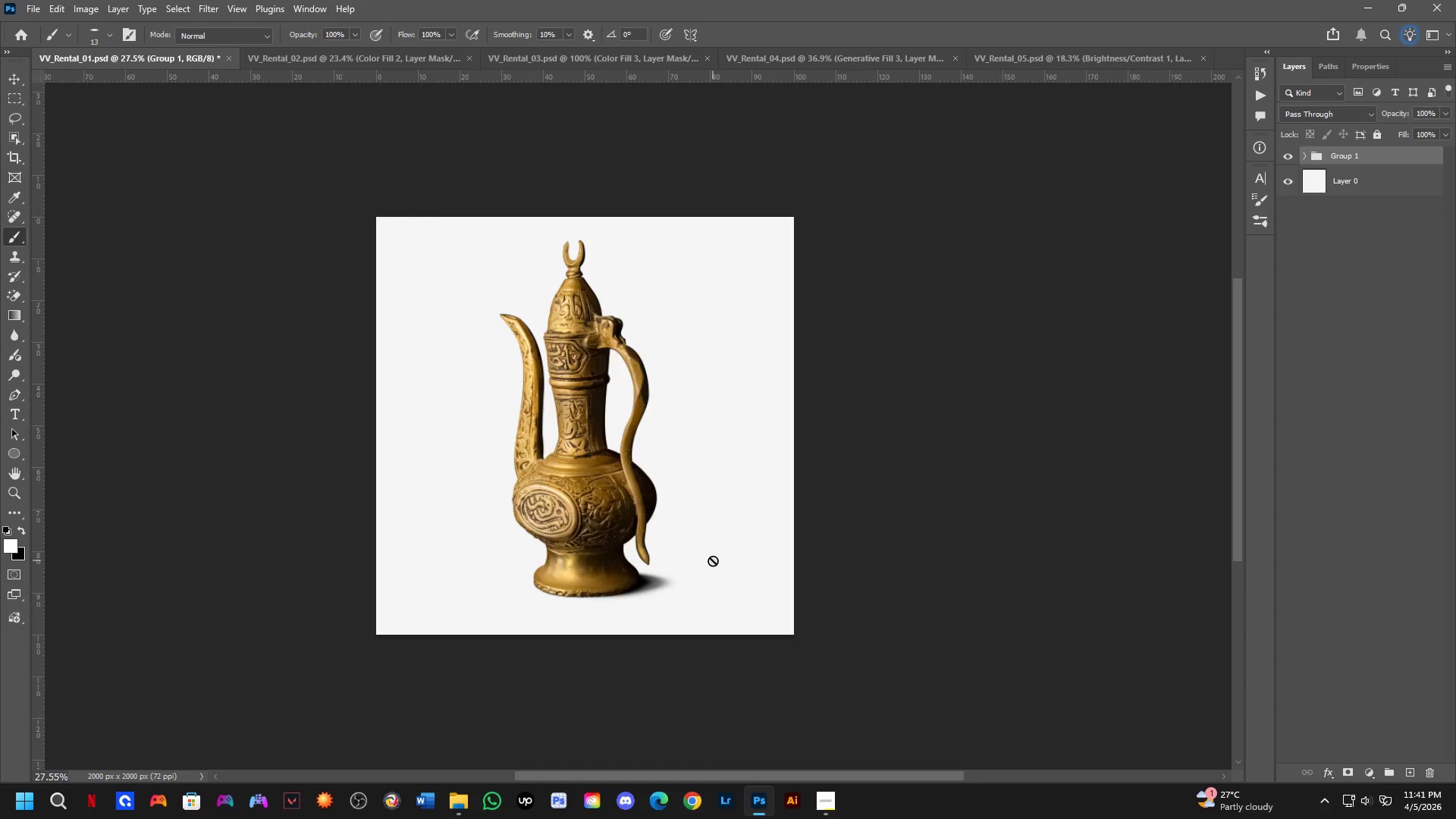 
key(Control+Tab)
 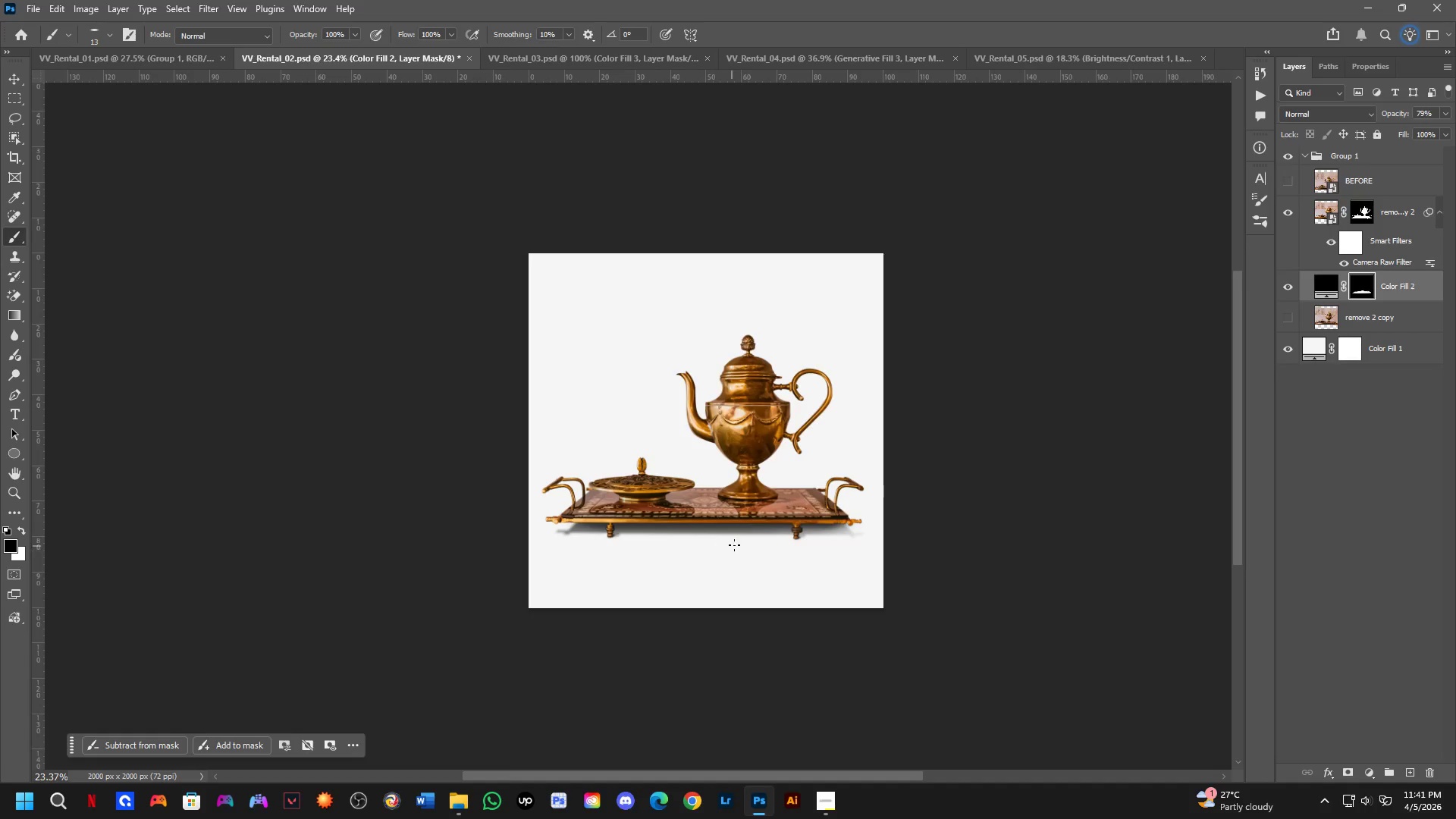 
key(Shift+ShiftLeft)
 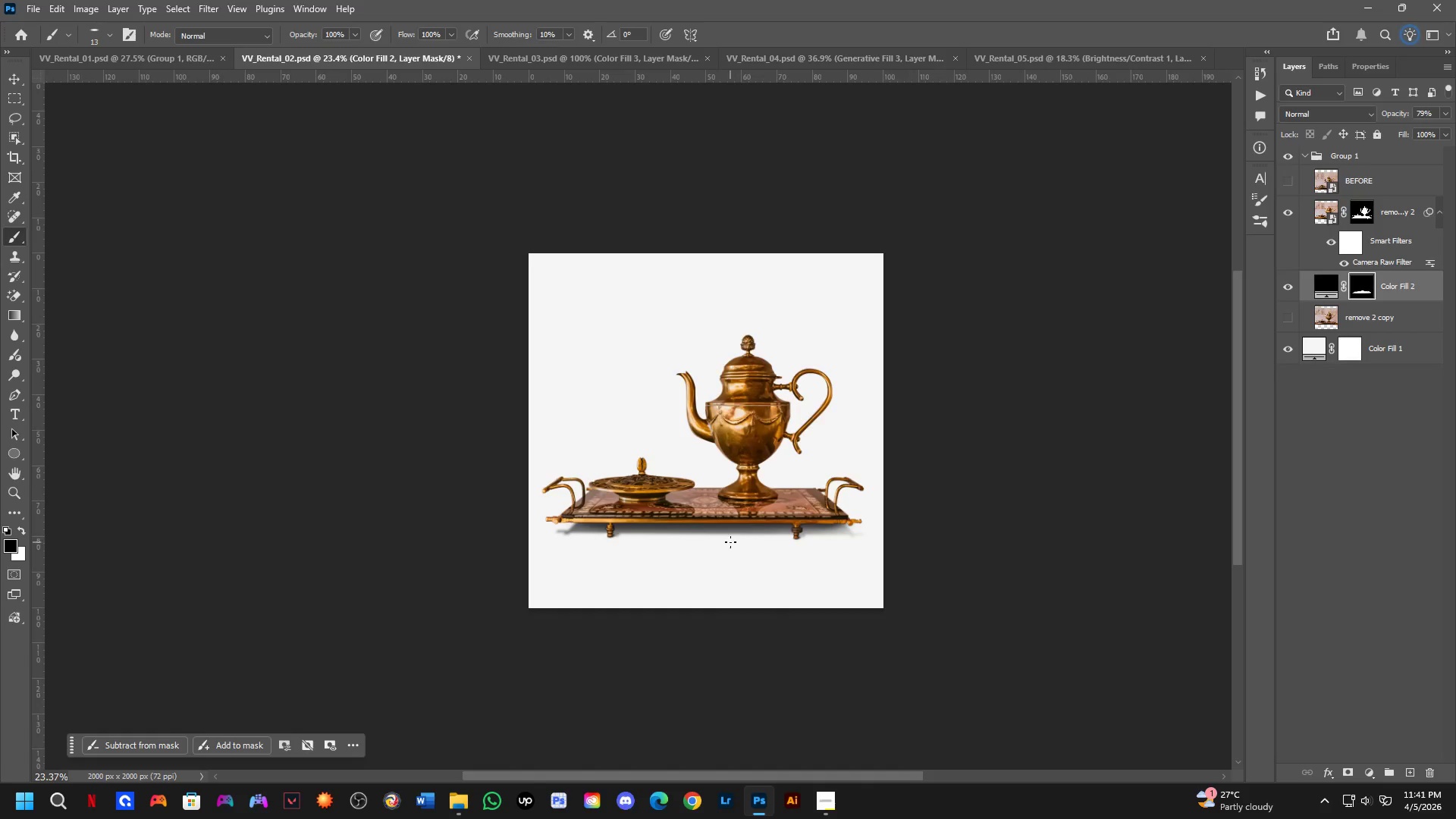 
scroll: coordinate [730, 541], scroll_direction: up, amount: 4.0
 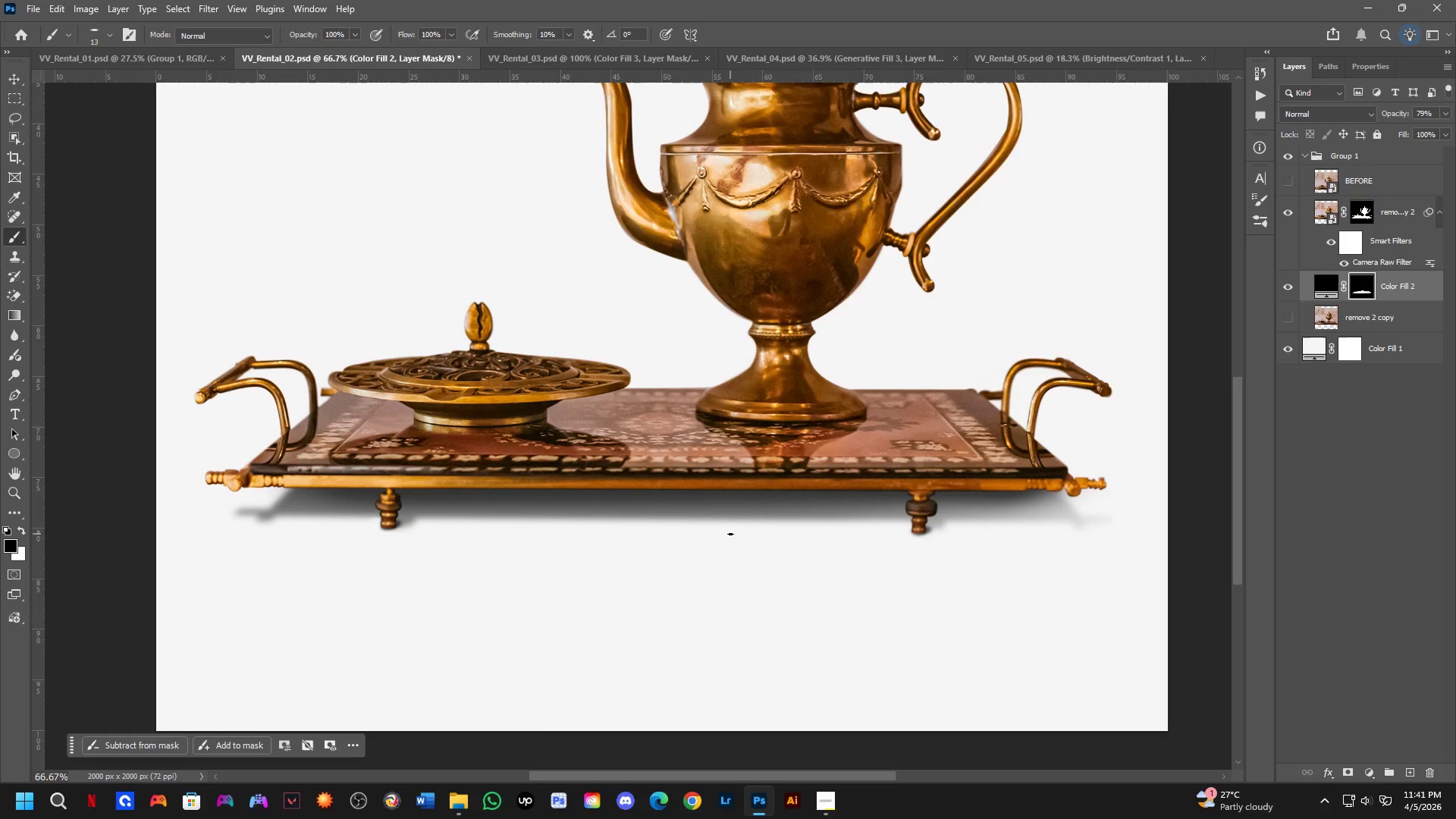 
key(Shift+ShiftLeft)
 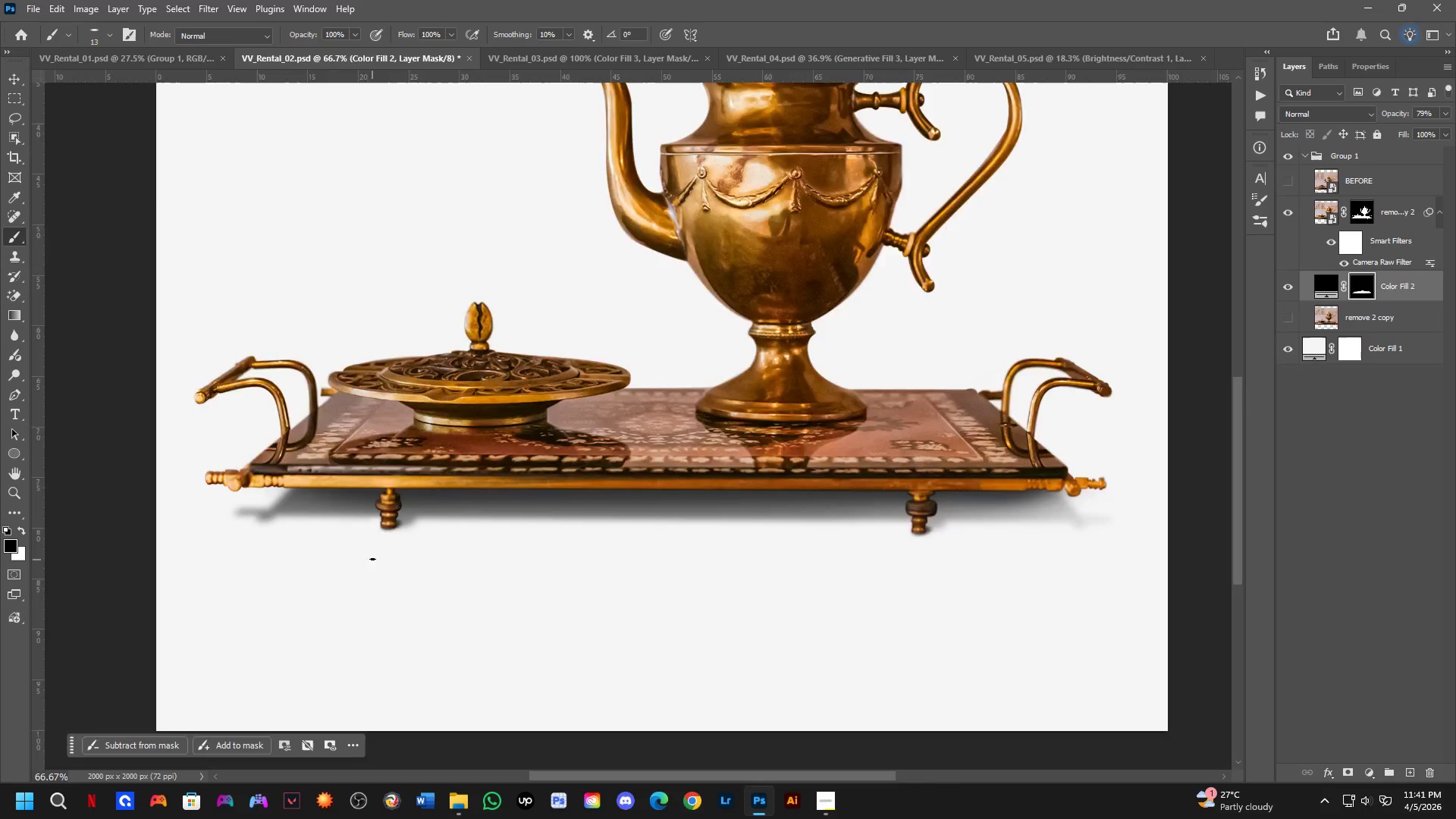 
scroll: coordinate [370, 548], scroll_direction: up, amount: 3.0
 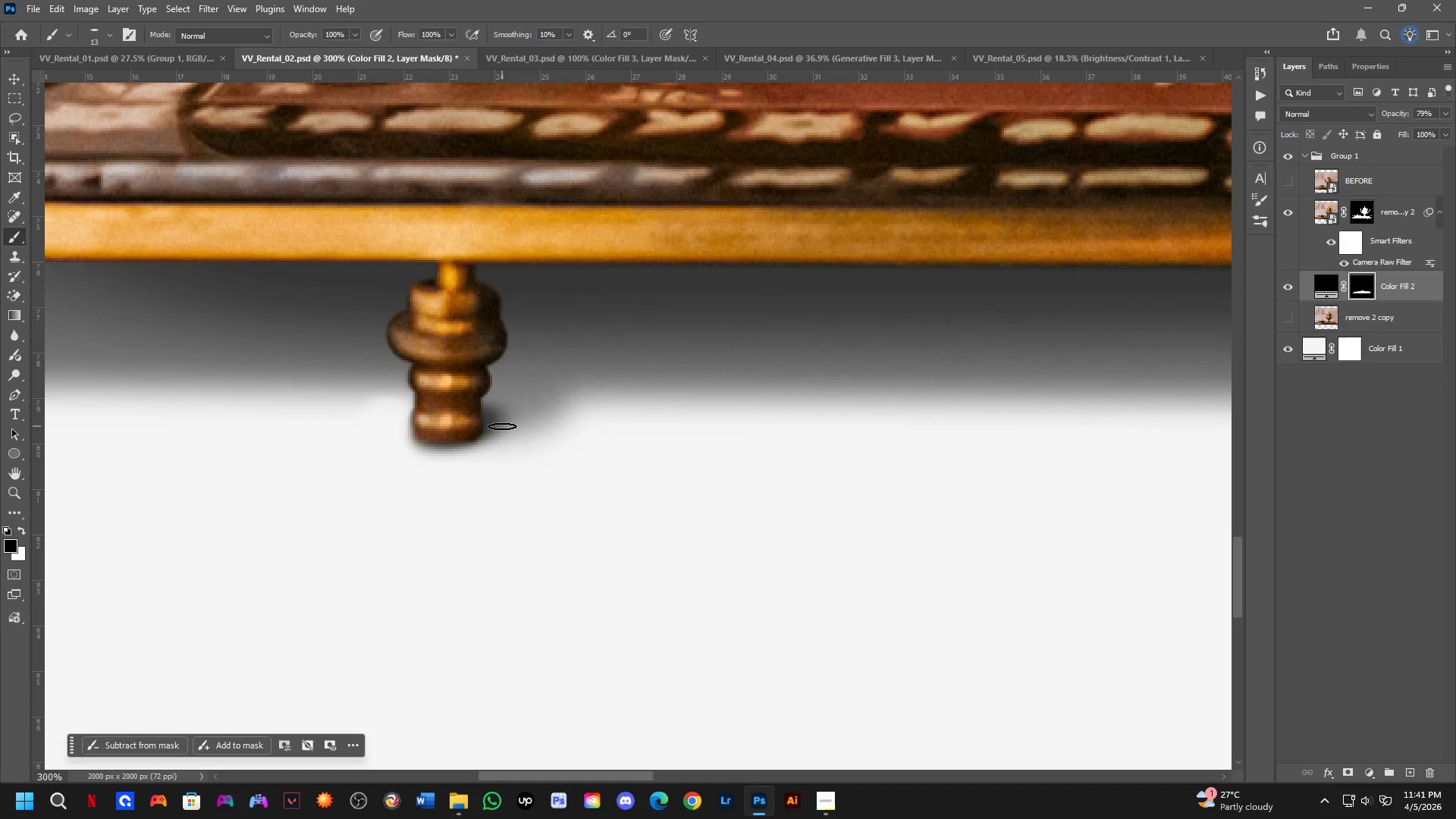 
key(Shift+ShiftLeft)
 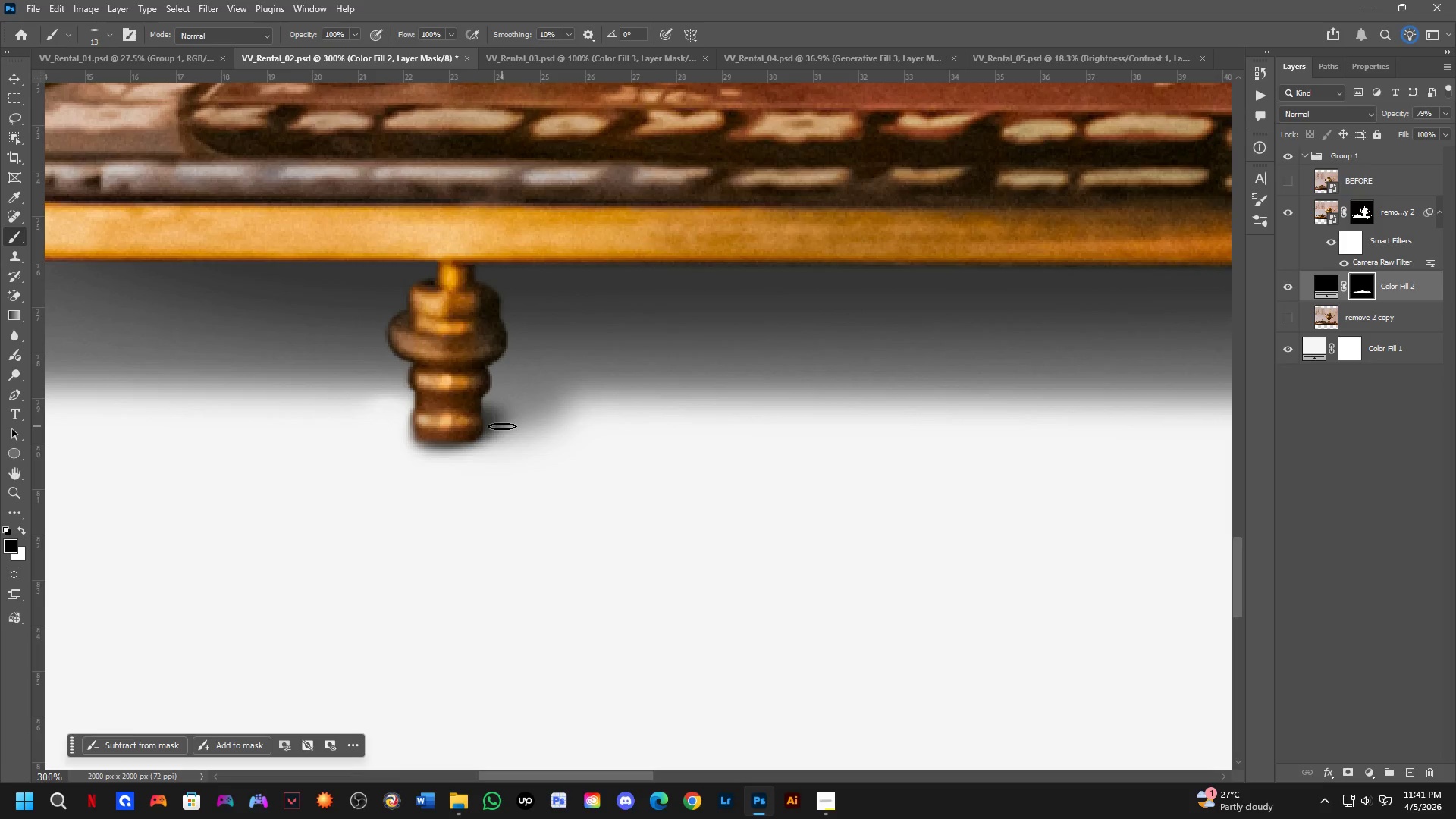 
scroll: coordinate [502, 426], scroll_direction: down, amount: 3.0
 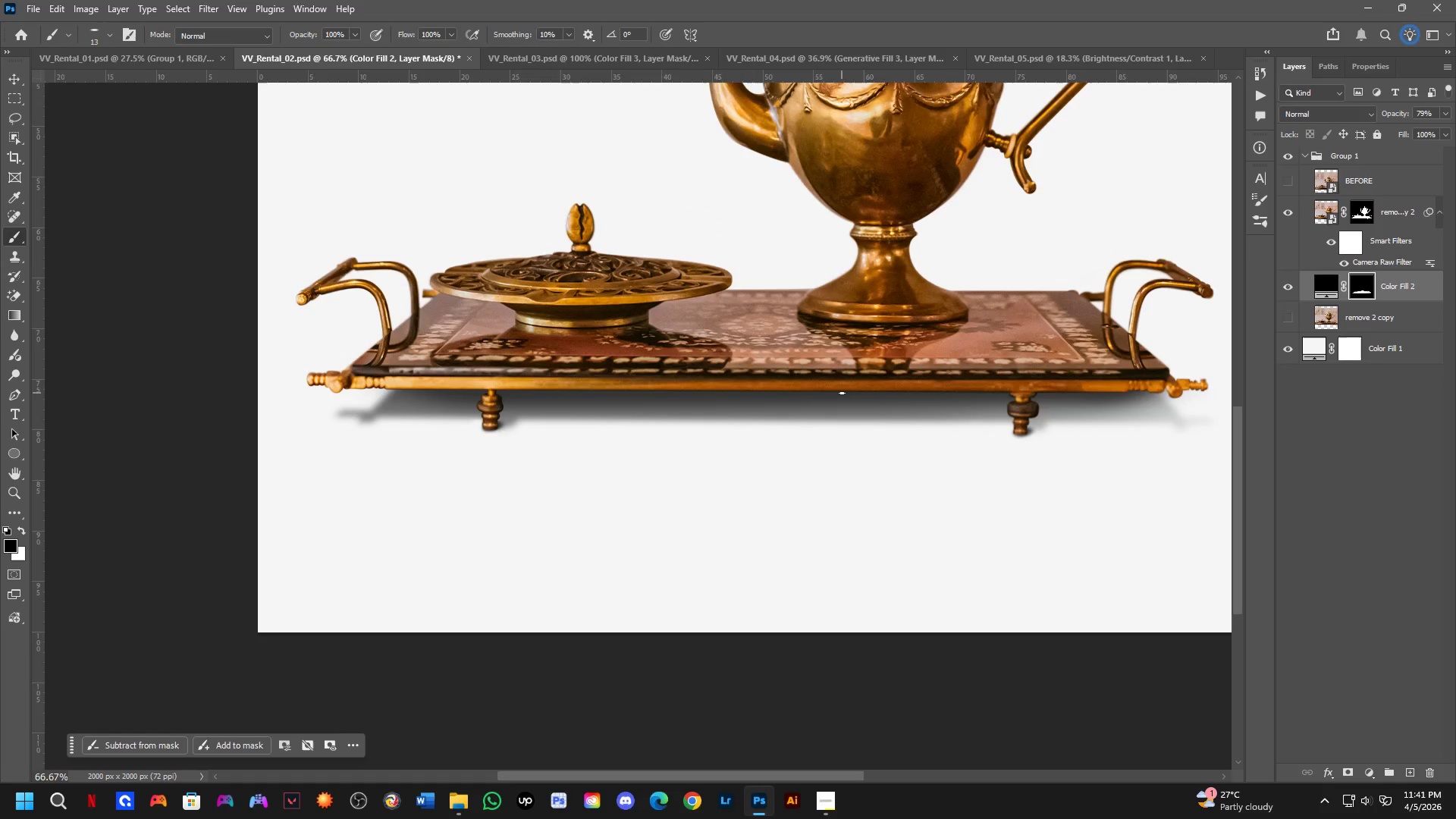 
key(Control+Tab)
 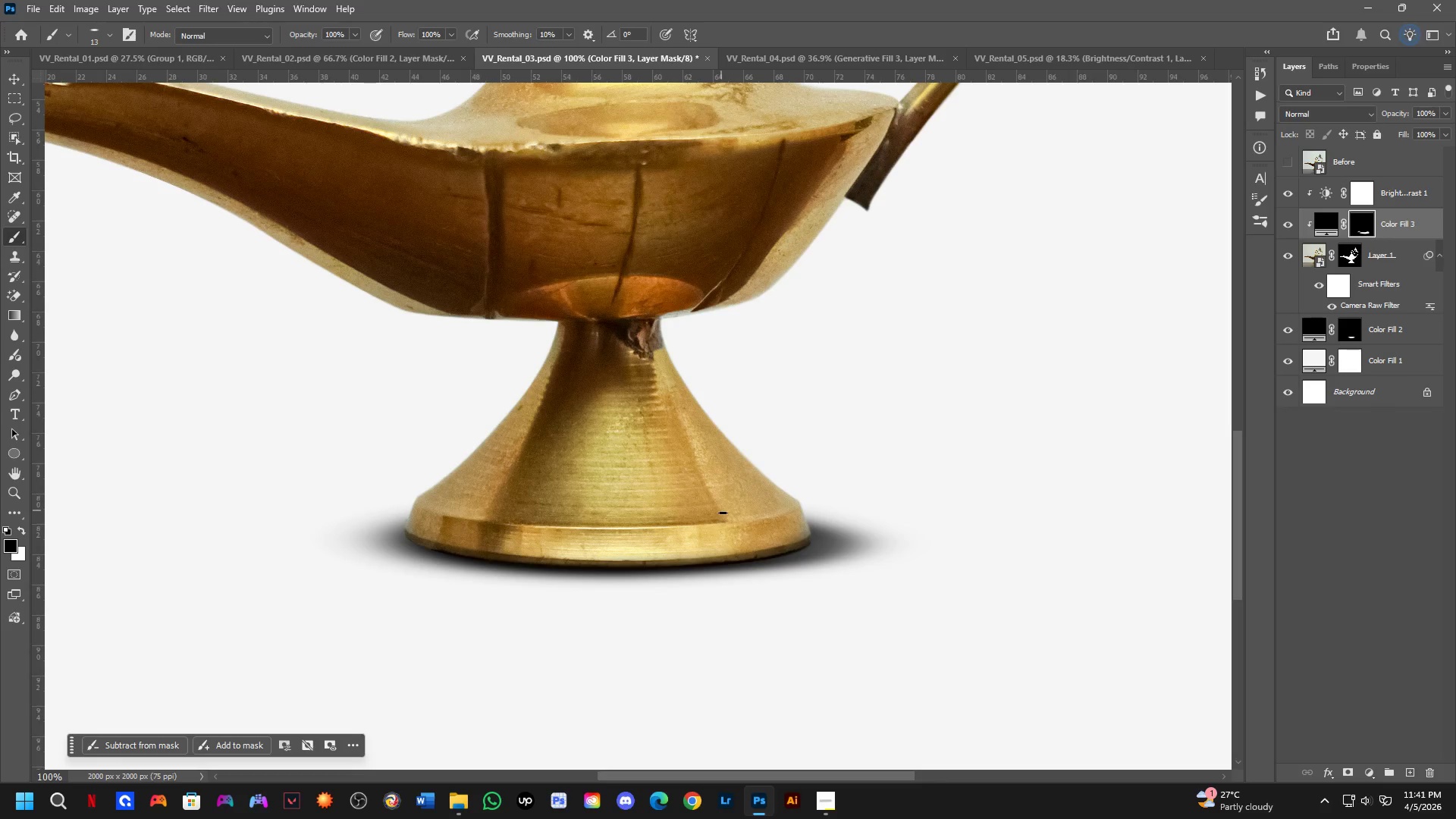 
key(Shift+ShiftLeft)
 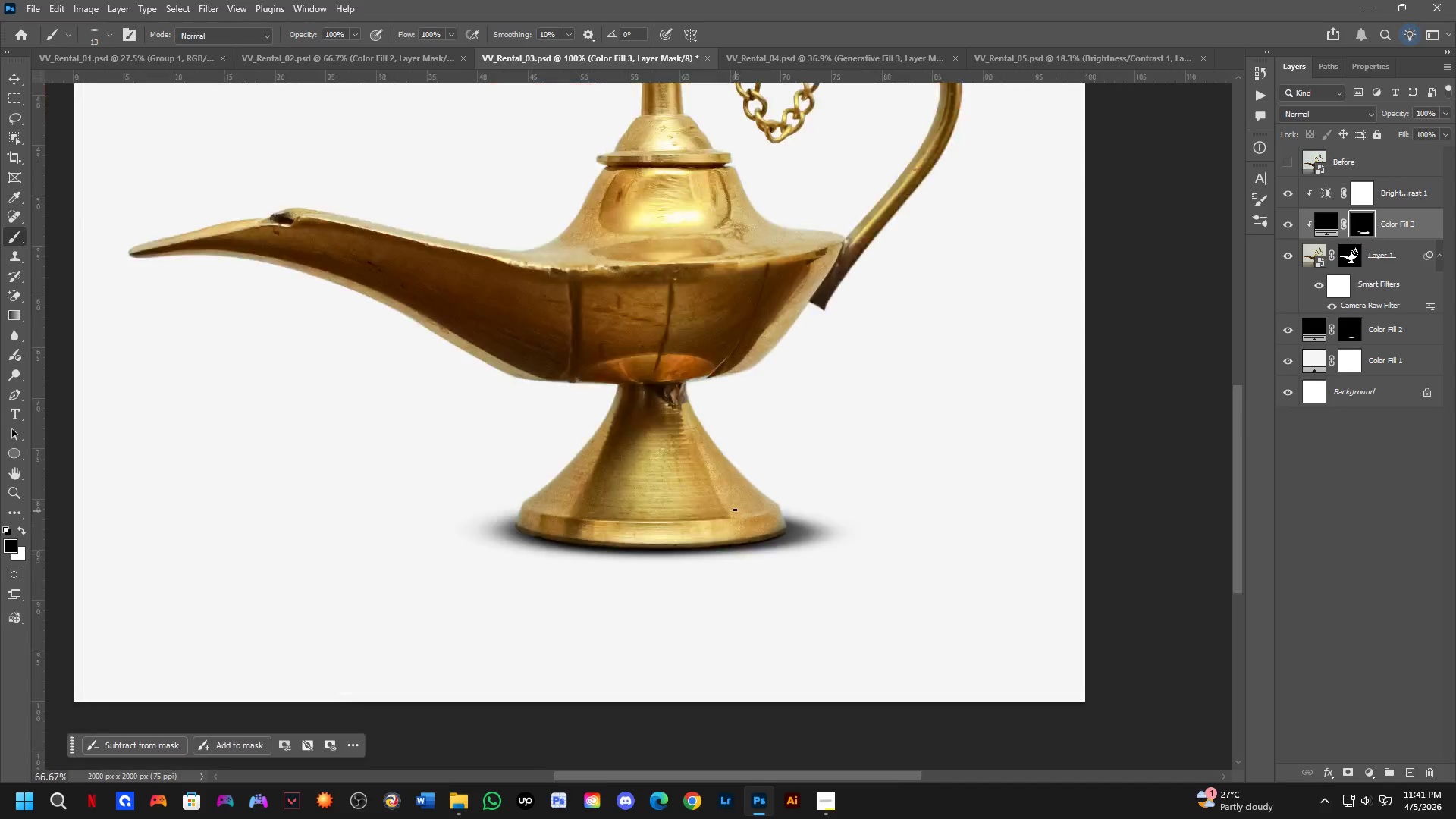 
scroll: coordinate [732, 505], scroll_direction: down, amount: 3.0
 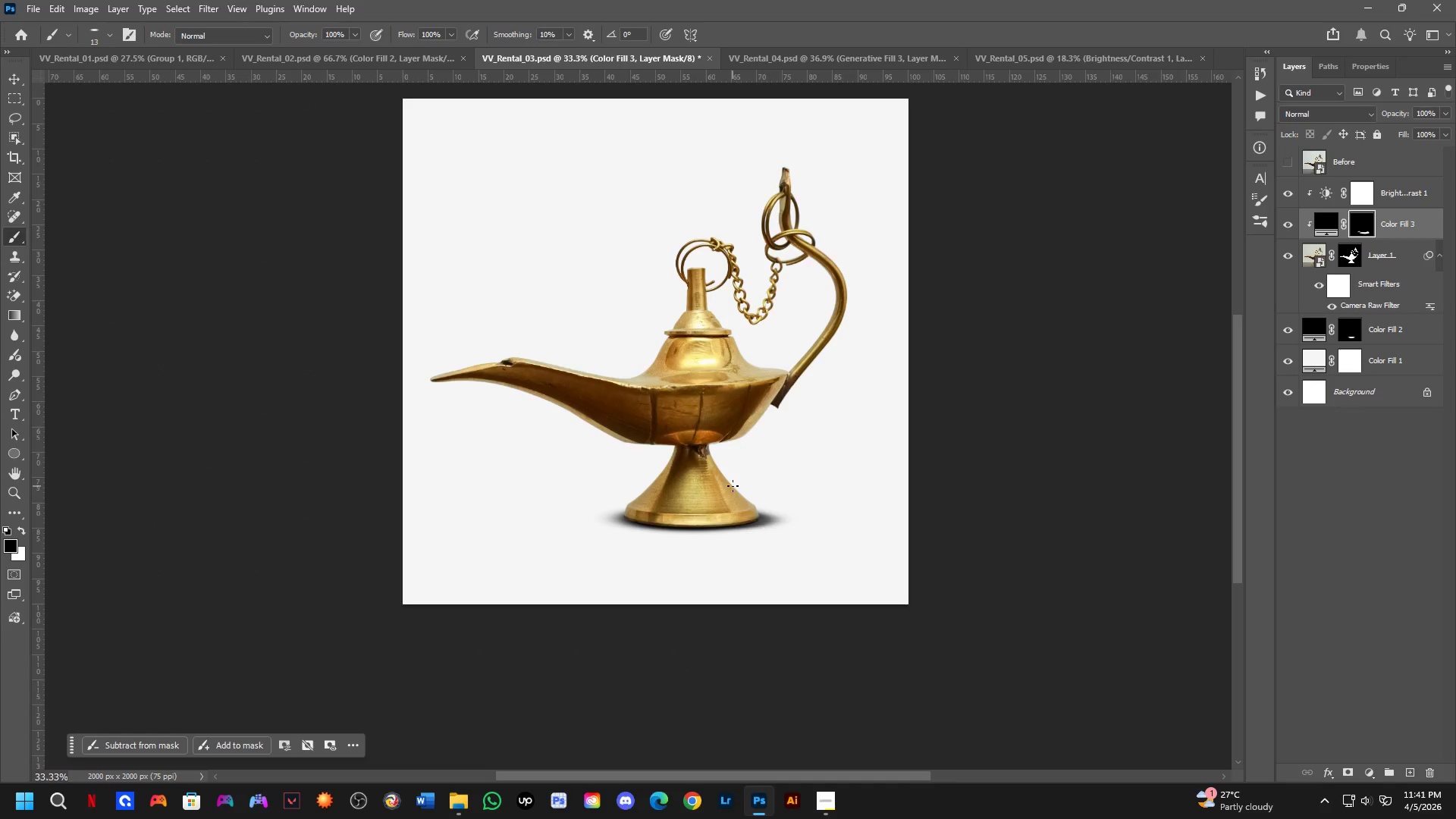 
key(Control+ControlLeft)
 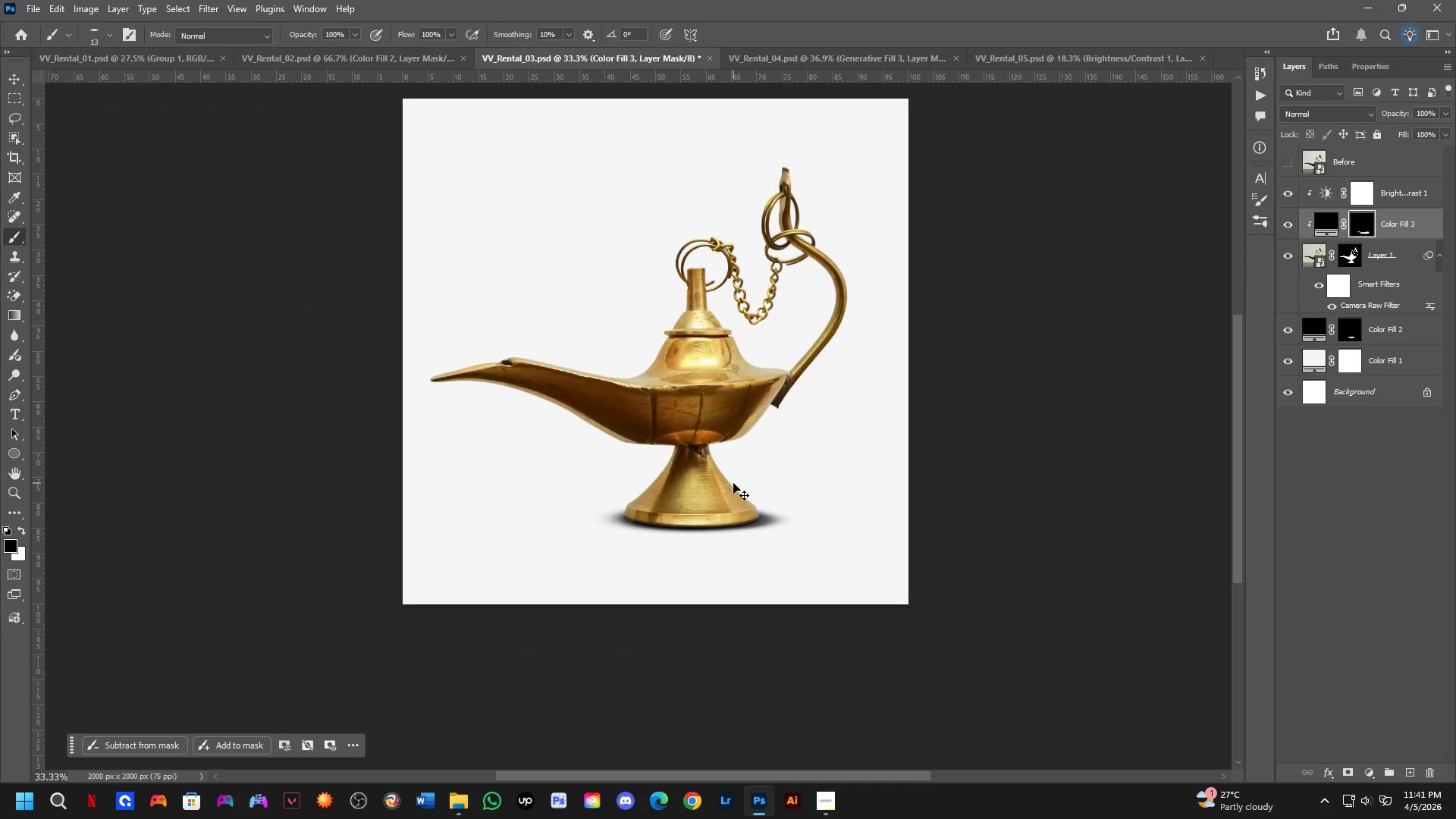 
key(Control+Tab)
 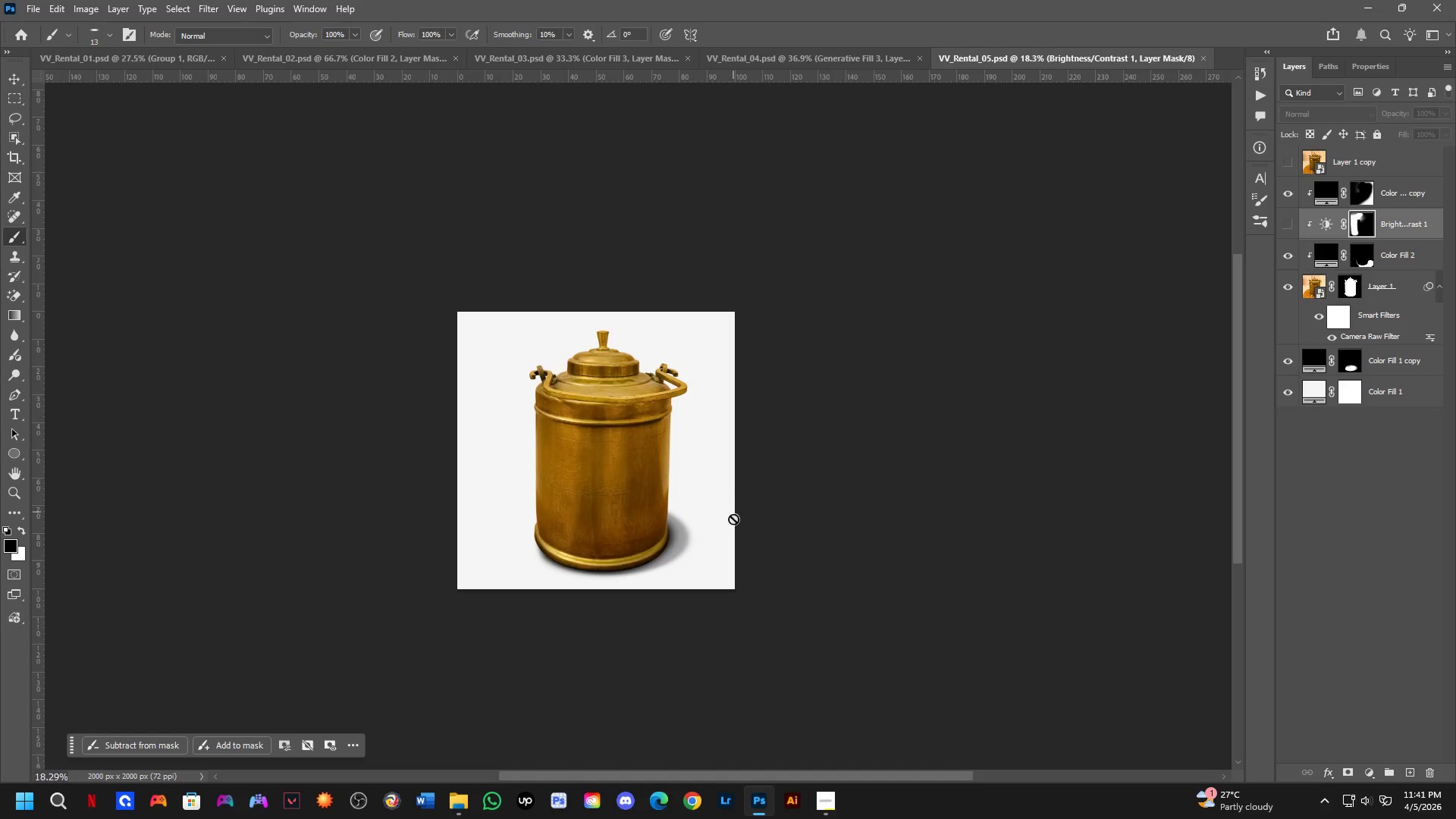 
key(Shift+ShiftLeft)
 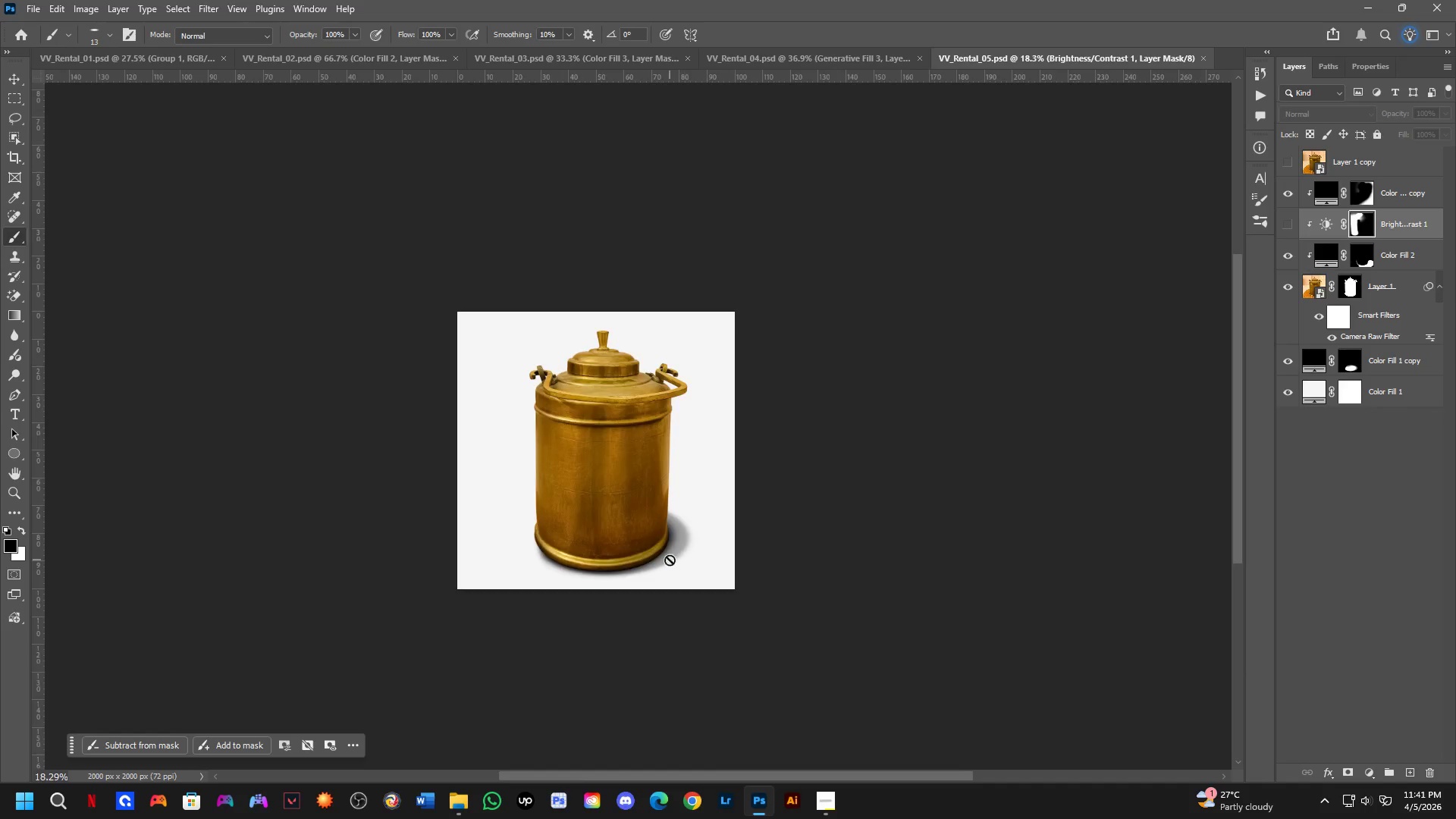 
scroll: coordinate [670, 560], scroll_direction: up, amount: 3.0
 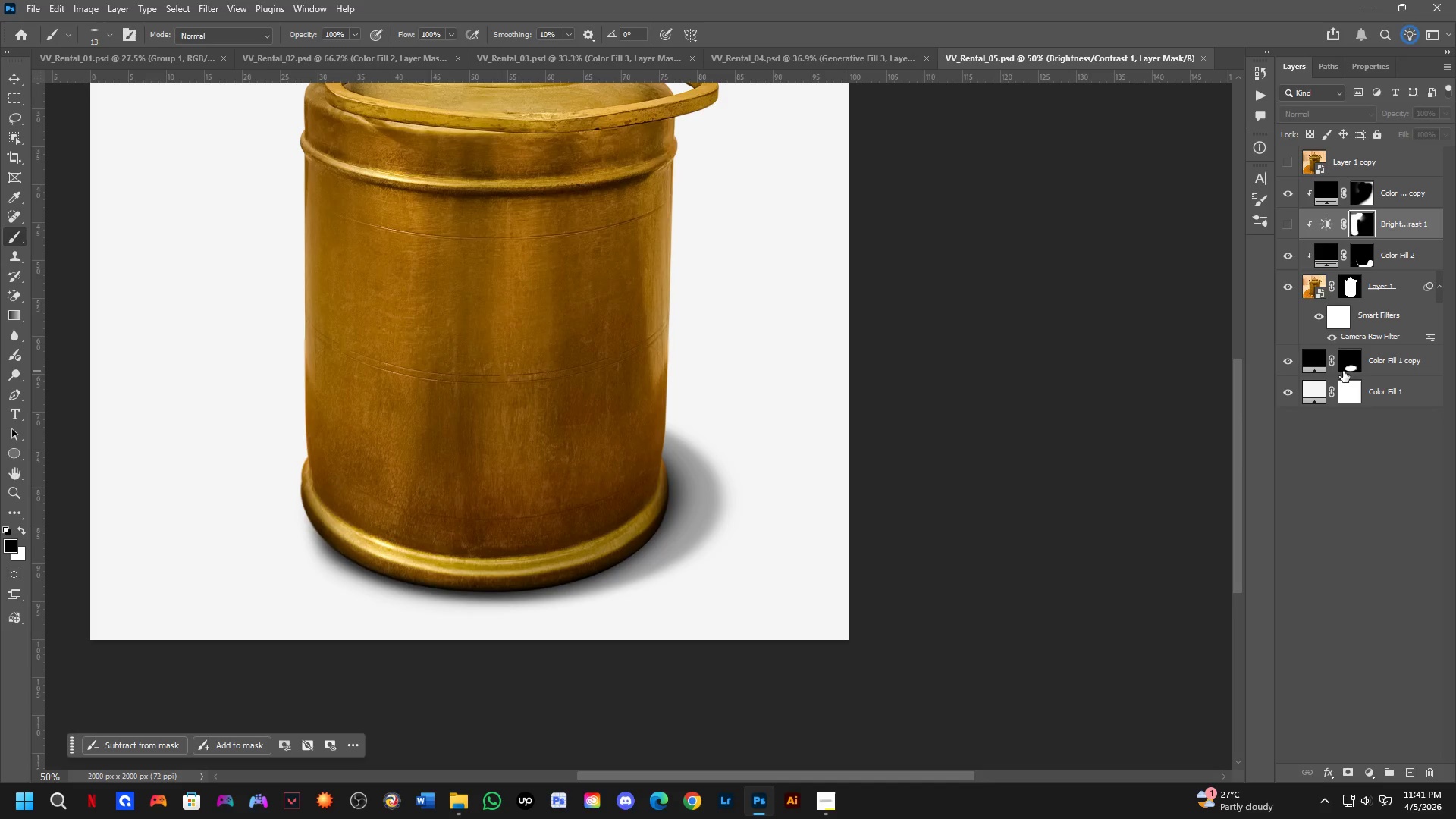 
left_click([1349, 368])
 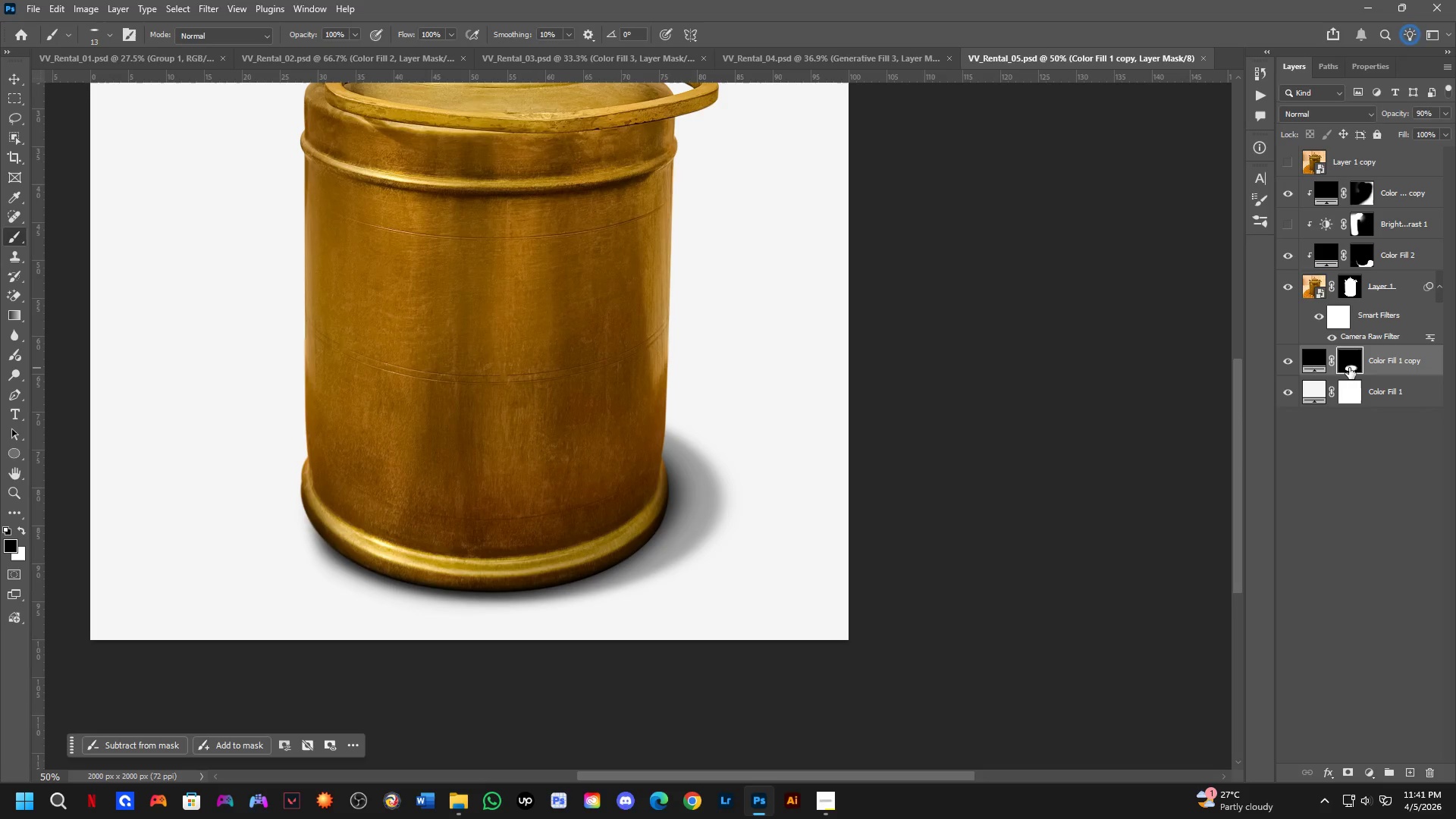 
key(Backspace)
 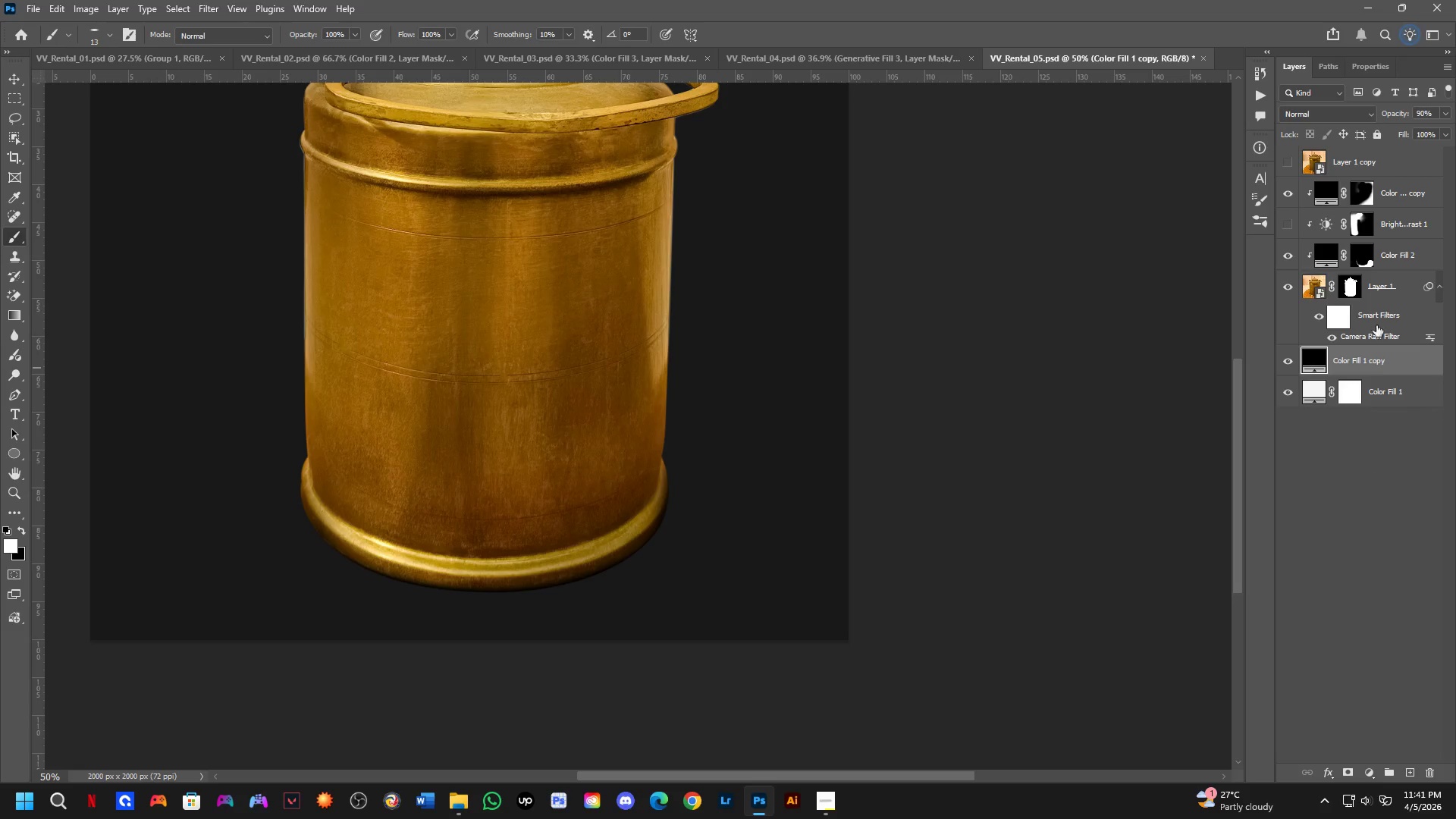 
left_click_drag(start_coordinate=[1392, 111], to_coordinate=[1455, 123])
 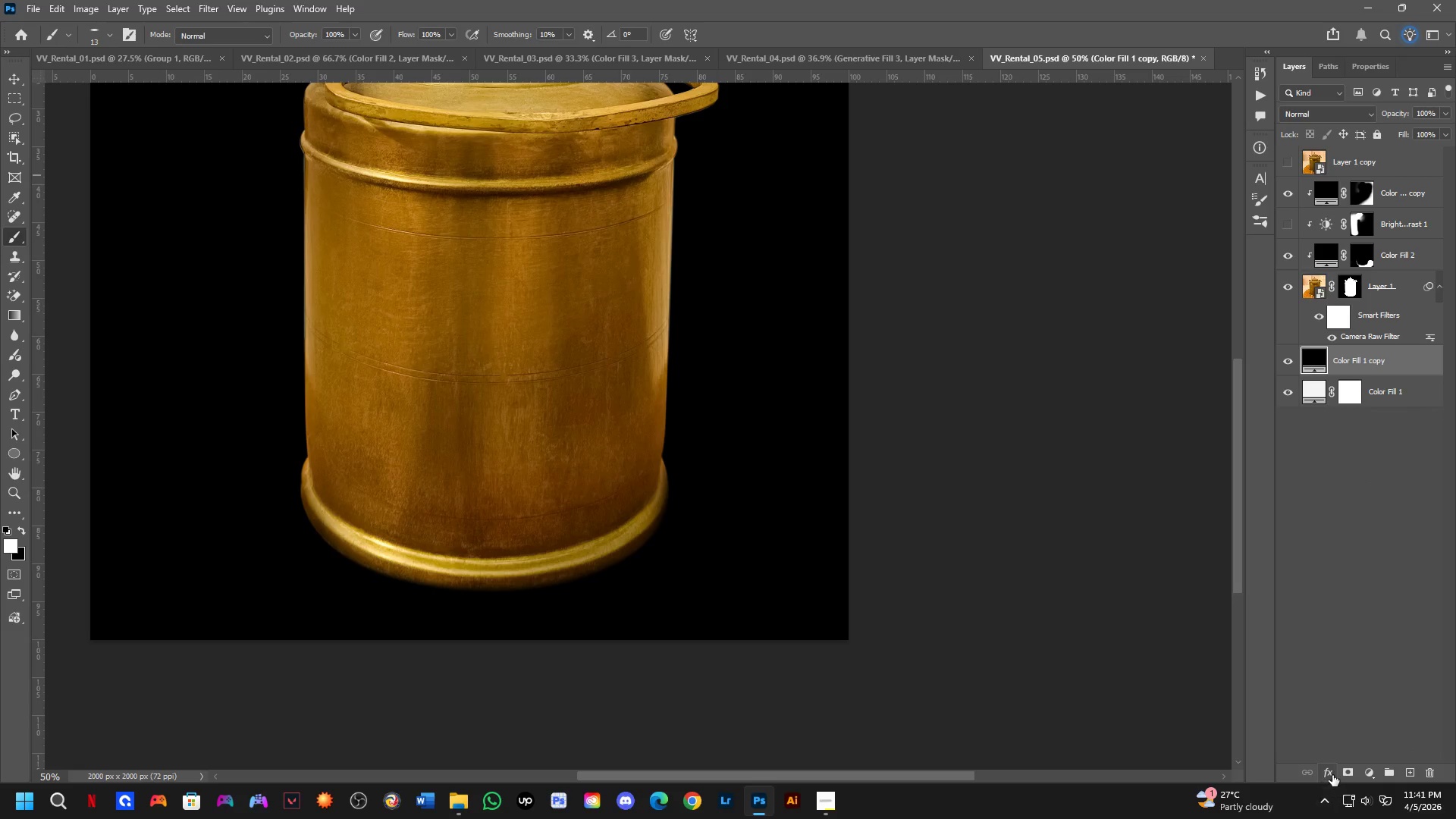 
left_click([1344, 772])
 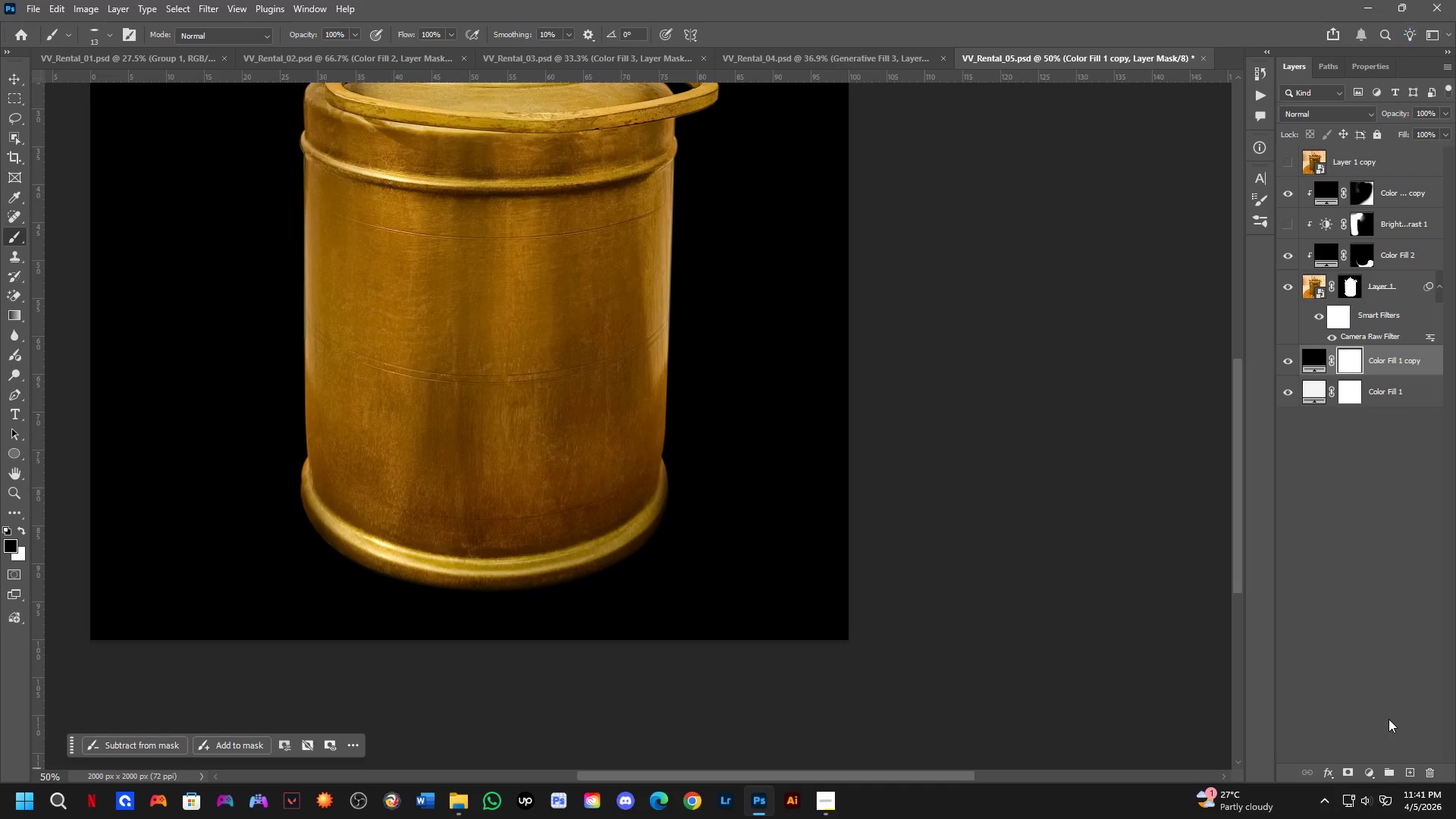 
key(Control+I)
 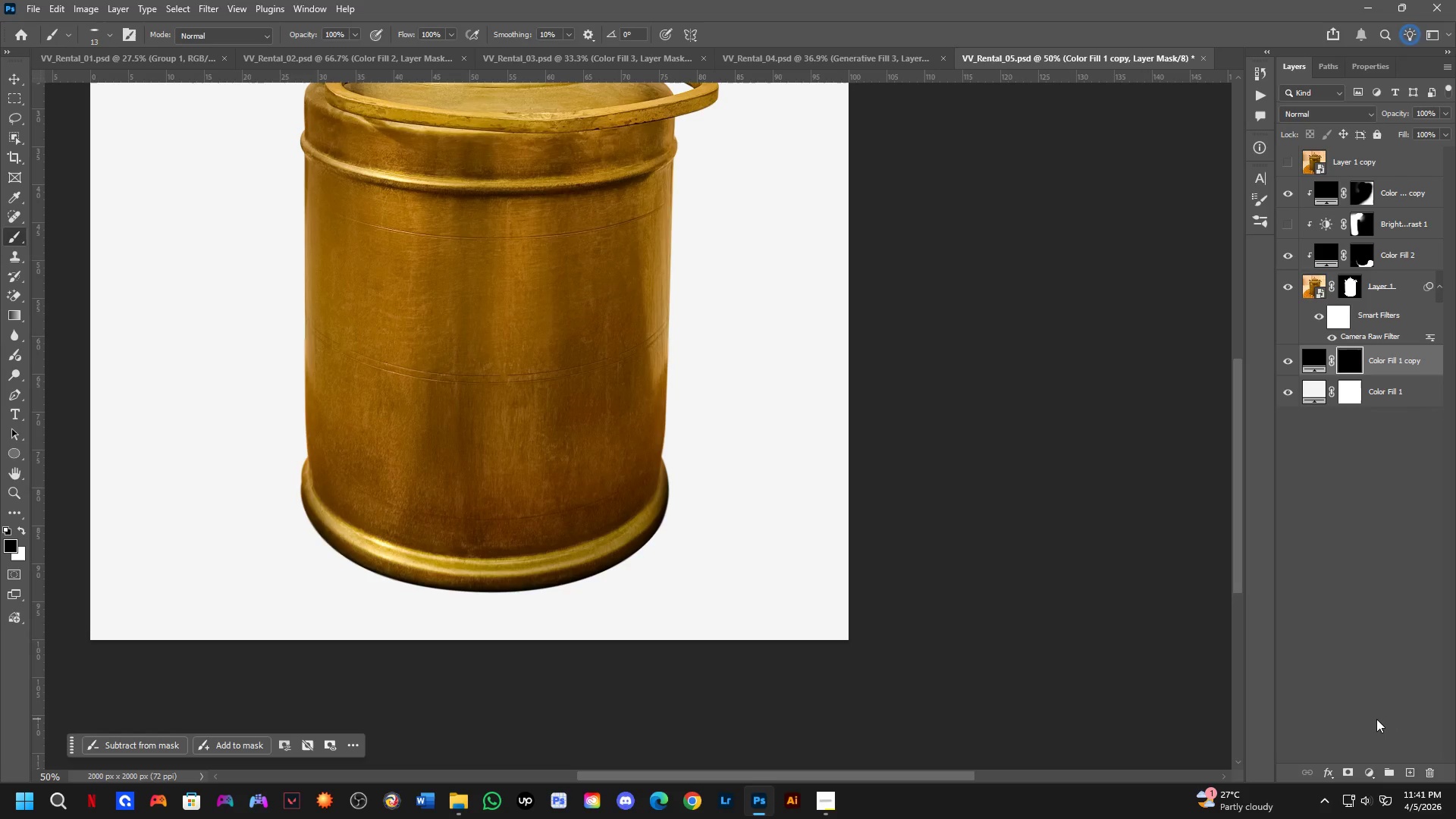 
type(bx)
 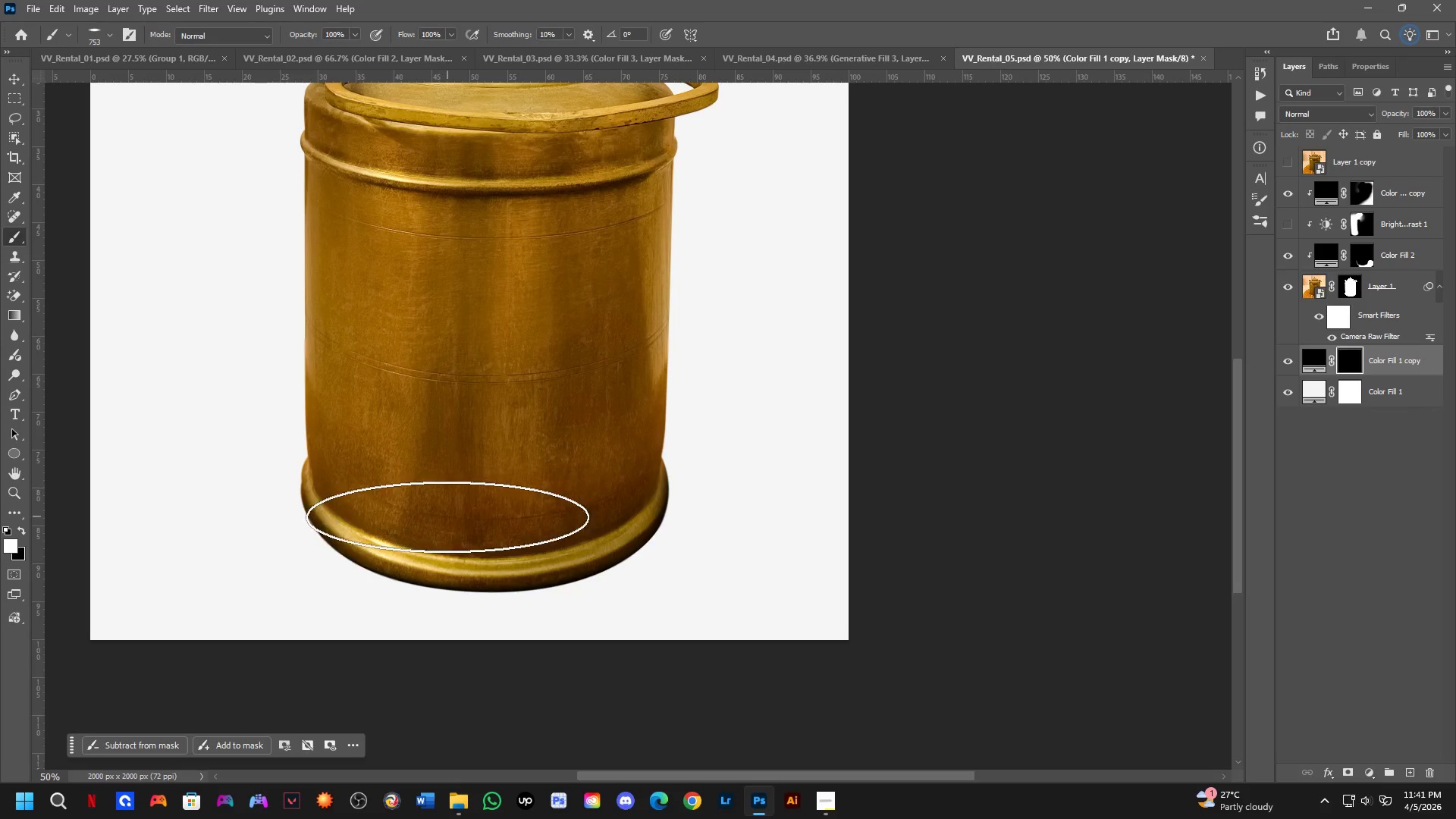 
hold_key(key=AltLeft, duration=0.84)
 